 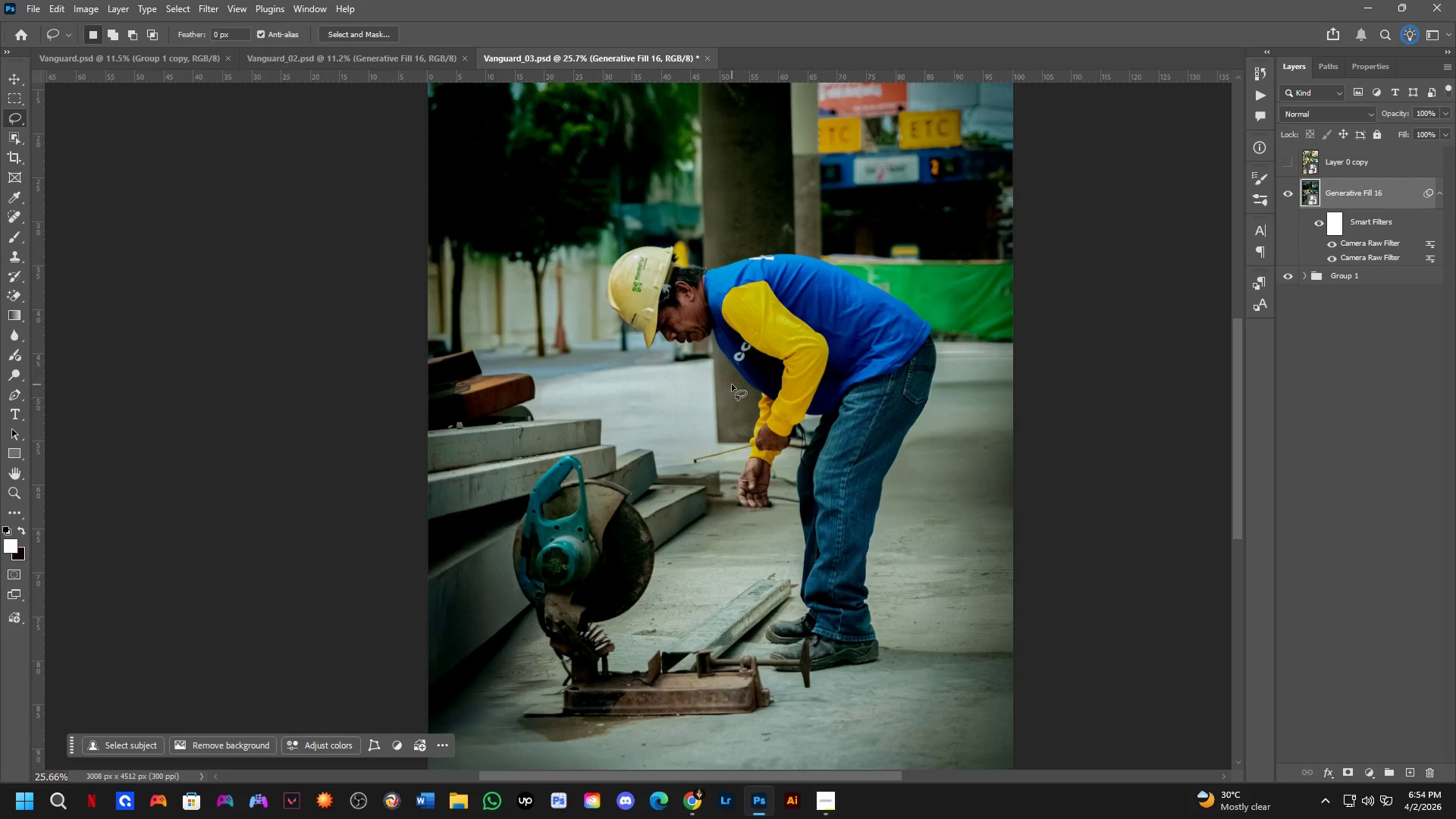 
scroll: coordinate [734, 373], scroll_direction: up, amount: 4.0
 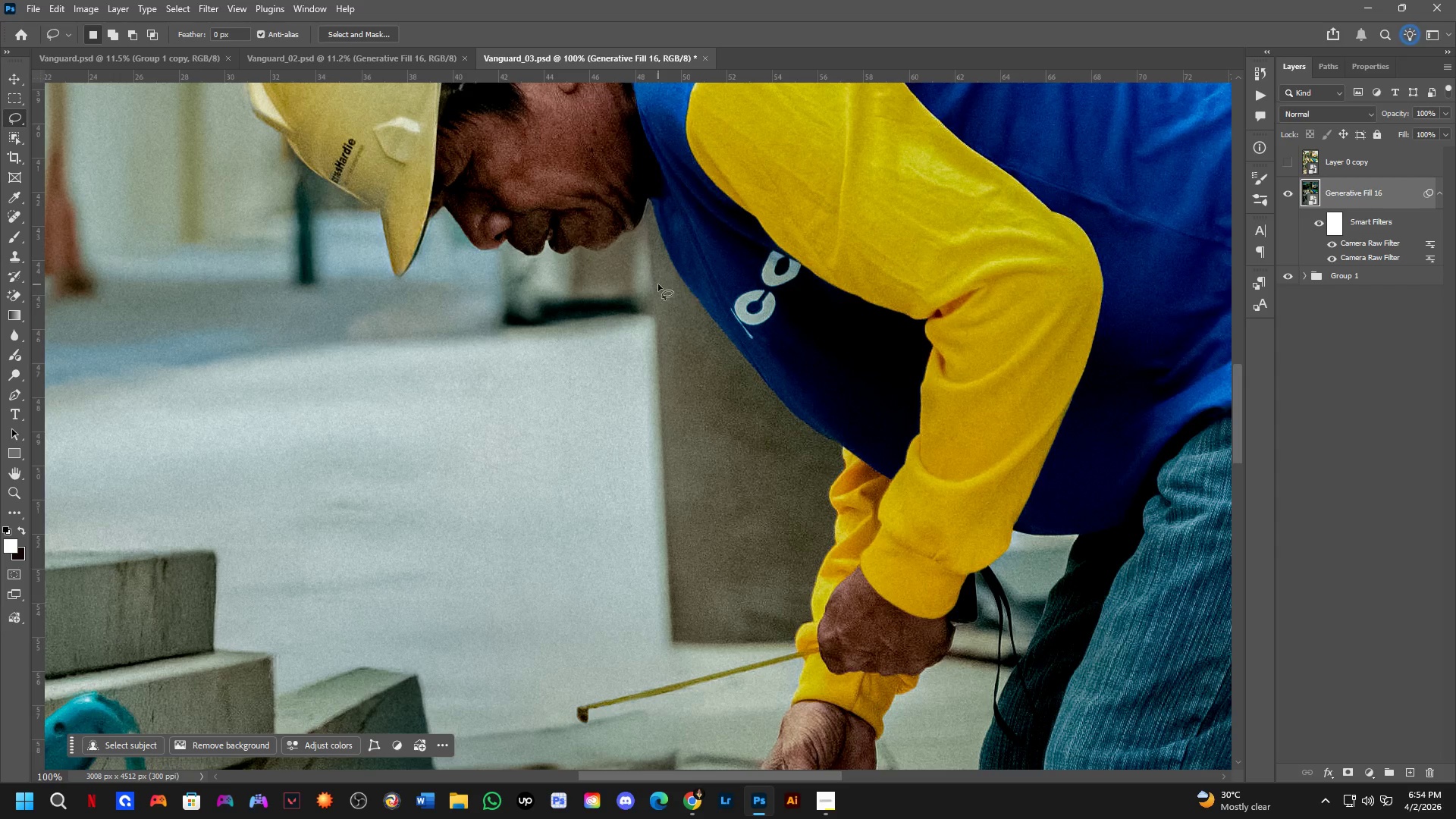 
hold_key(key=Space, duration=0.53)
 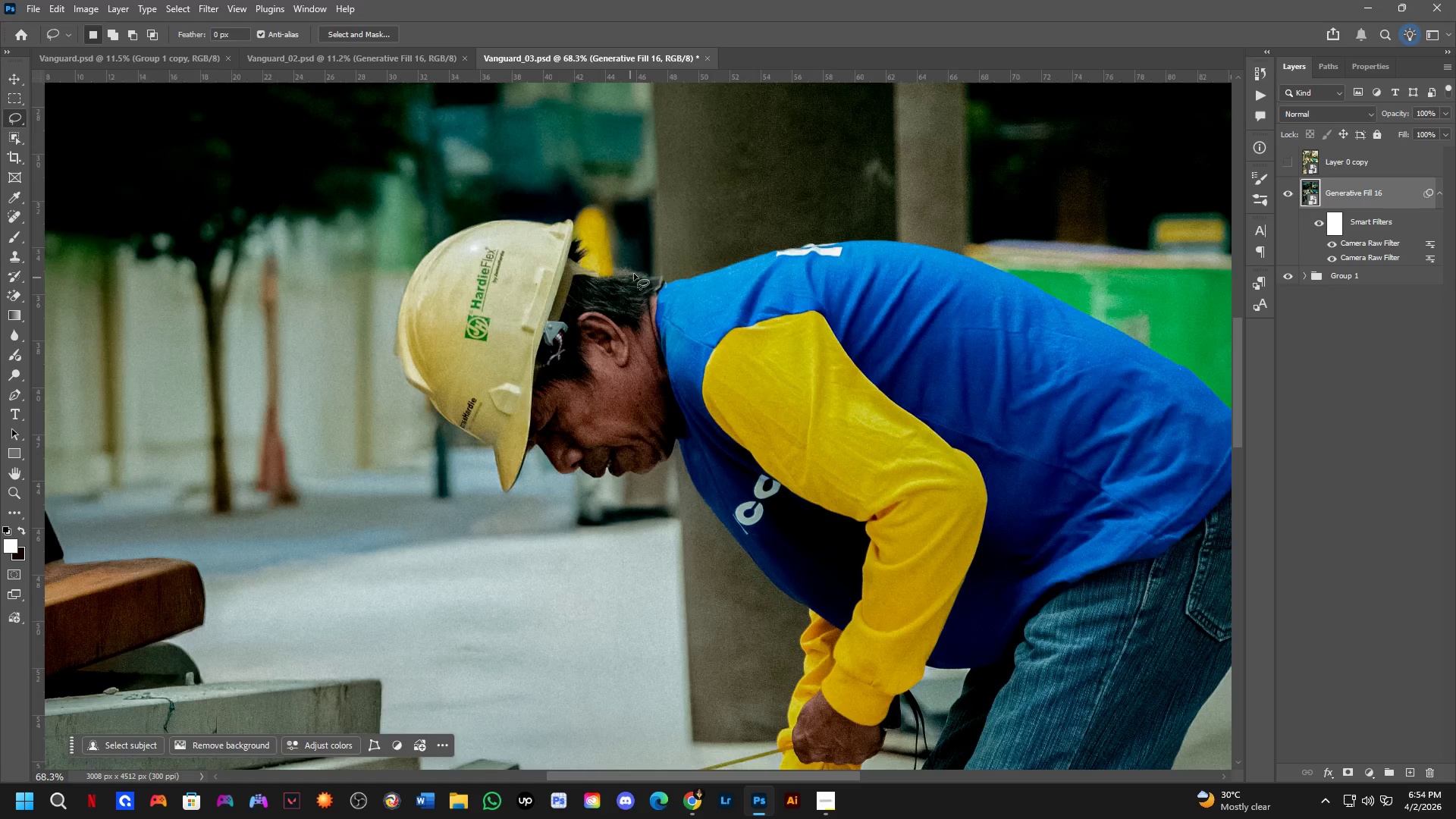 
left_click_drag(start_coordinate=[602, 197], to_coordinate=[654, 510])
 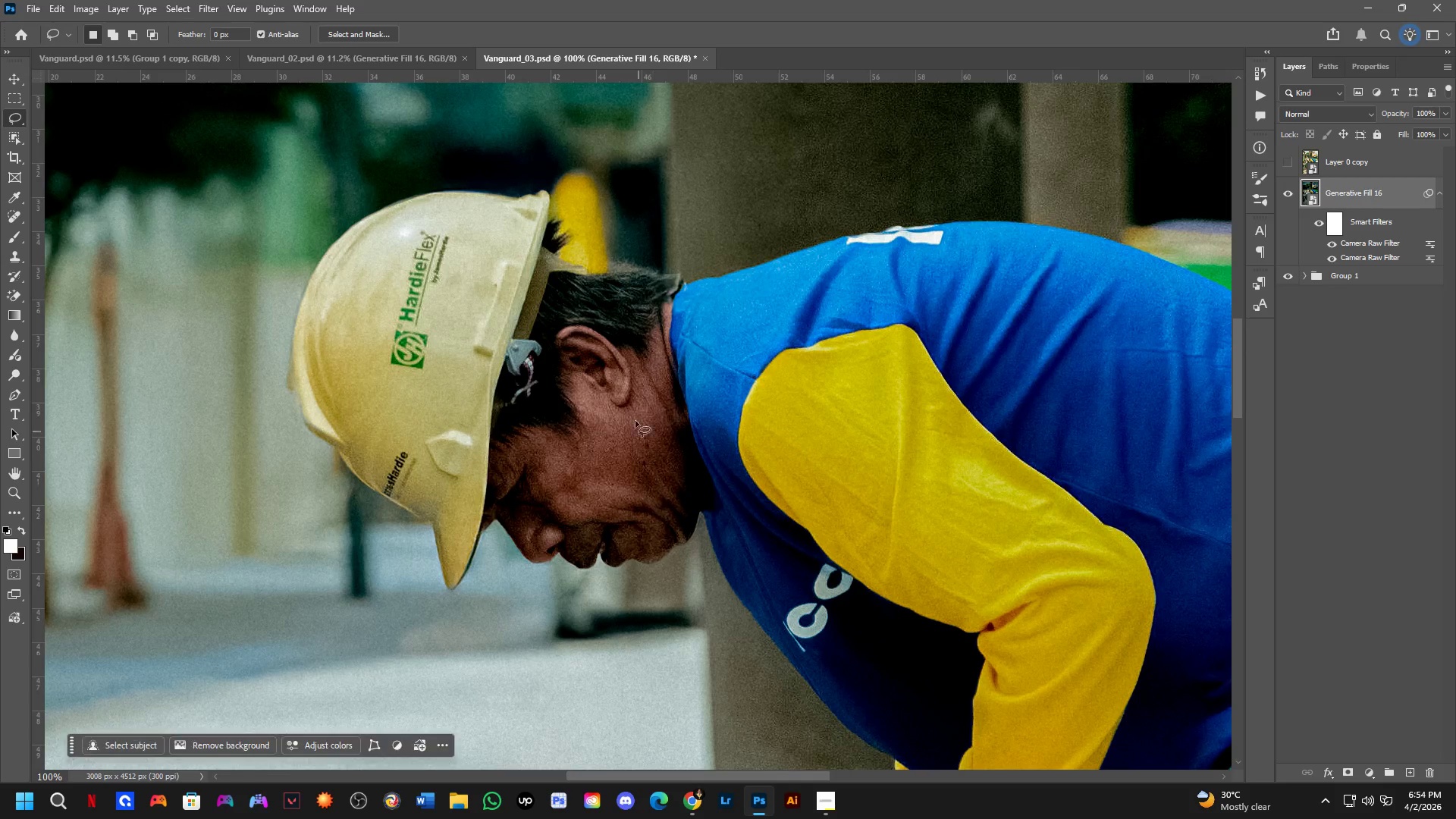 
key(Shift+ShiftLeft)
 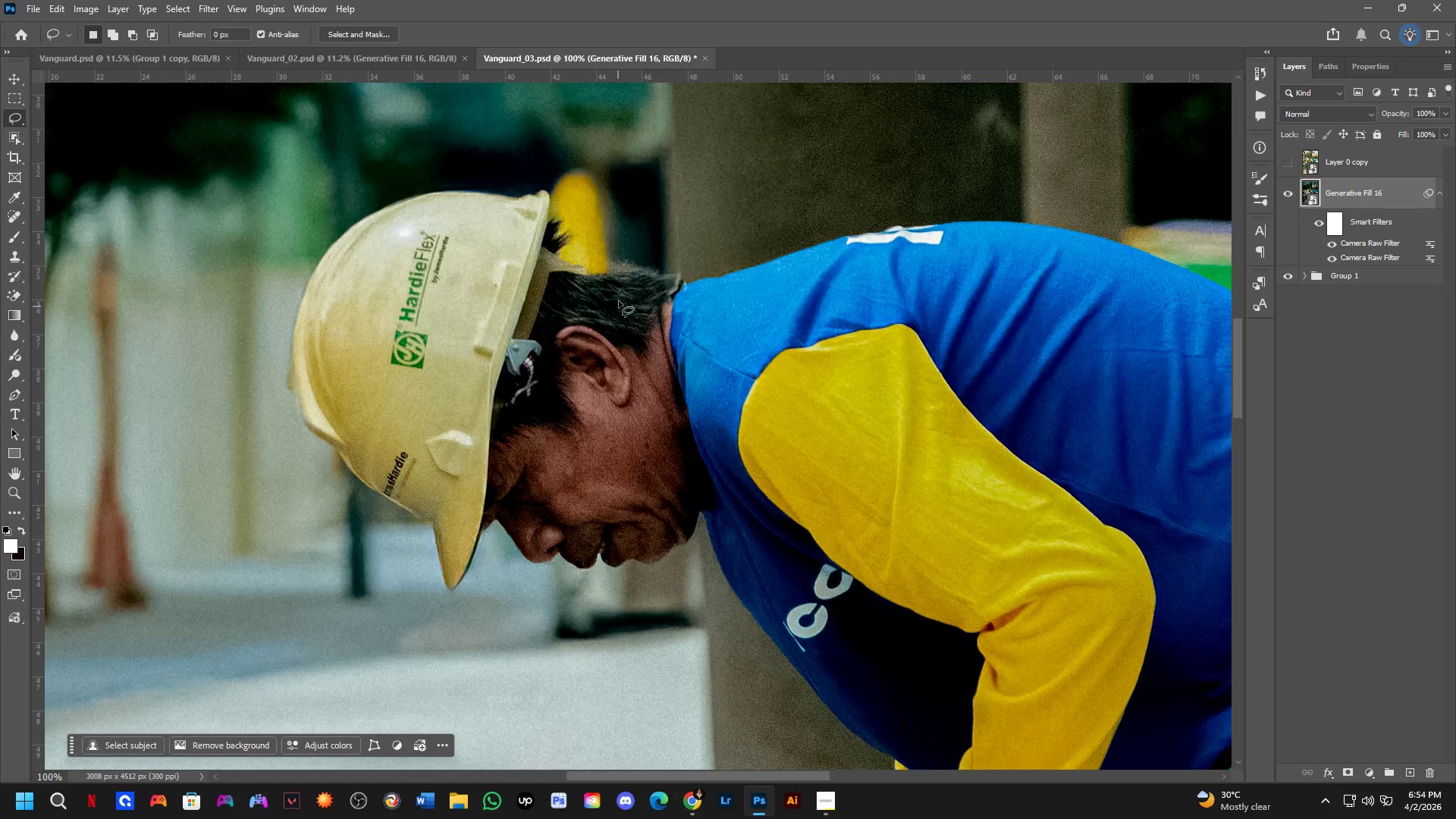 
hold_key(key=Space, duration=0.47)
 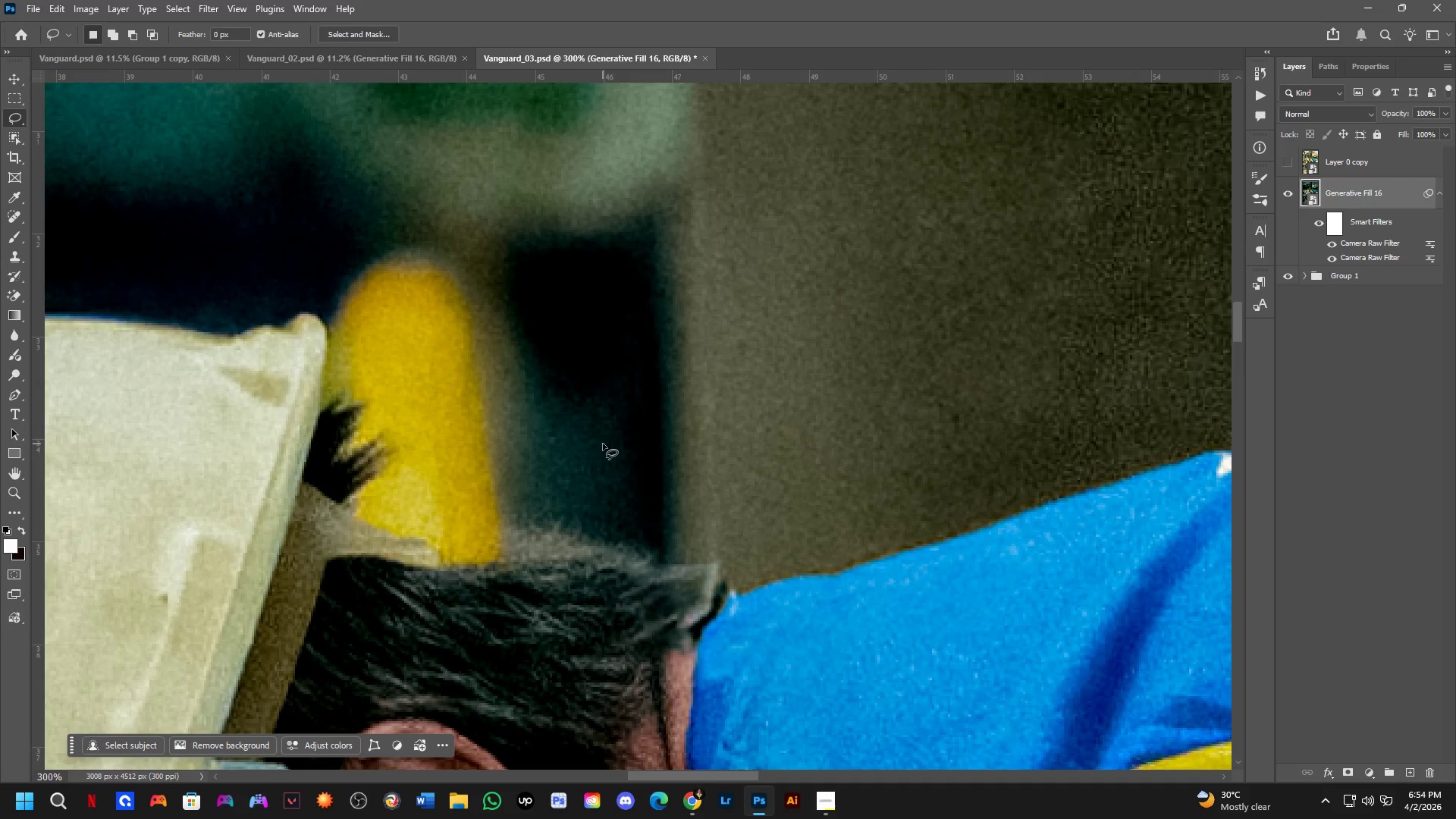 
left_click_drag(start_coordinate=[701, 221], to_coordinate=[662, 346])
 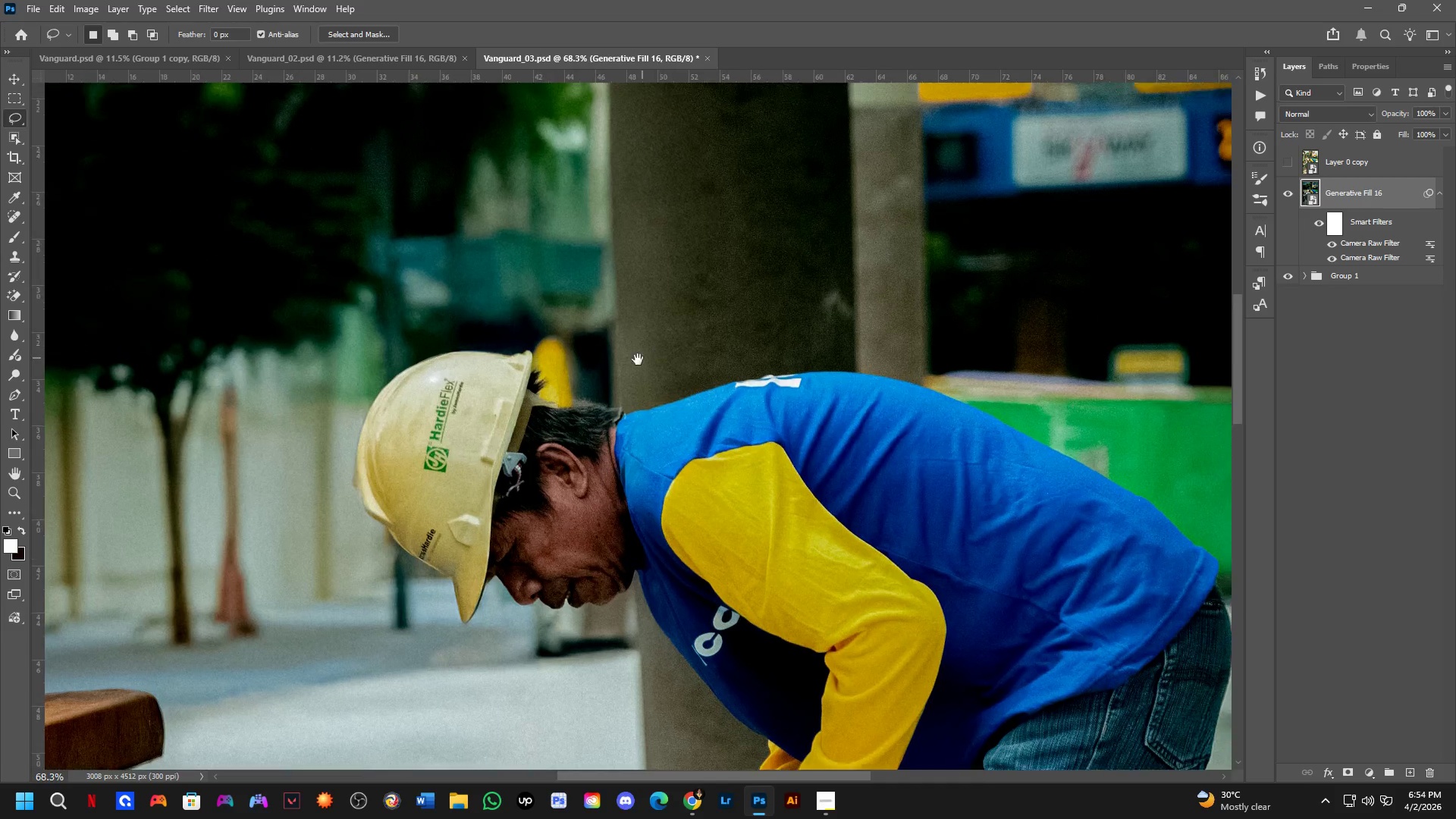 
scroll: coordinate [625, 282], scroll_direction: down, amount: 4.0
 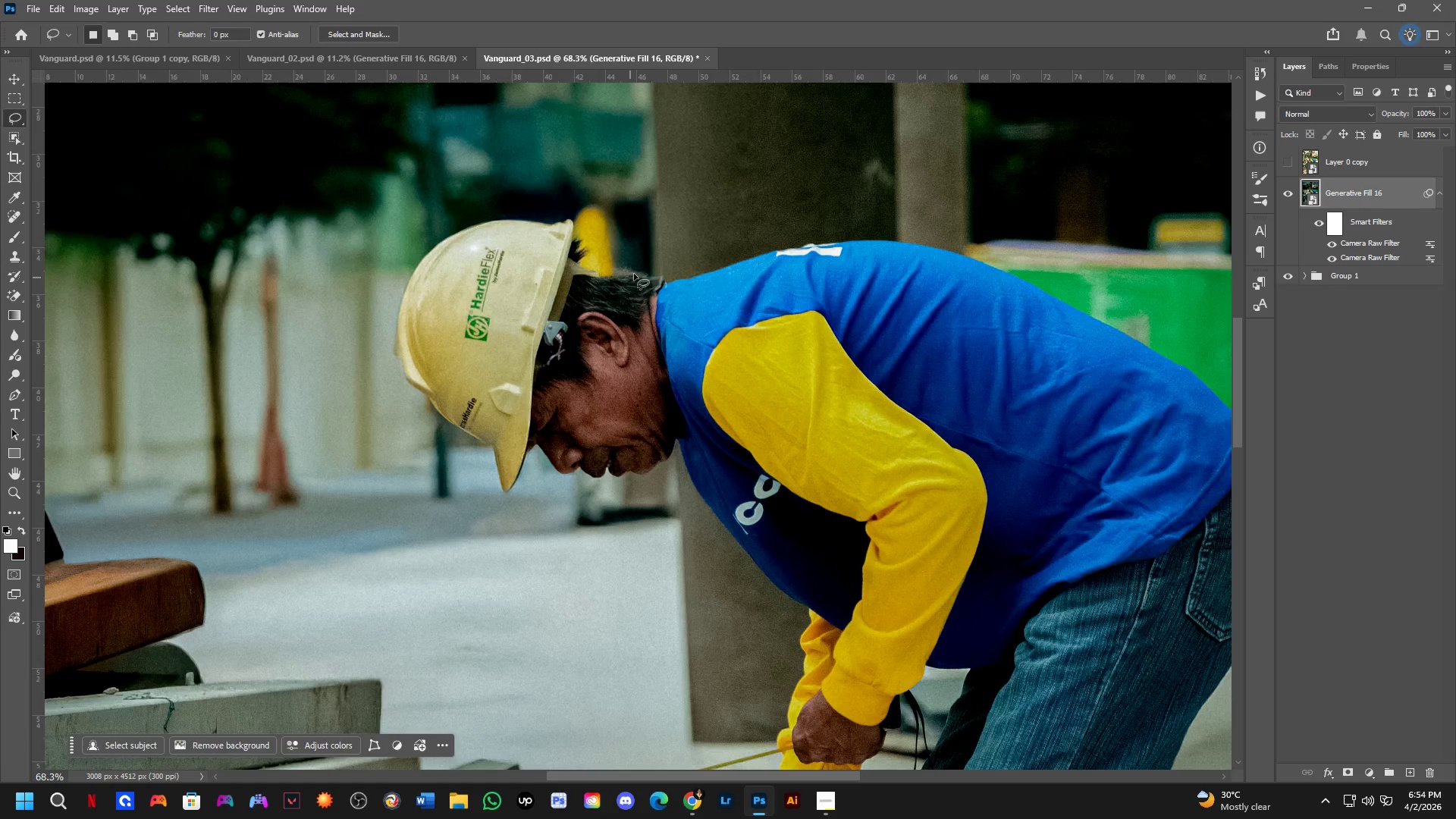 
key(Shift+ShiftLeft)
 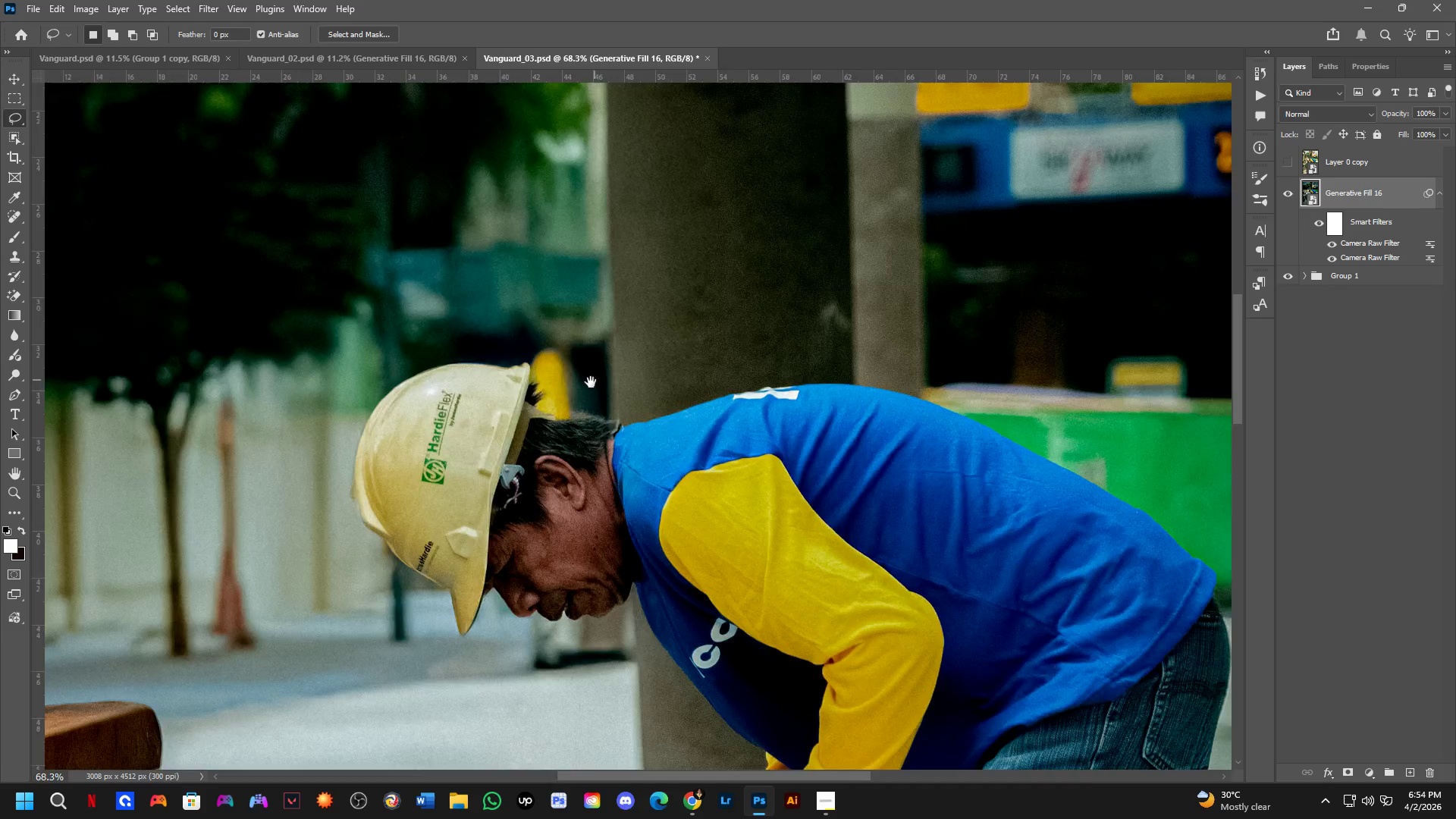 
scroll: coordinate [589, 384], scroll_direction: up, amount: 4.0
 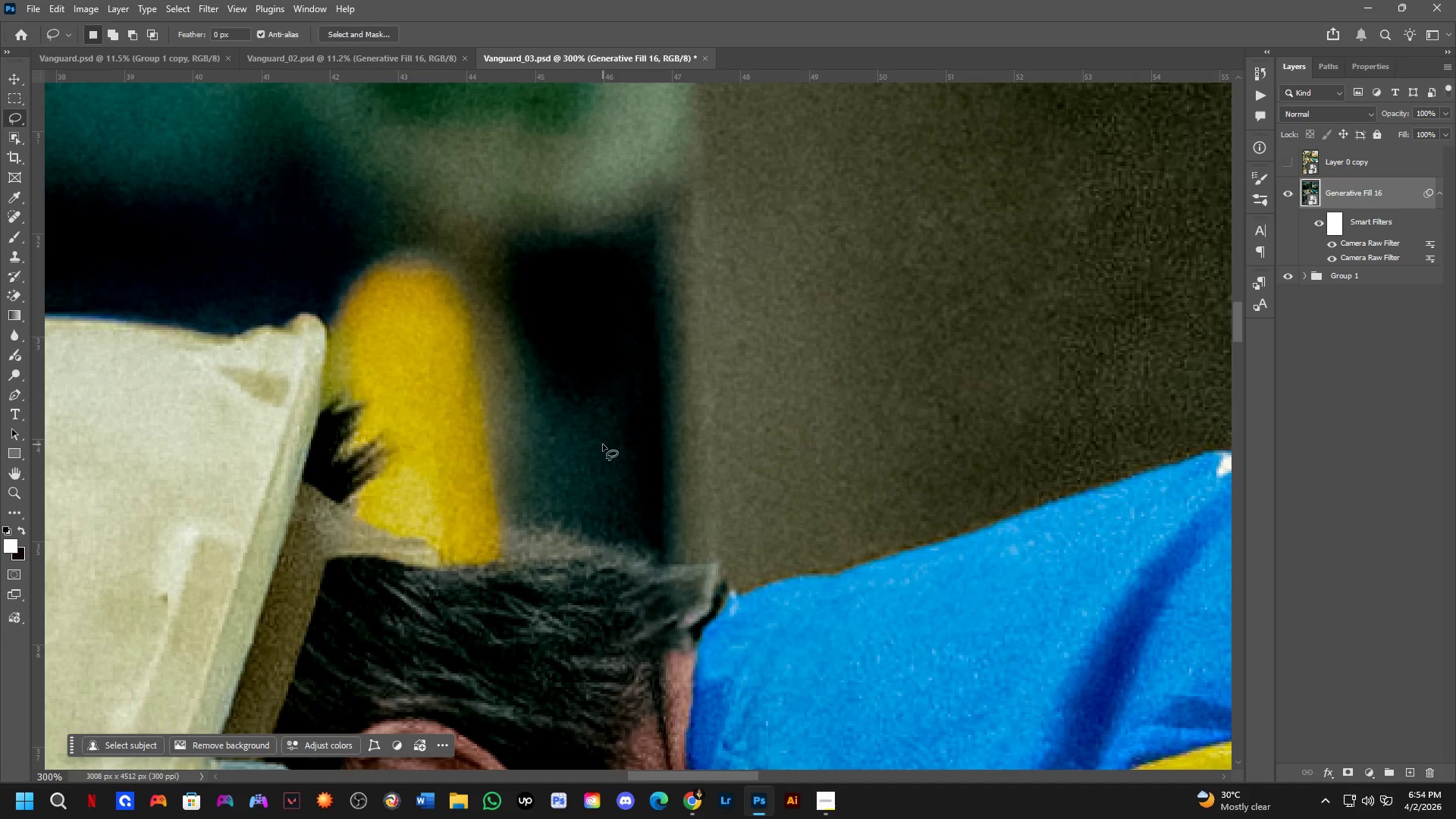 
hold_key(key=ShiftLeft, duration=0.38)
scroll: coordinate [604, 403], scroll_direction: down, amount: 2.0
 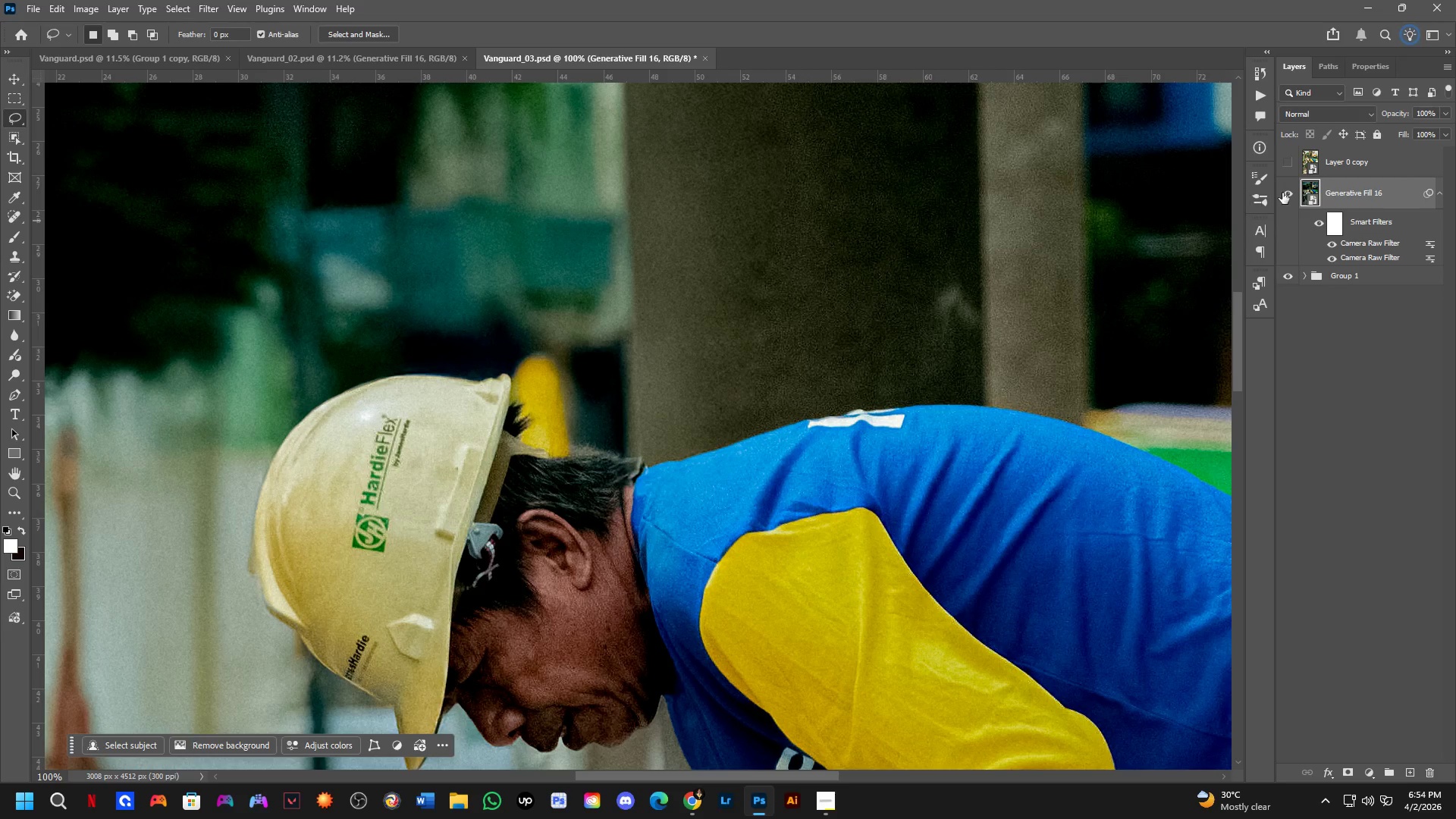 
key(Shift+ShiftLeft)
 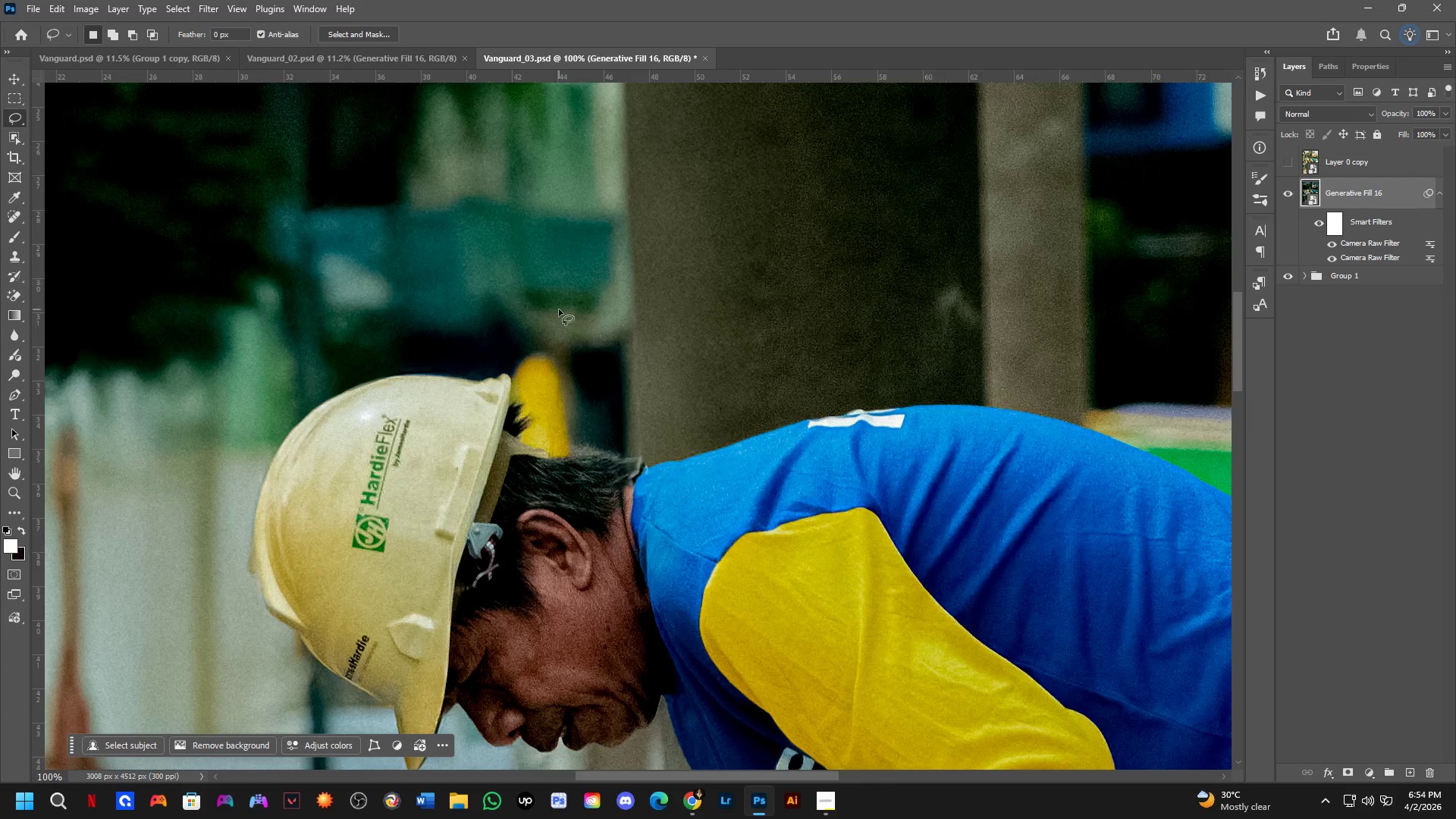 
key(B)
 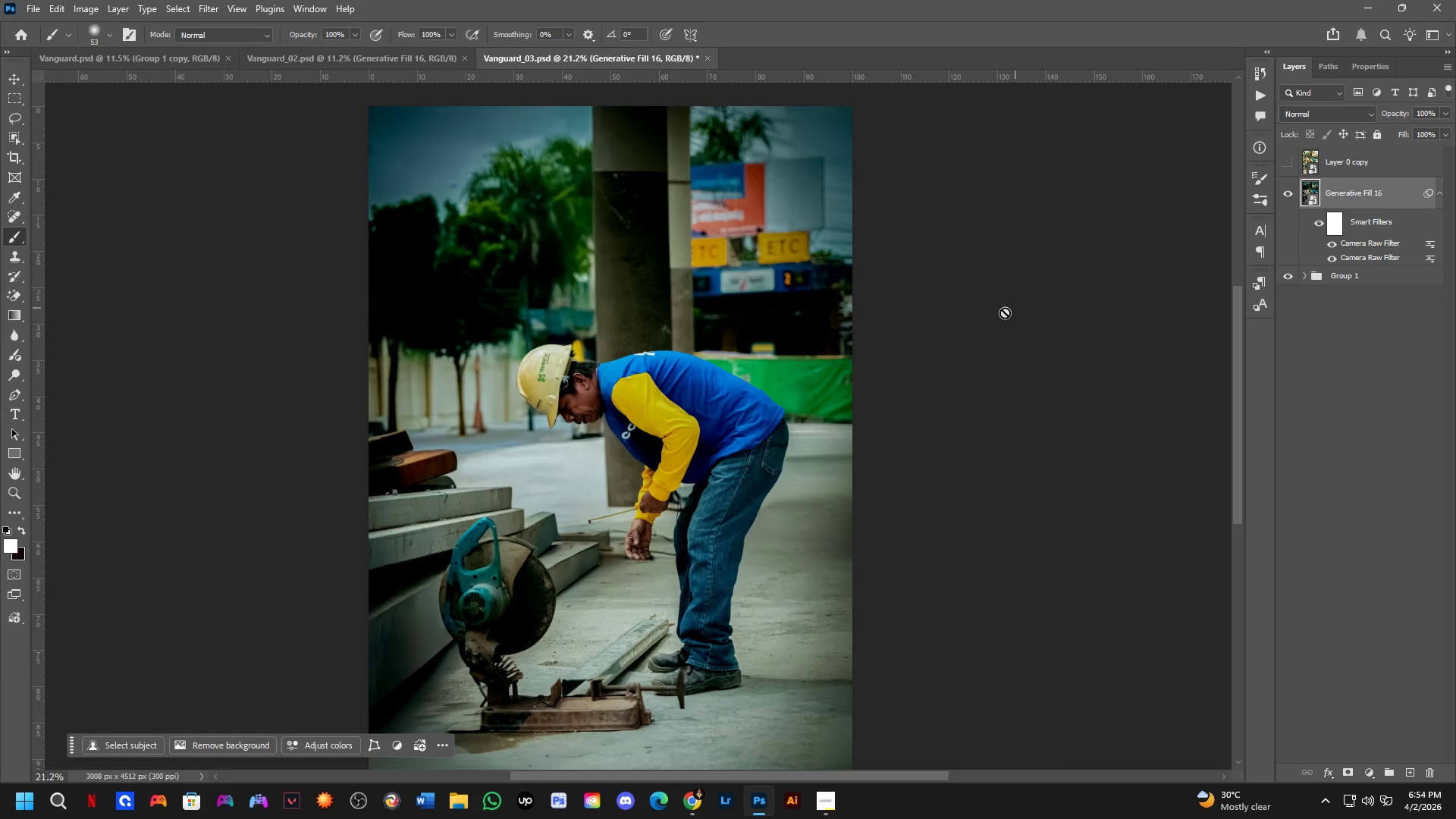 
key(Meta+MetaLeft)
 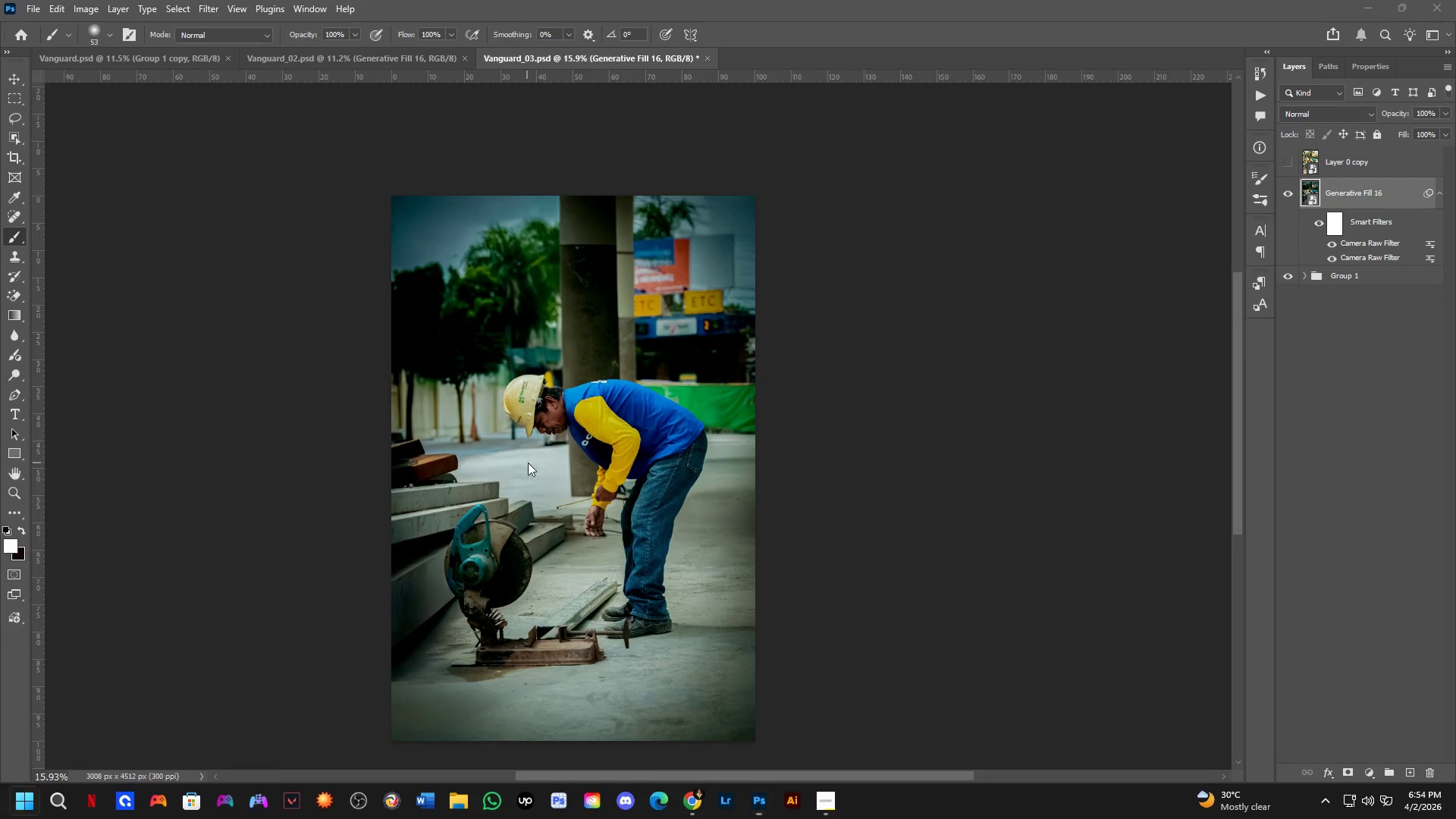 
scroll: coordinate [460, 466], scroll_direction: down, amount: 14.0
 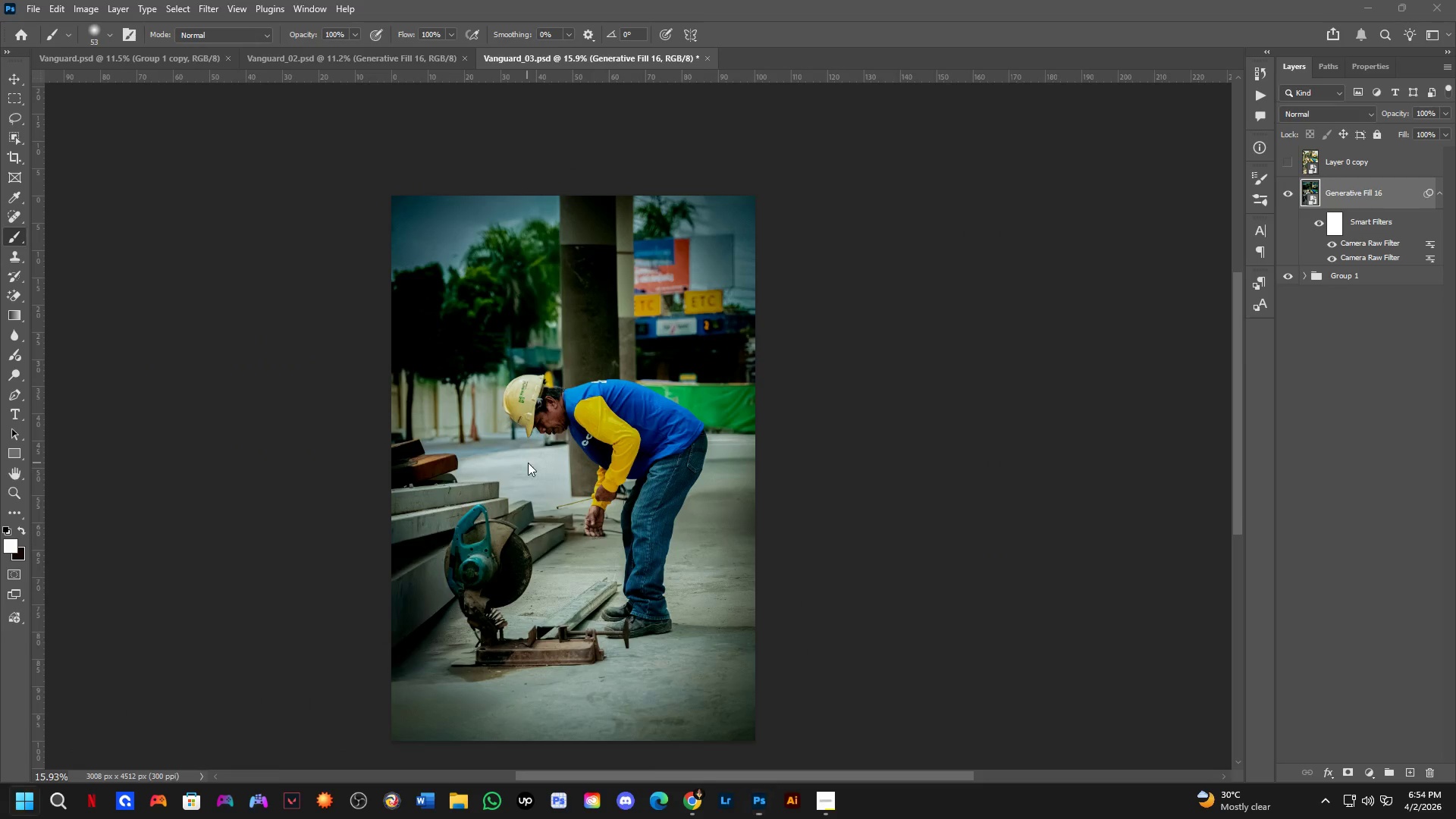 
key(Control+ControlLeft)
 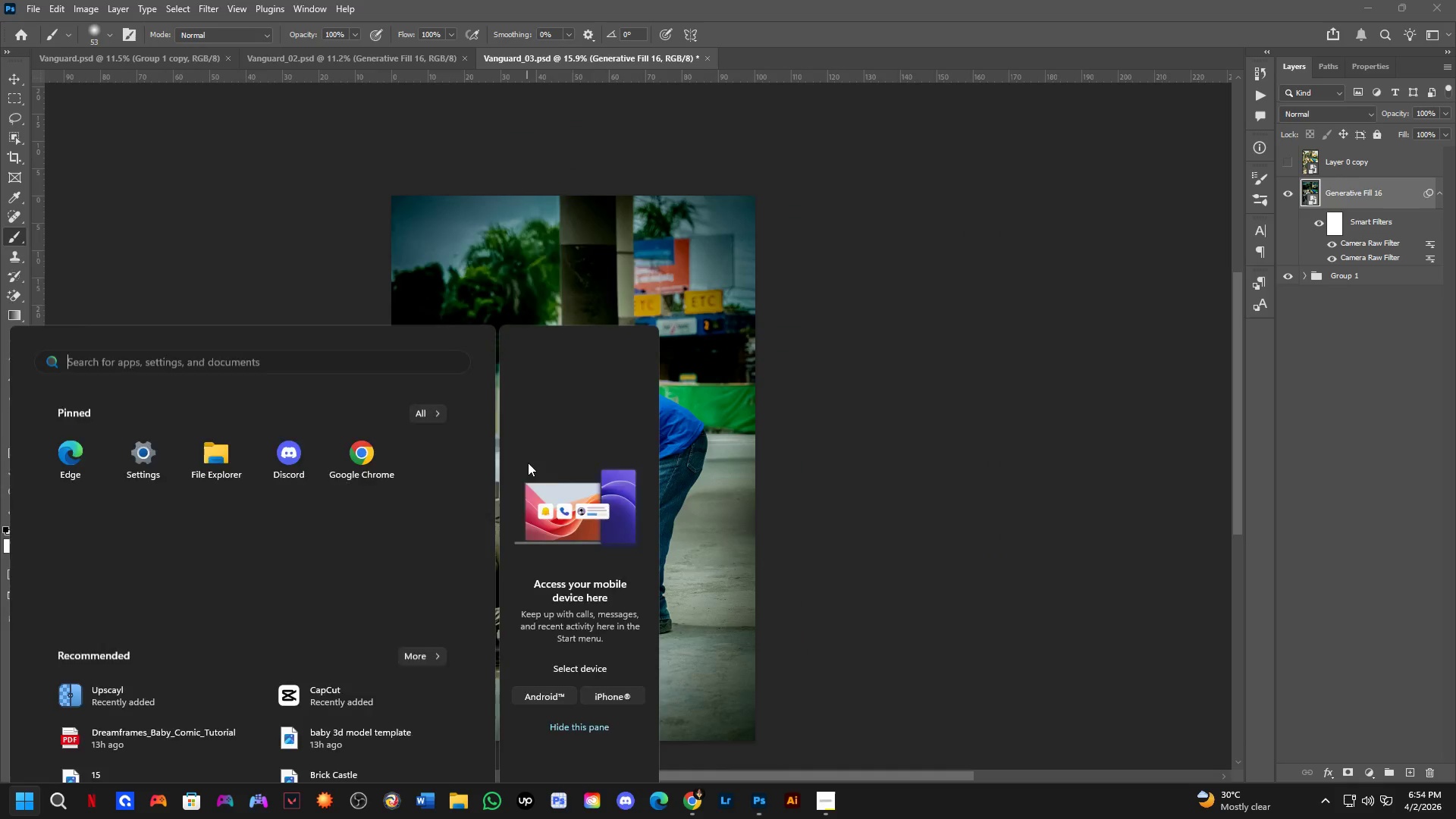 
key(Control+Tab)
 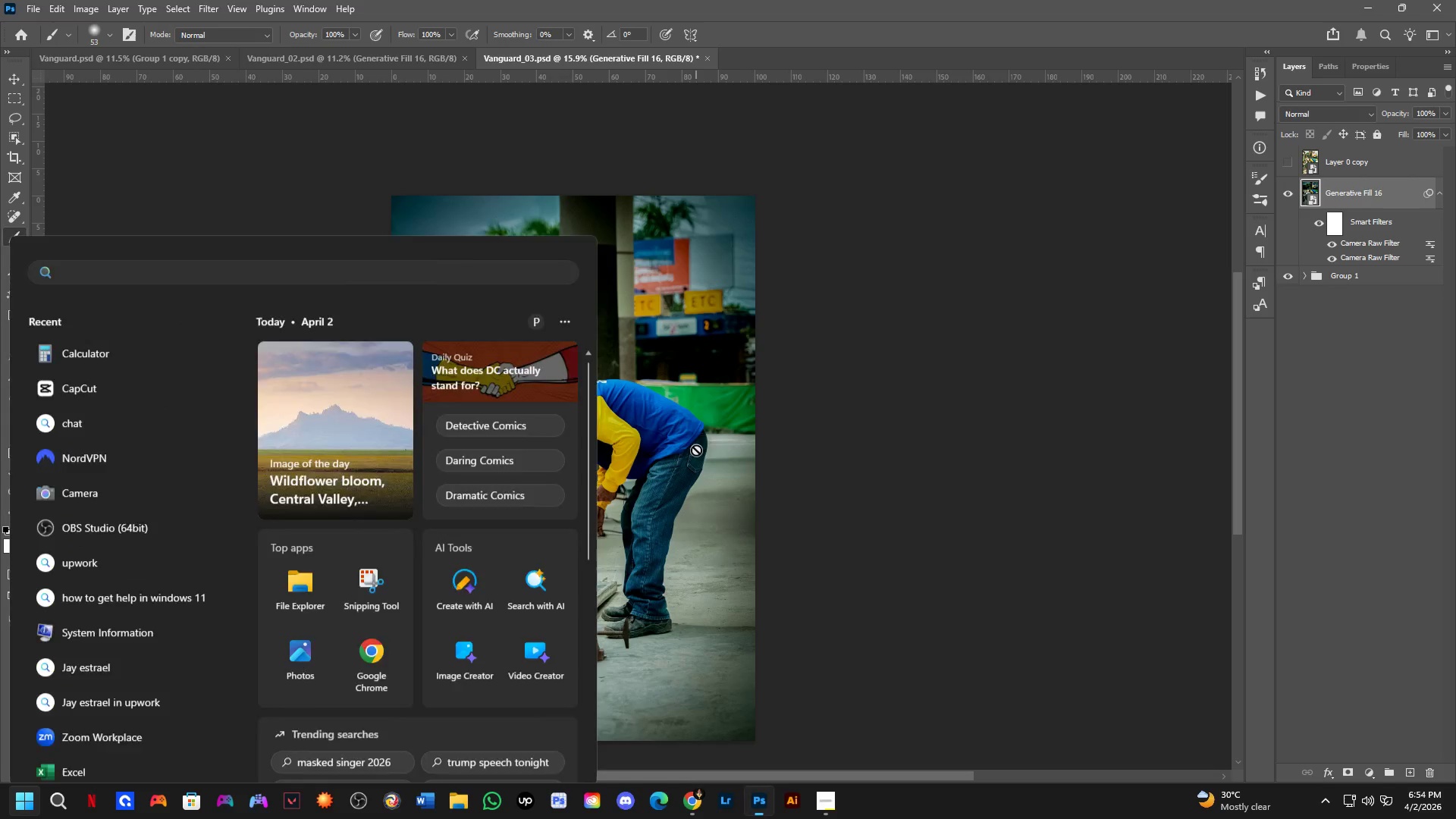 
key(Control+ControlLeft)
 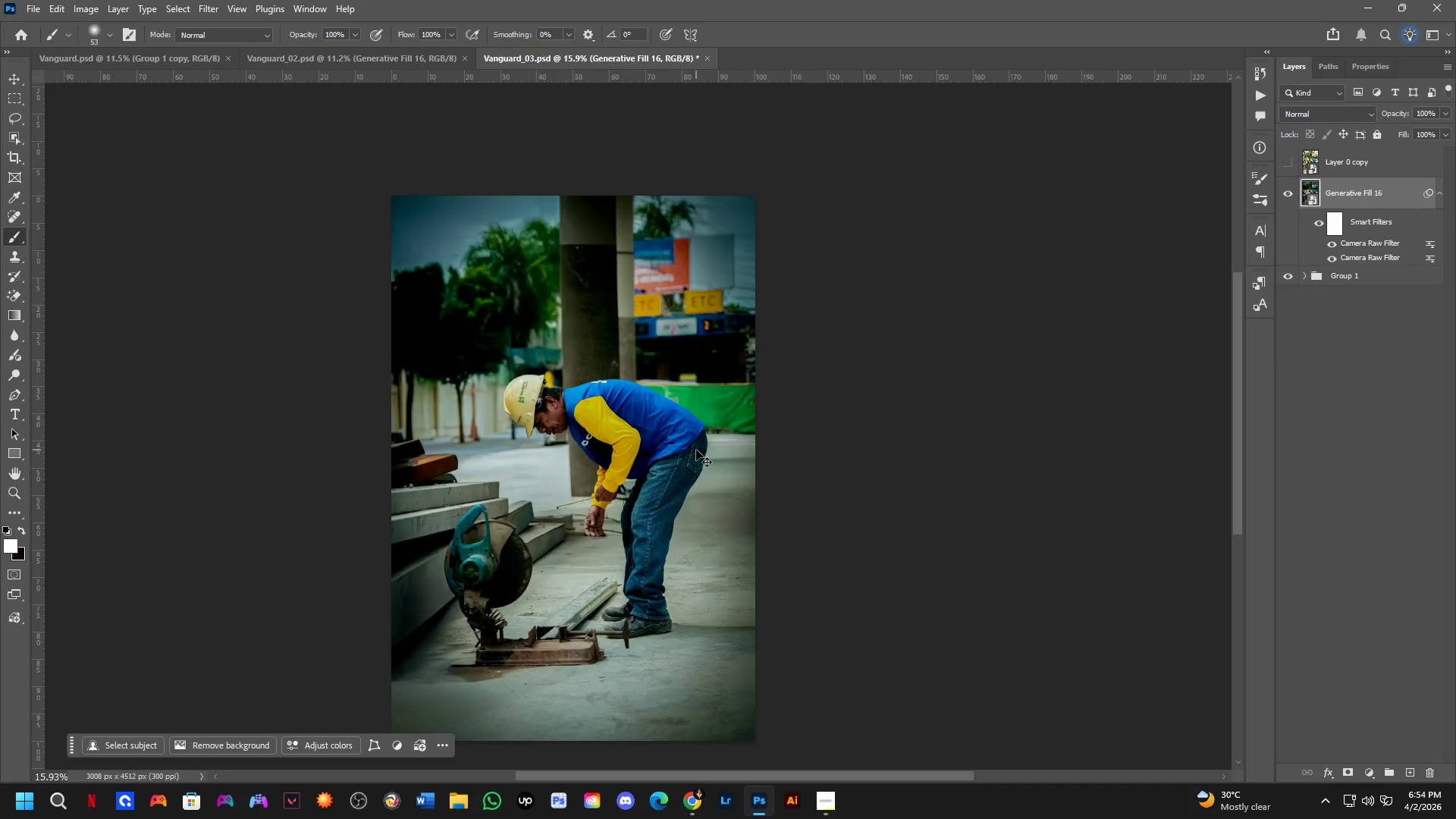 
key(Control+Tab)
 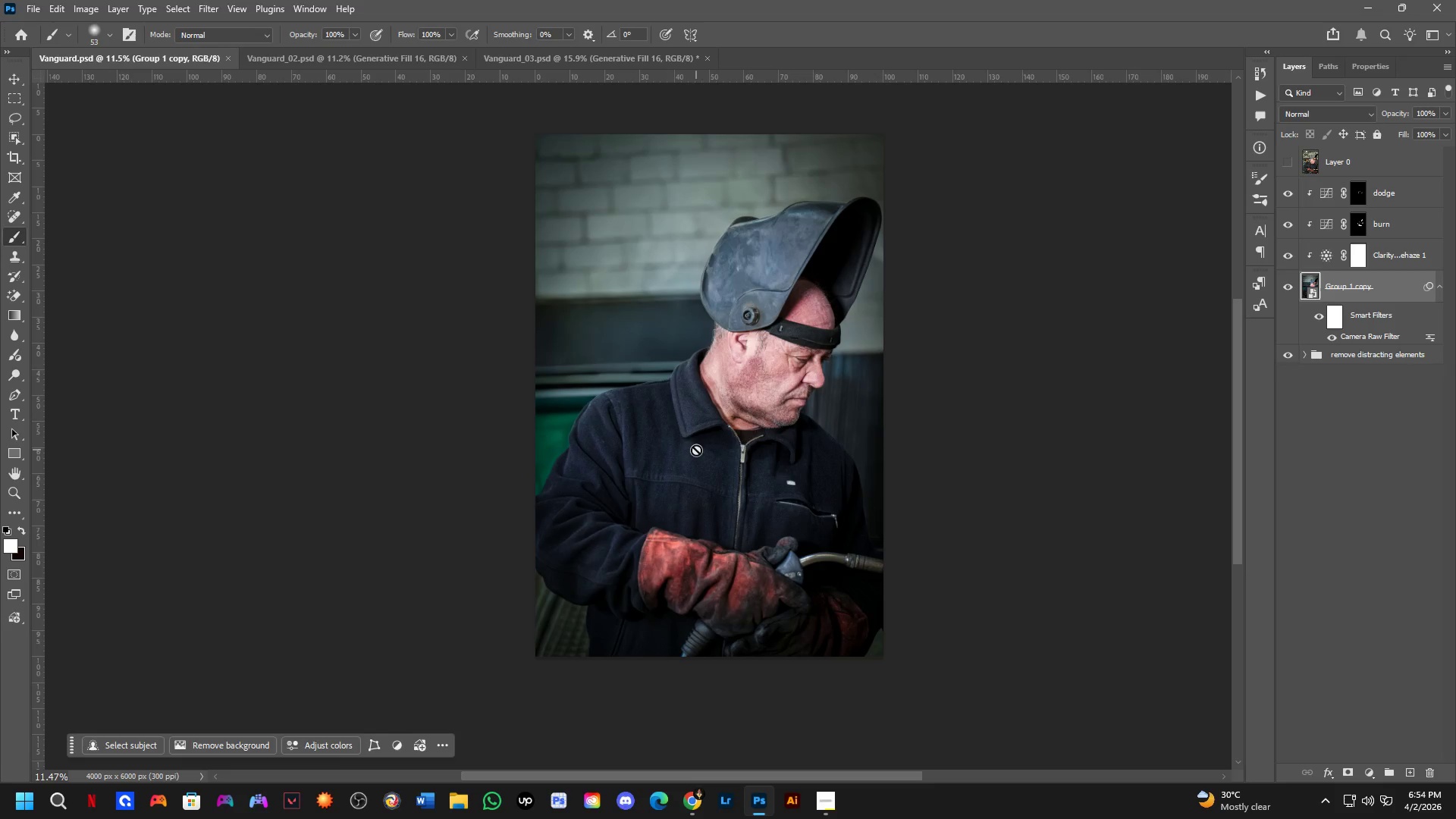 
key(Control+ControlLeft)
 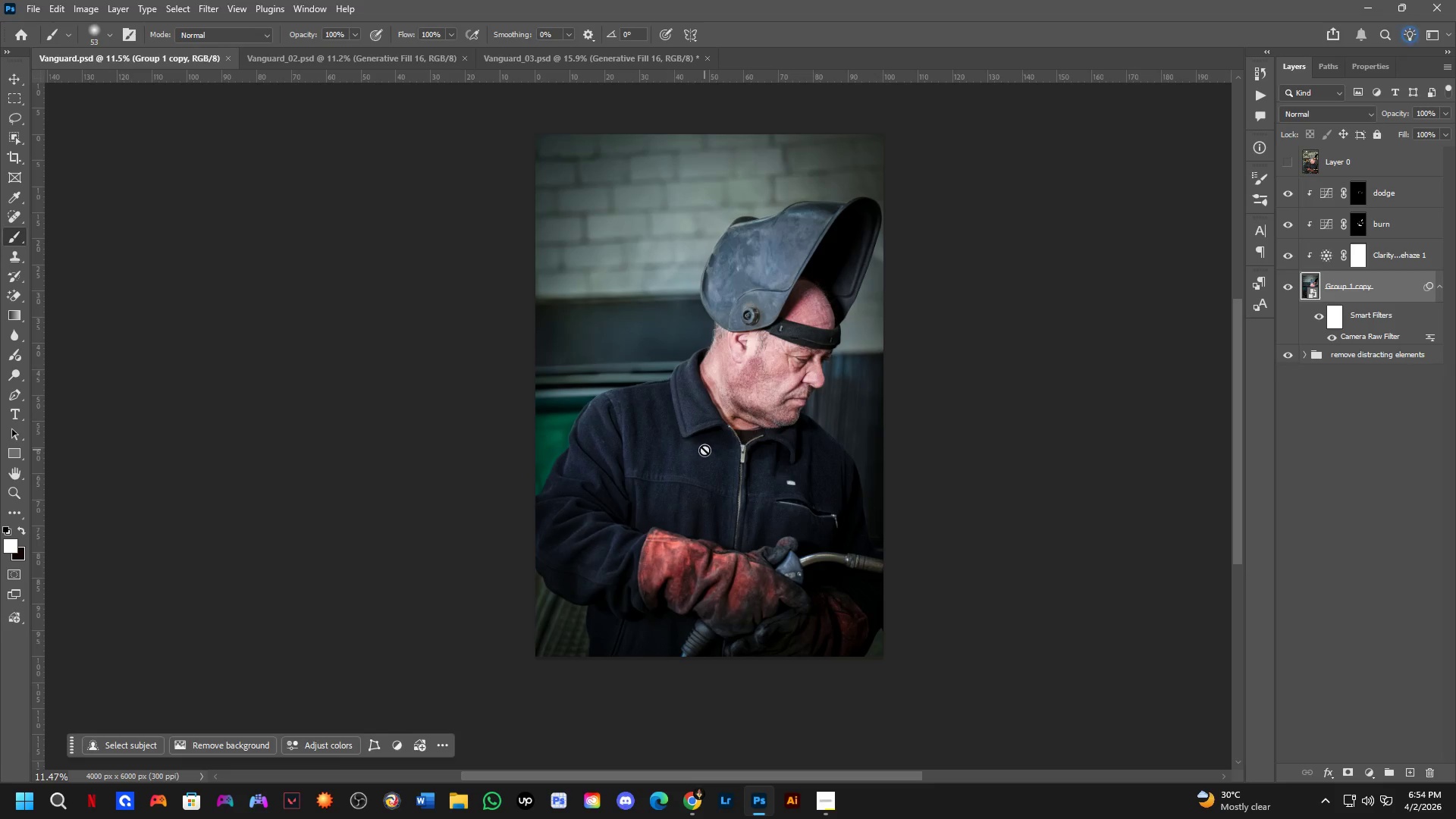 
key(Control+Tab)
 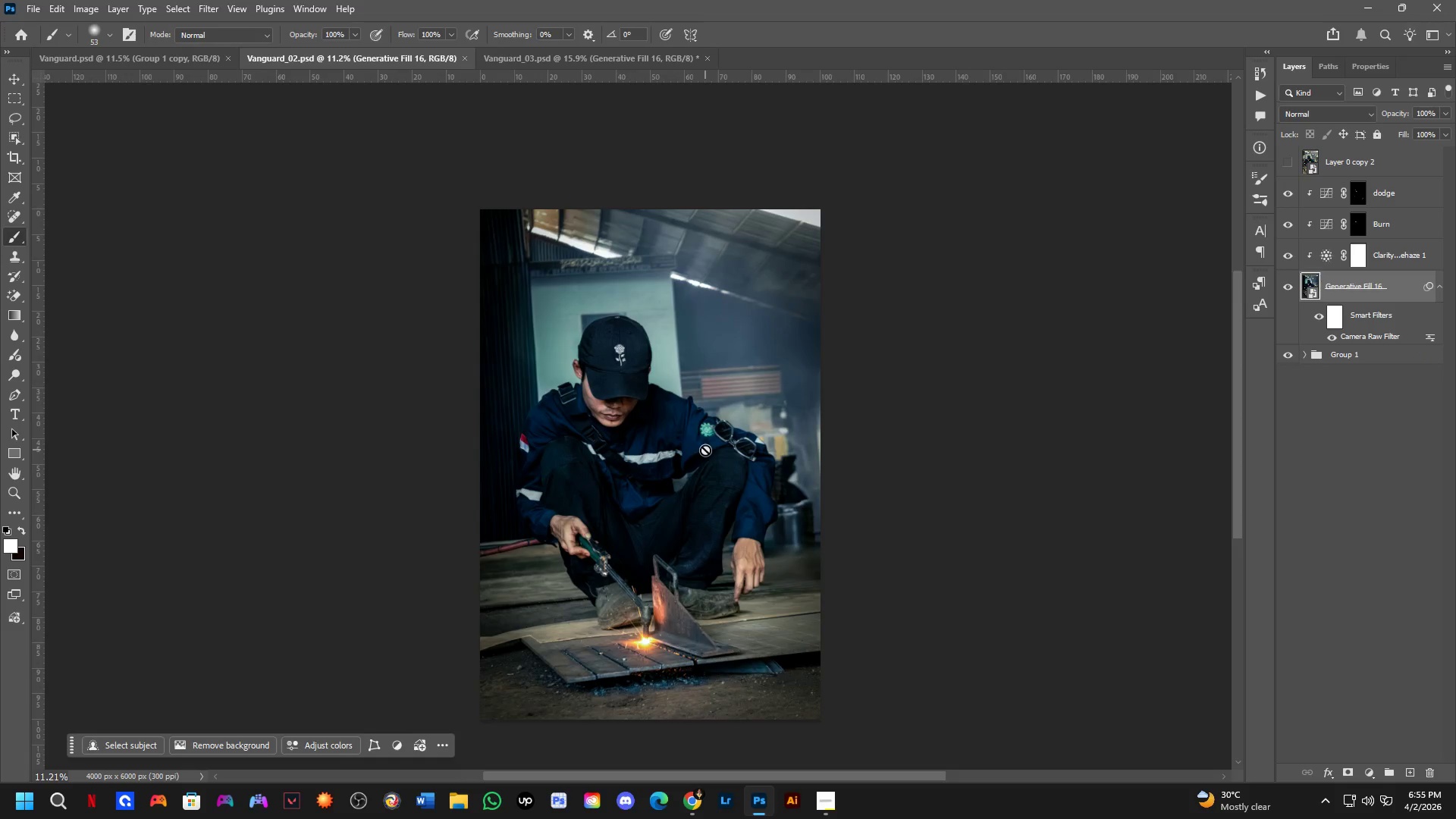 
key(Control+ControlLeft)
 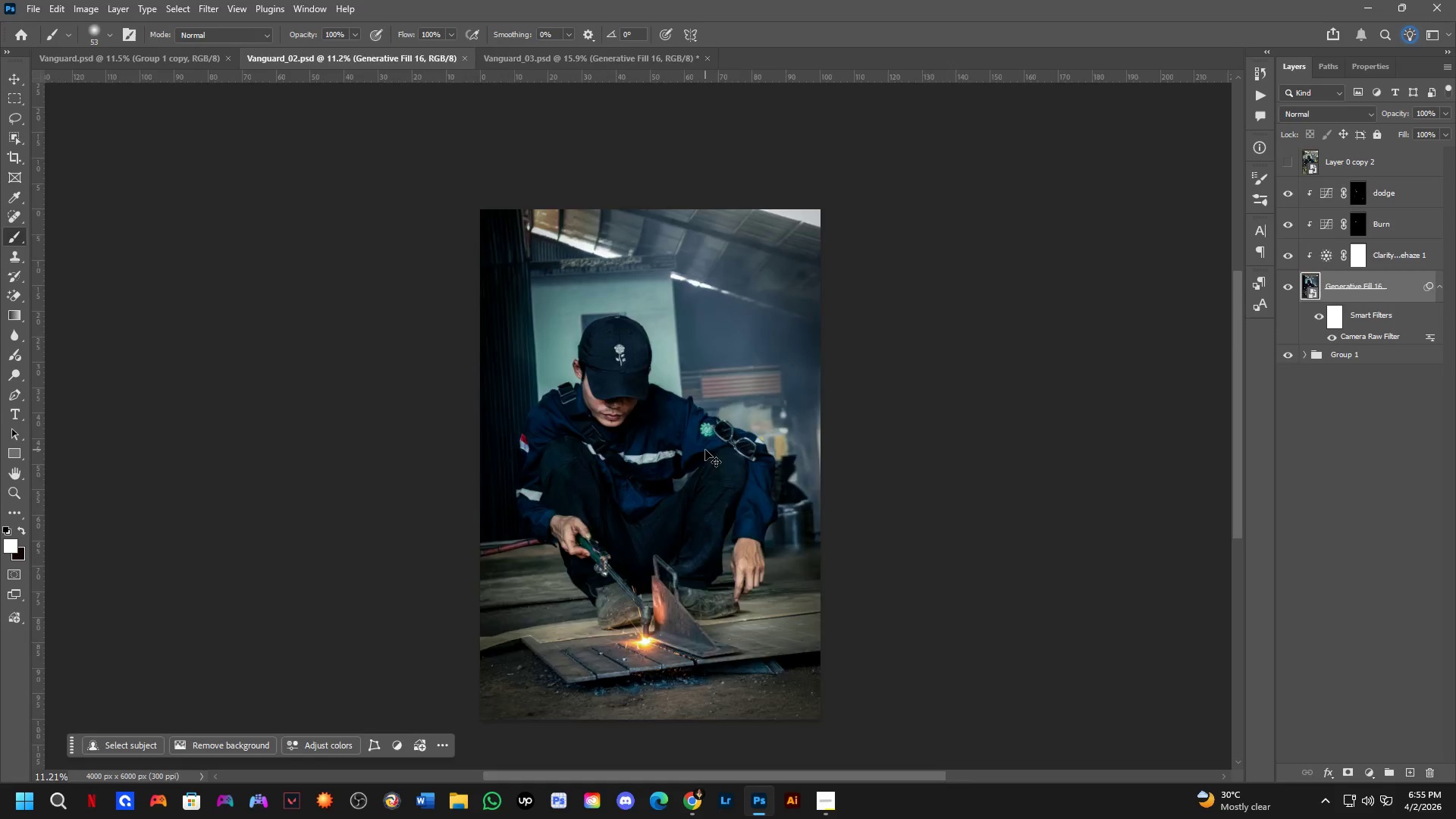 
key(Control+Tab)
 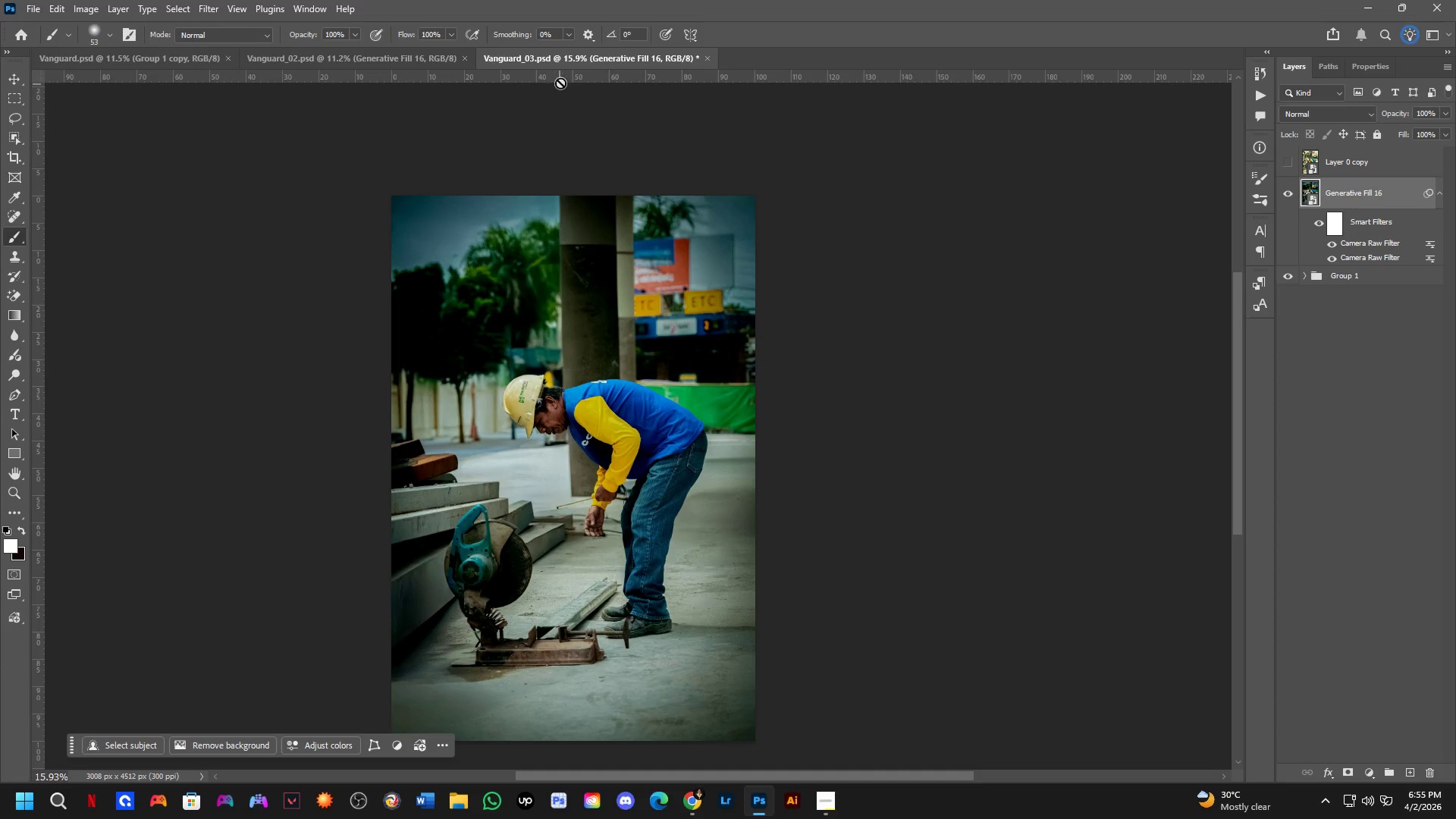 
left_click_drag(start_coordinate=[570, 58], to_coordinate=[582, 151])
 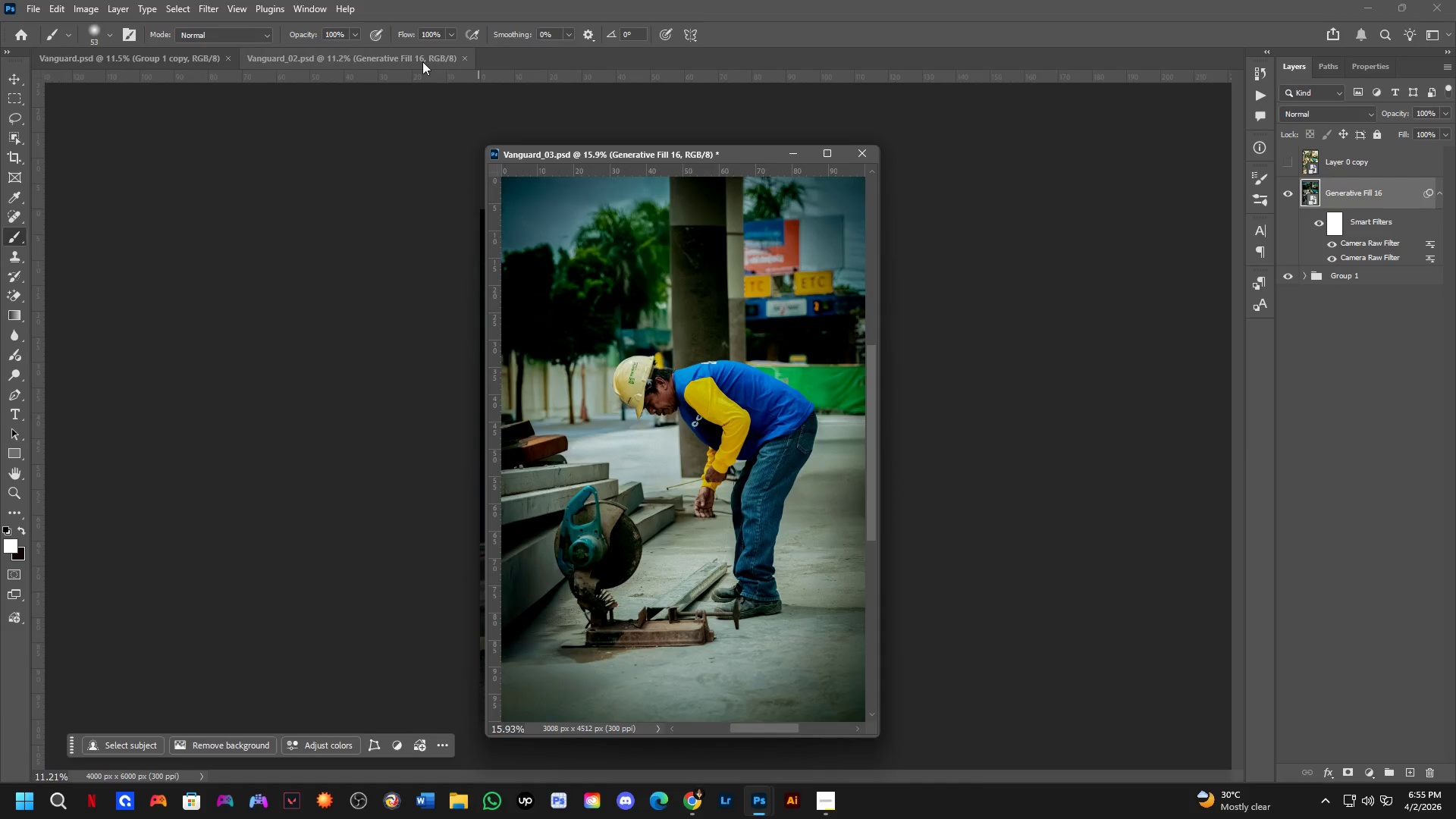 
left_click_drag(start_coordinate=[420, 61], to_coordinate=[409, 130])
 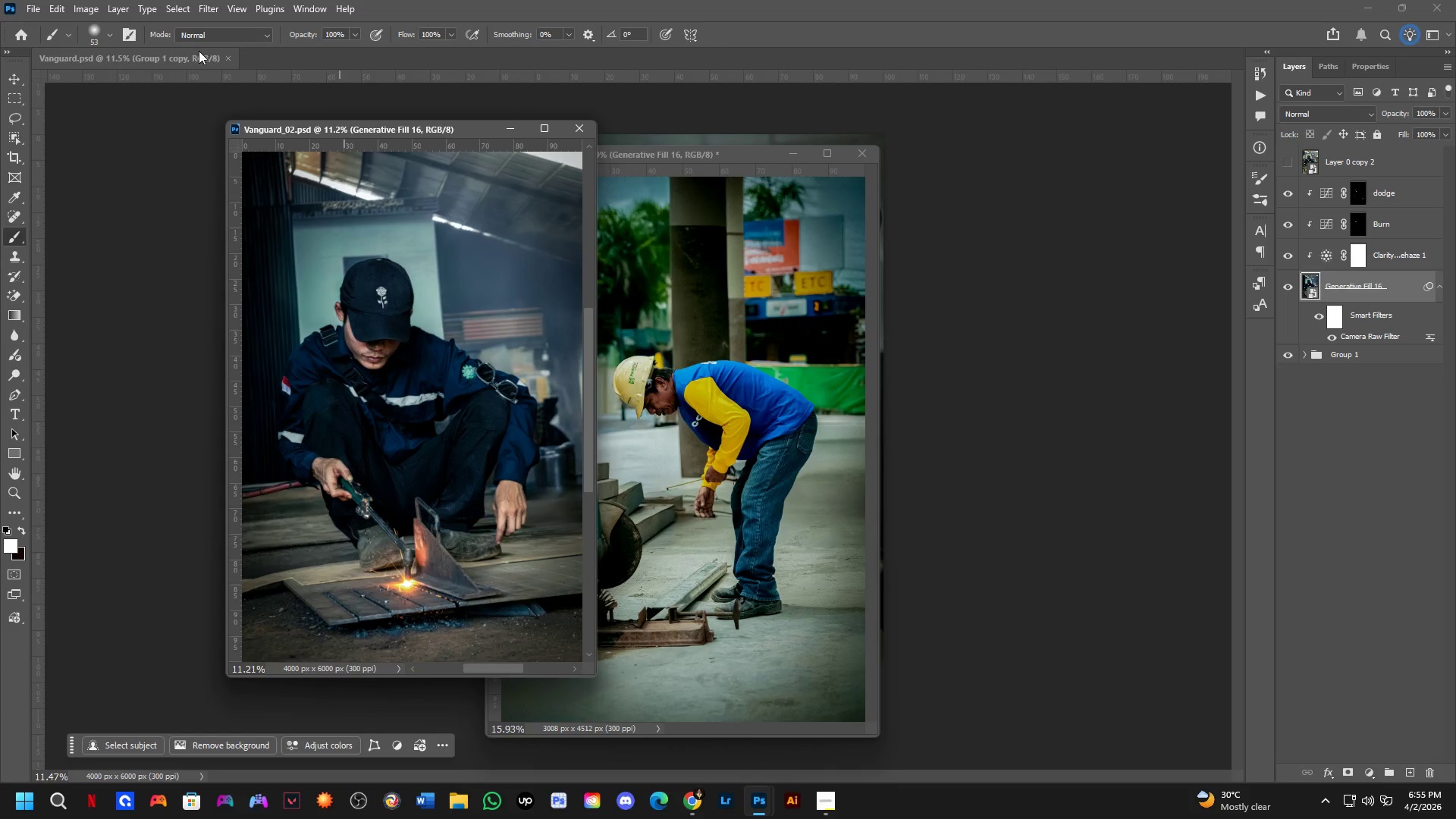 
left_click_drag(start_coordinate=[199, 52], to_coordinate=[207, 115])
 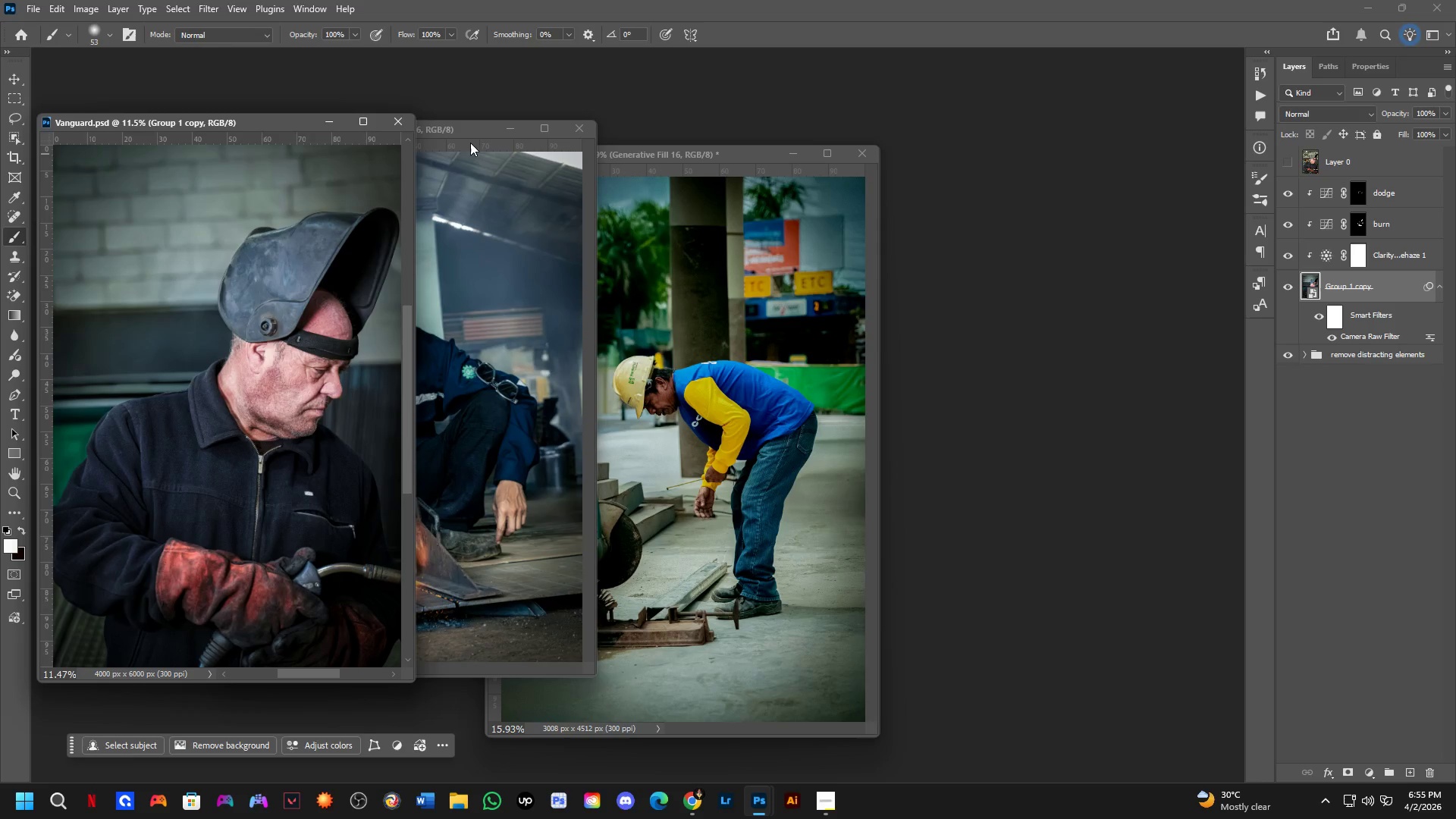 
left_click_drag(start_coordinate=[472, 125], to_coordinate=[668, 126])
 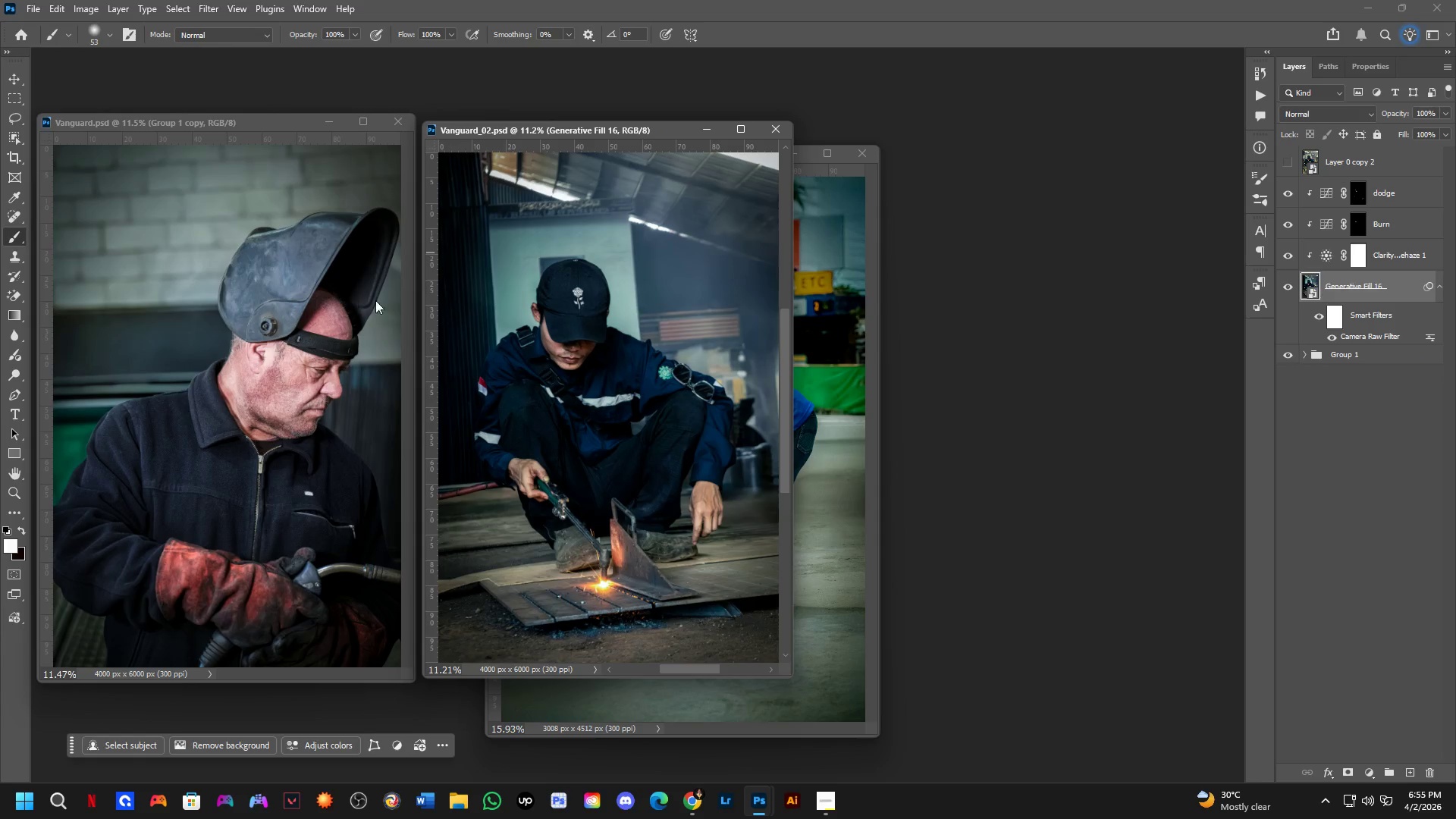 
scroll: coordinate [494, 318], scroll_direction: down, amount: 1.0
 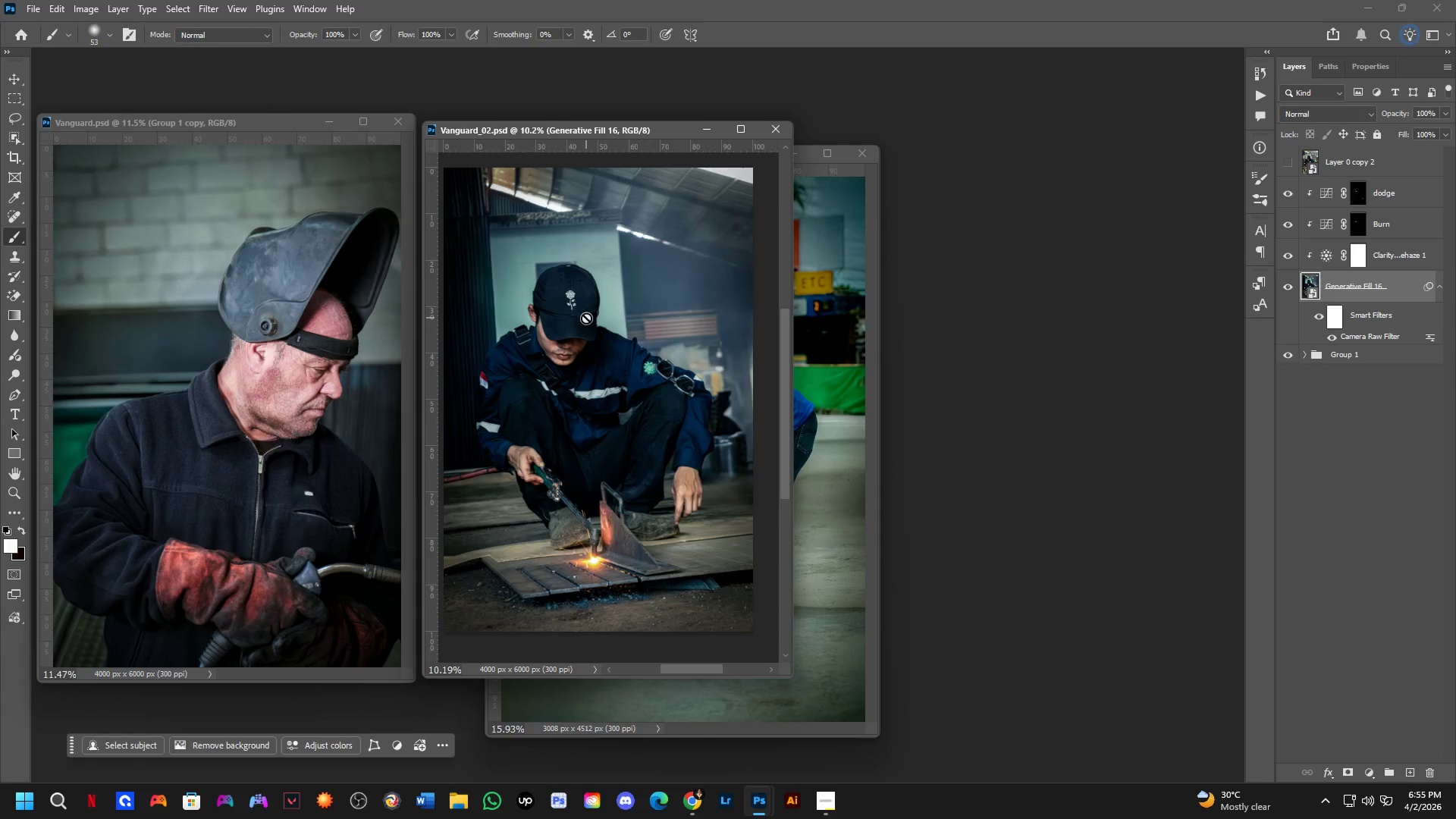 
scroll: coordinate [586, 318], scroll_direction: up, amount: 1.0
 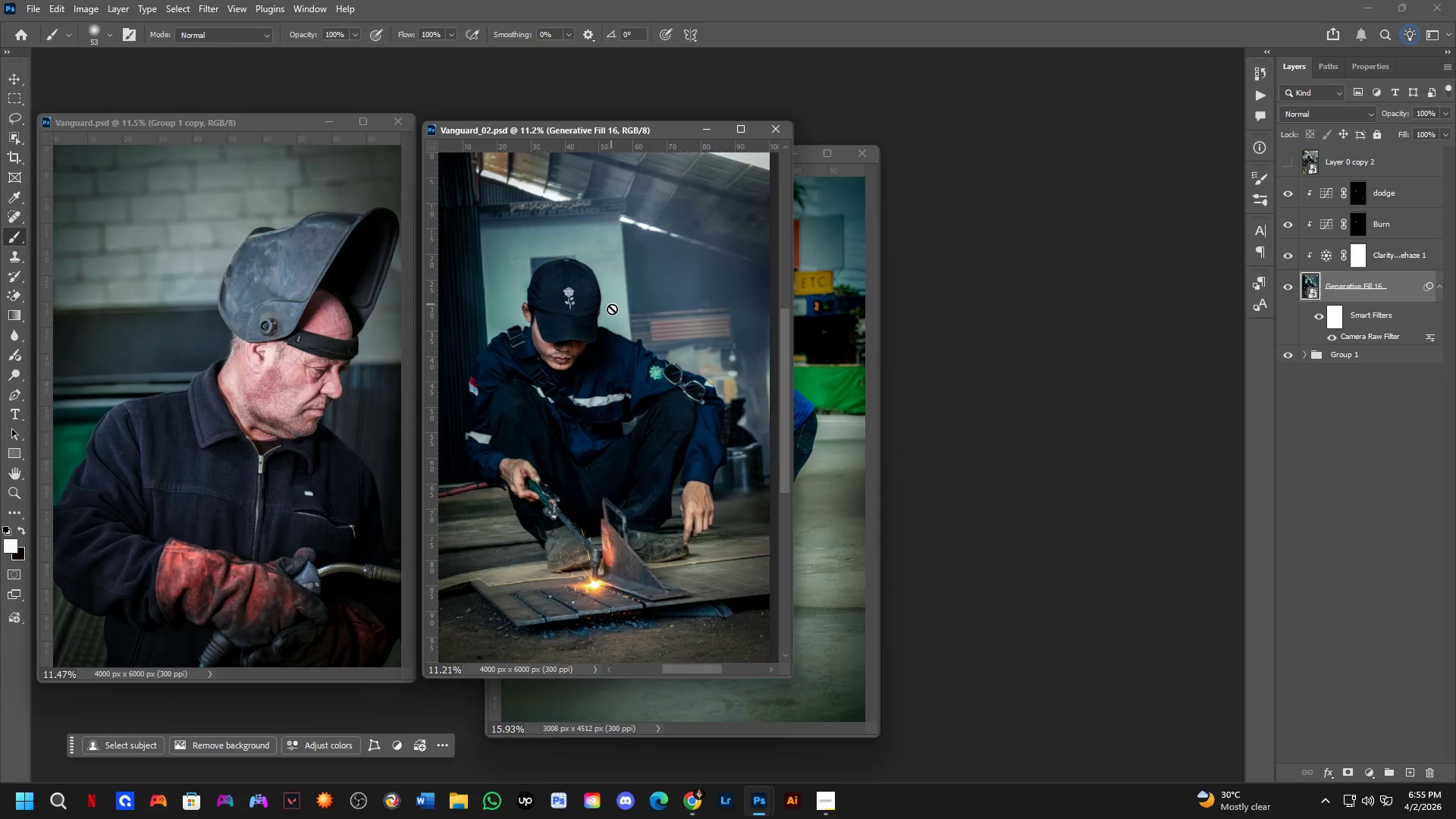 
hold_key(key=Space, duration=1.23)
 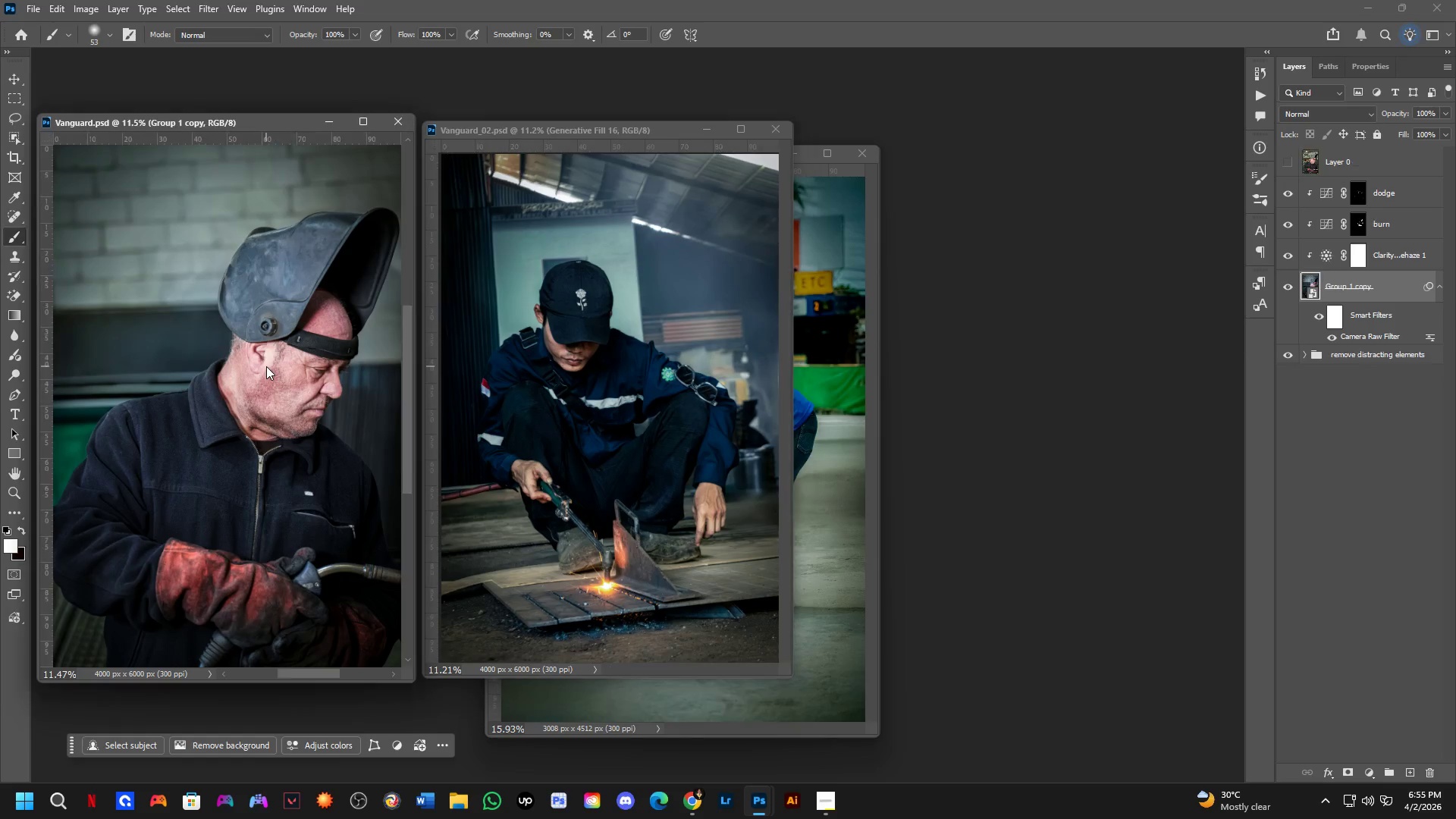 
left_click_drag(start_coordinate=[615, 344], to_coordinate=[627, 345])
 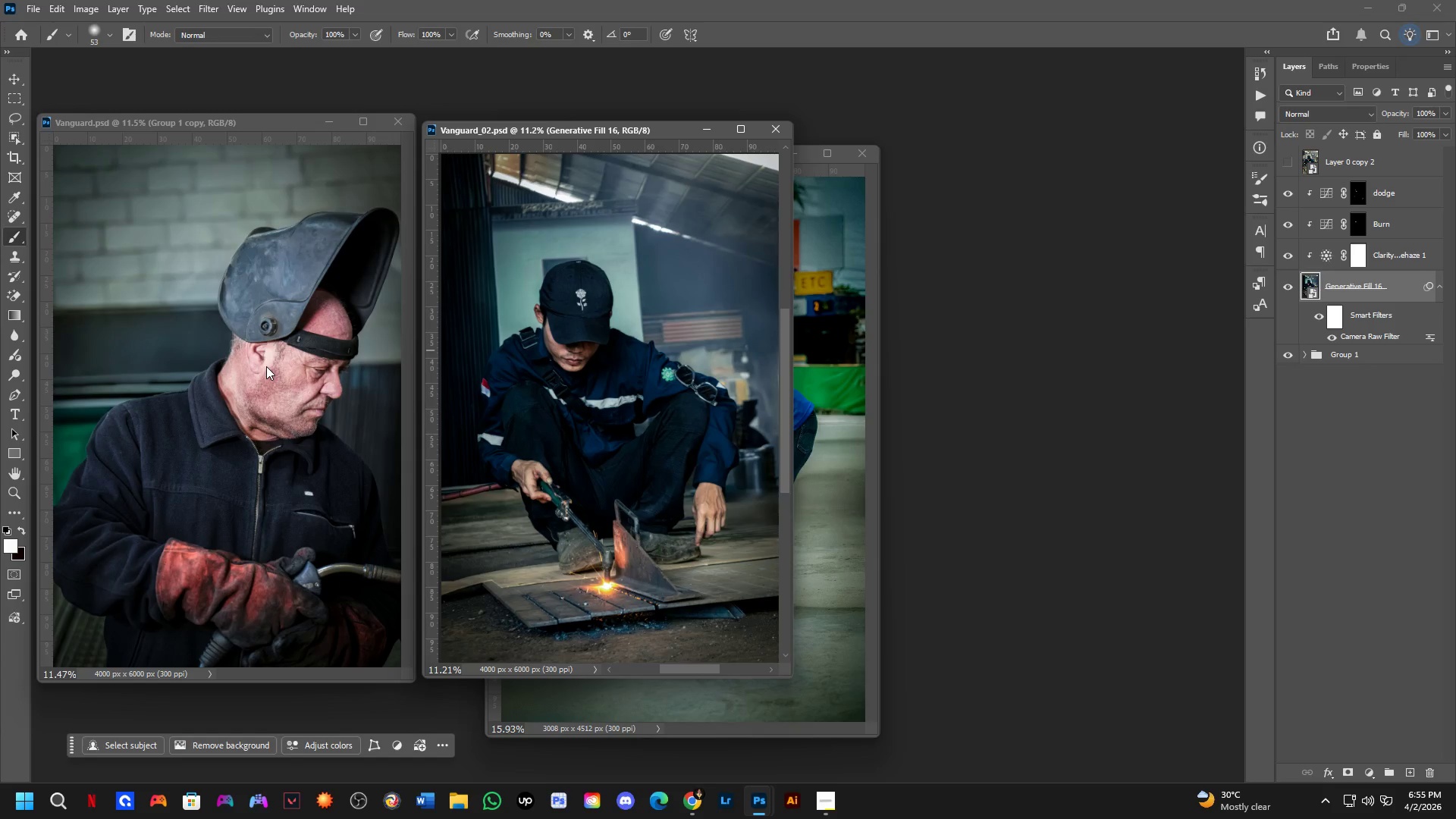 
key(Control+ControlLeft)
 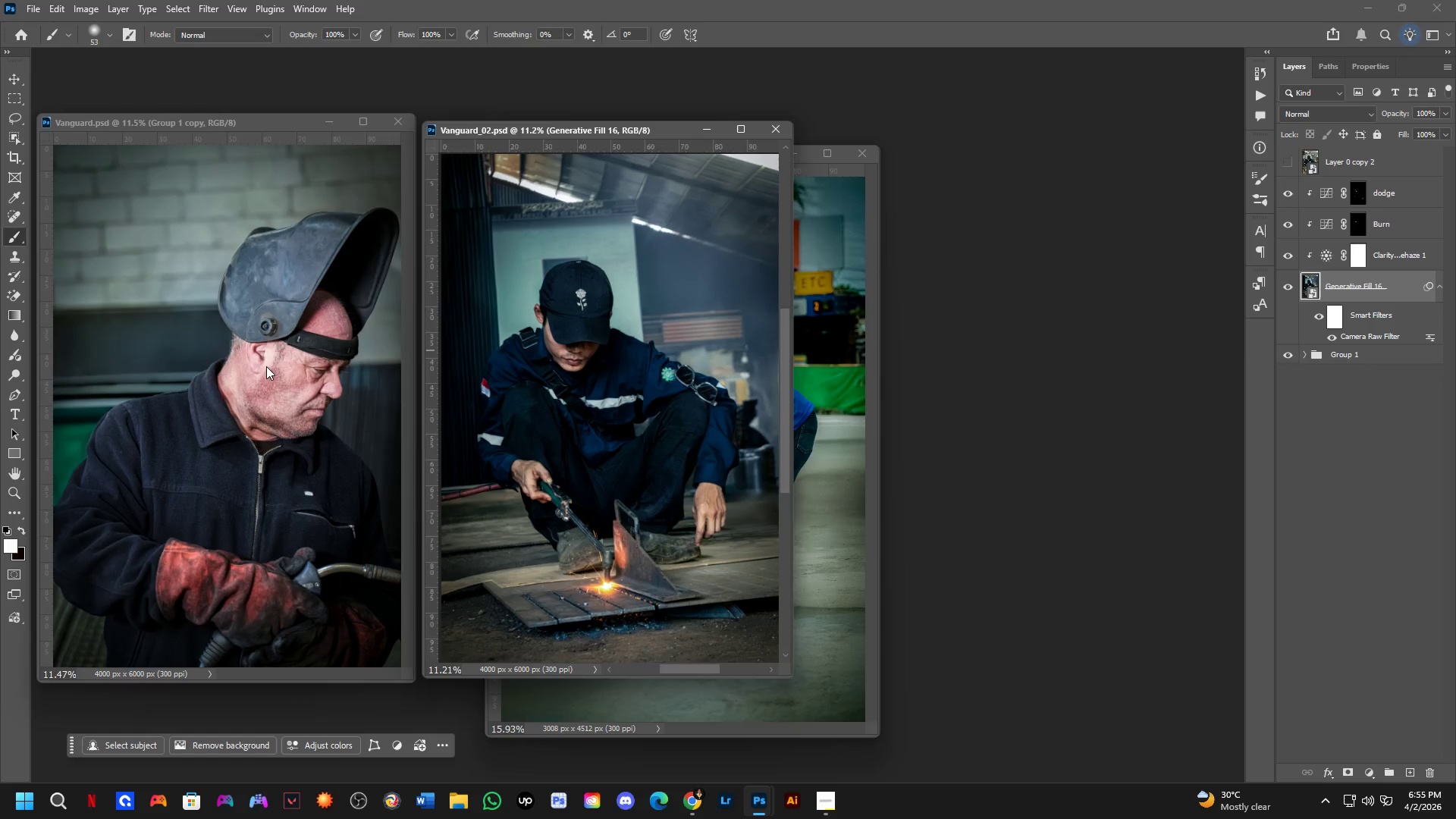 
left_click([266, 366])
 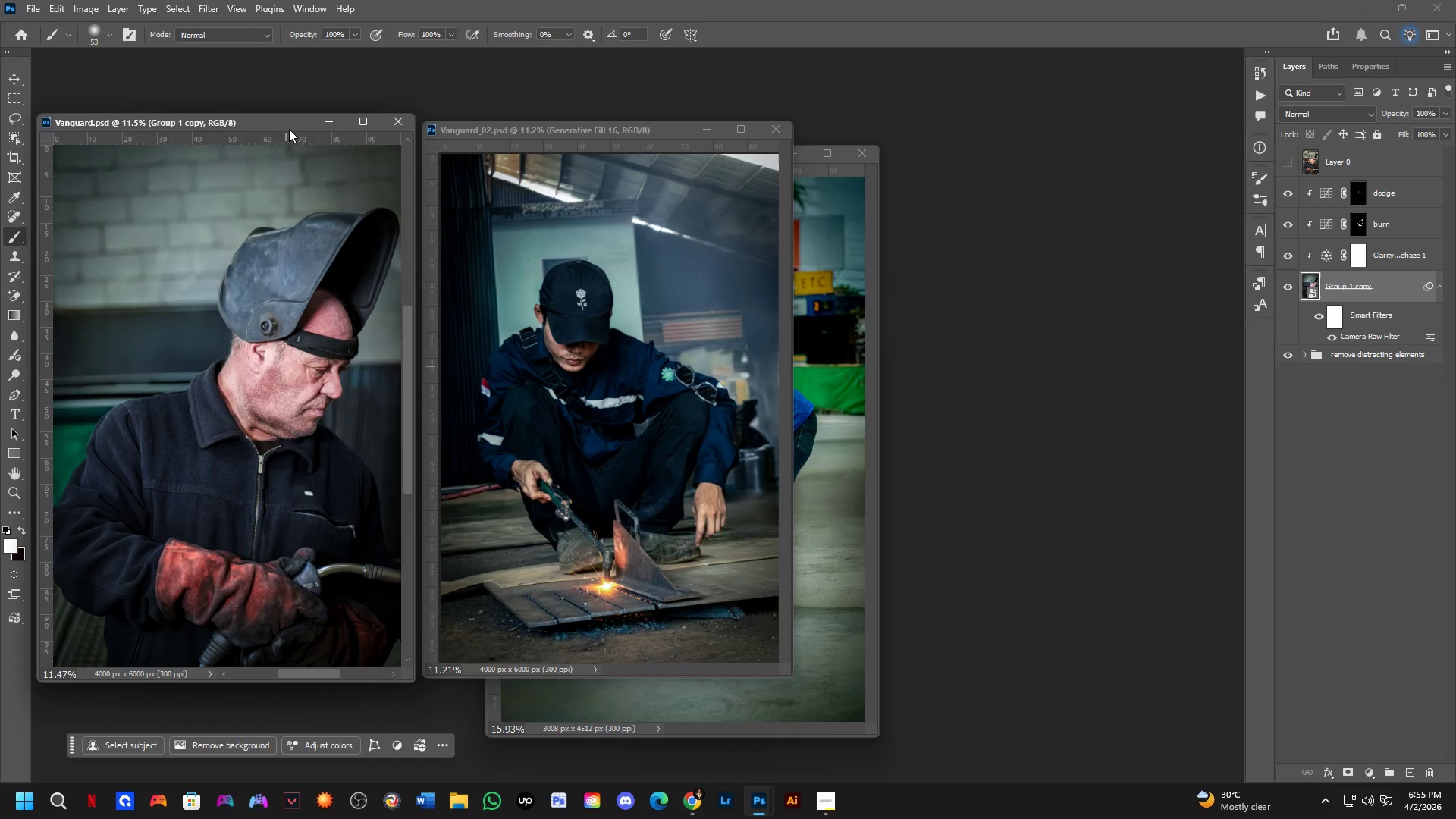 
left_click_drag(start_coordinate=[292, 118], to_coordinate=[259, 124])
 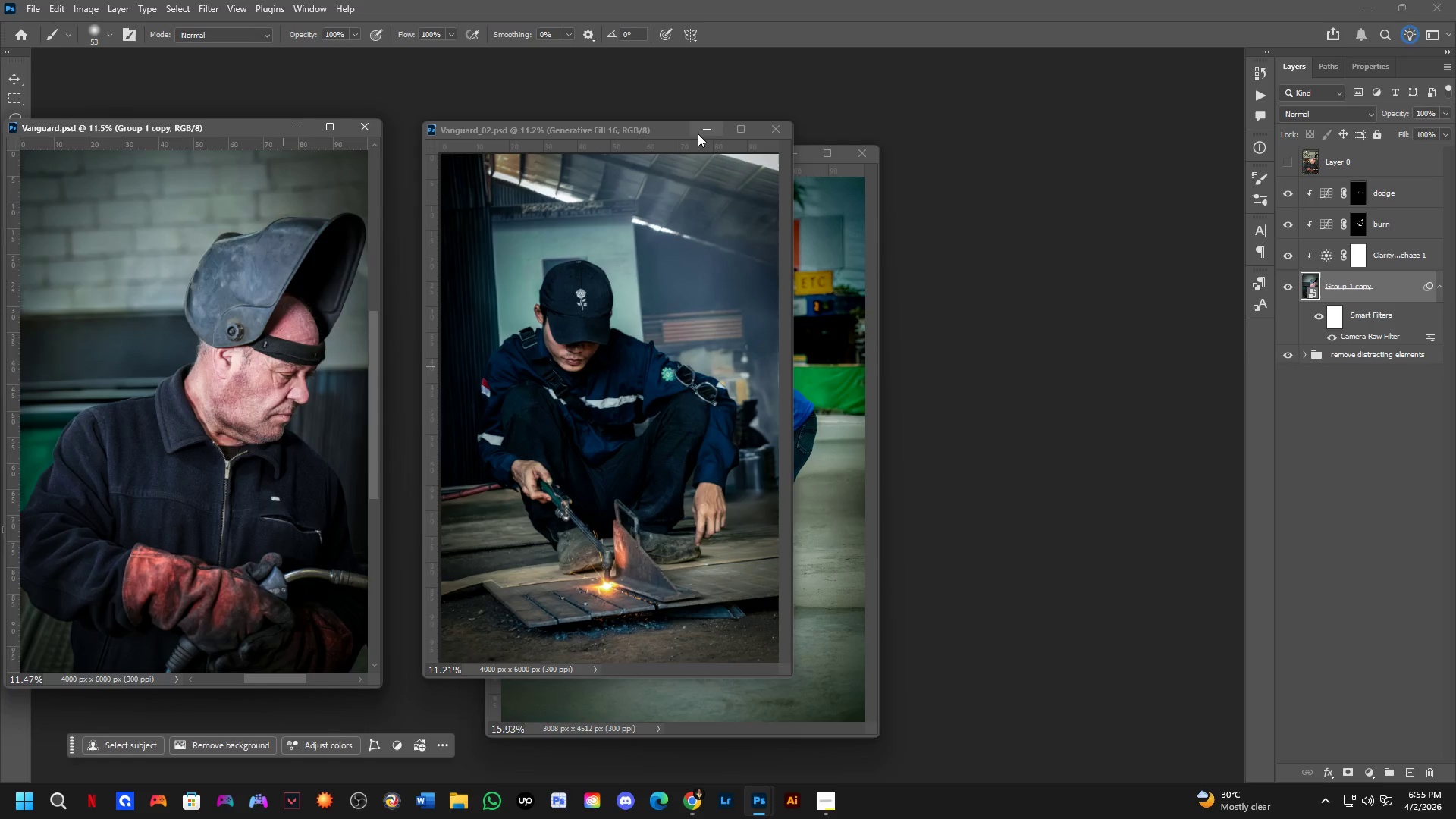 
left_click_drag(start_coordinate=[692, 129], to_coordinate=[664, 129])
 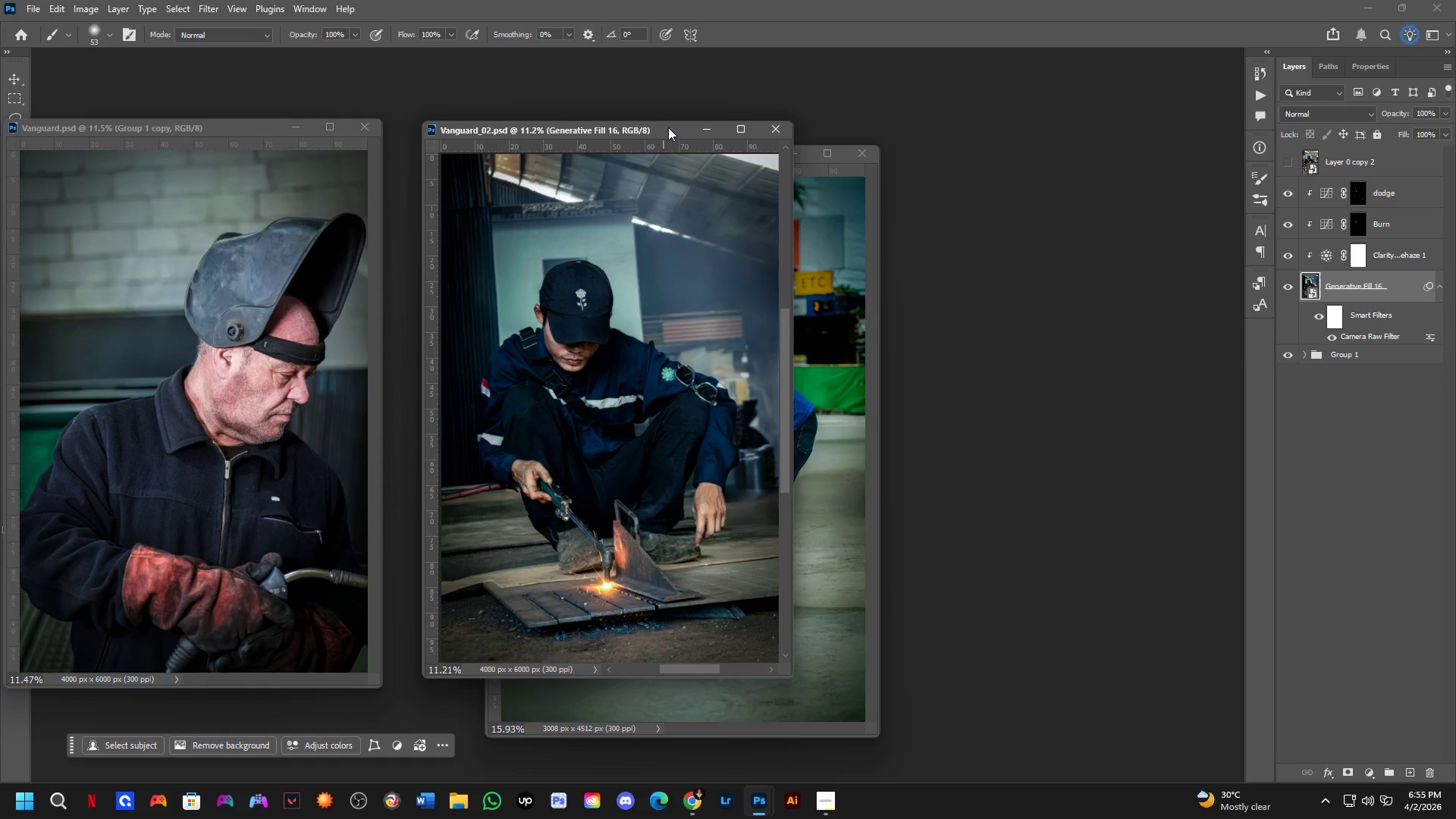 
left_click_drag(start_coordinate=[668, 127], to_coordinate=[635, 127])
 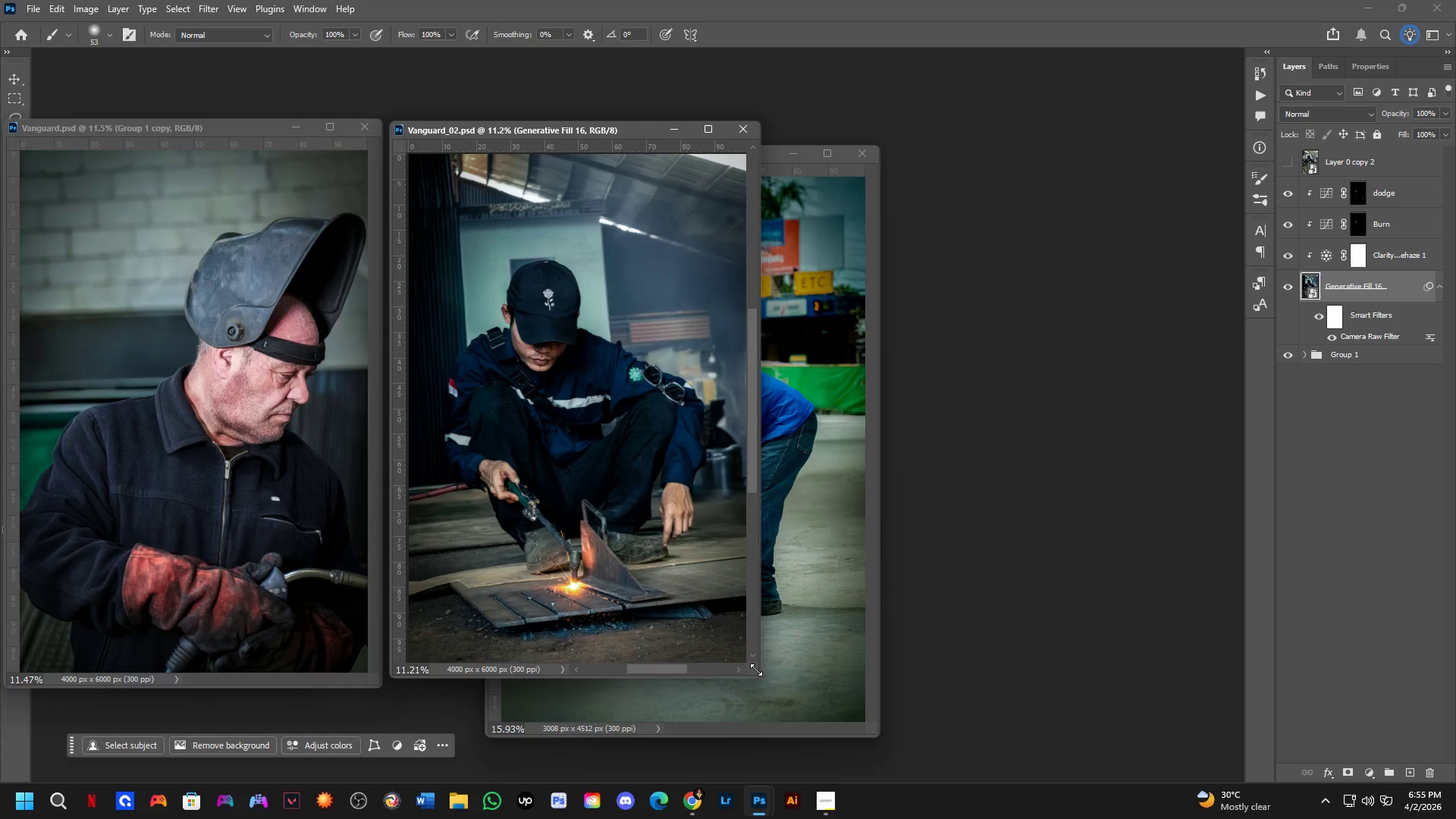 
left_click_drag(start_coordinate=[757, 670], to_coordinate=[760, 680])
 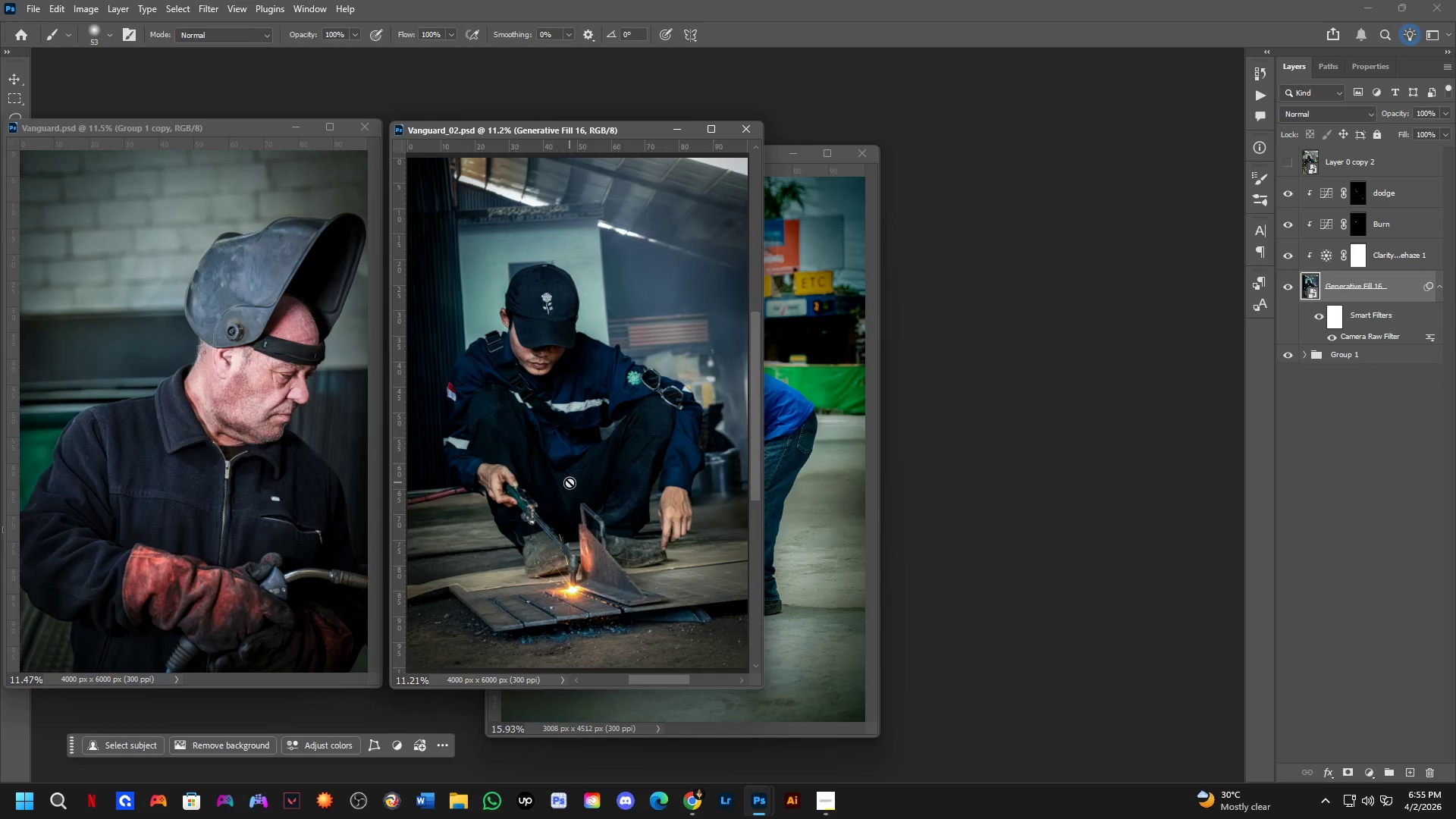 
hold_key(key=Space, duration=0.95)
 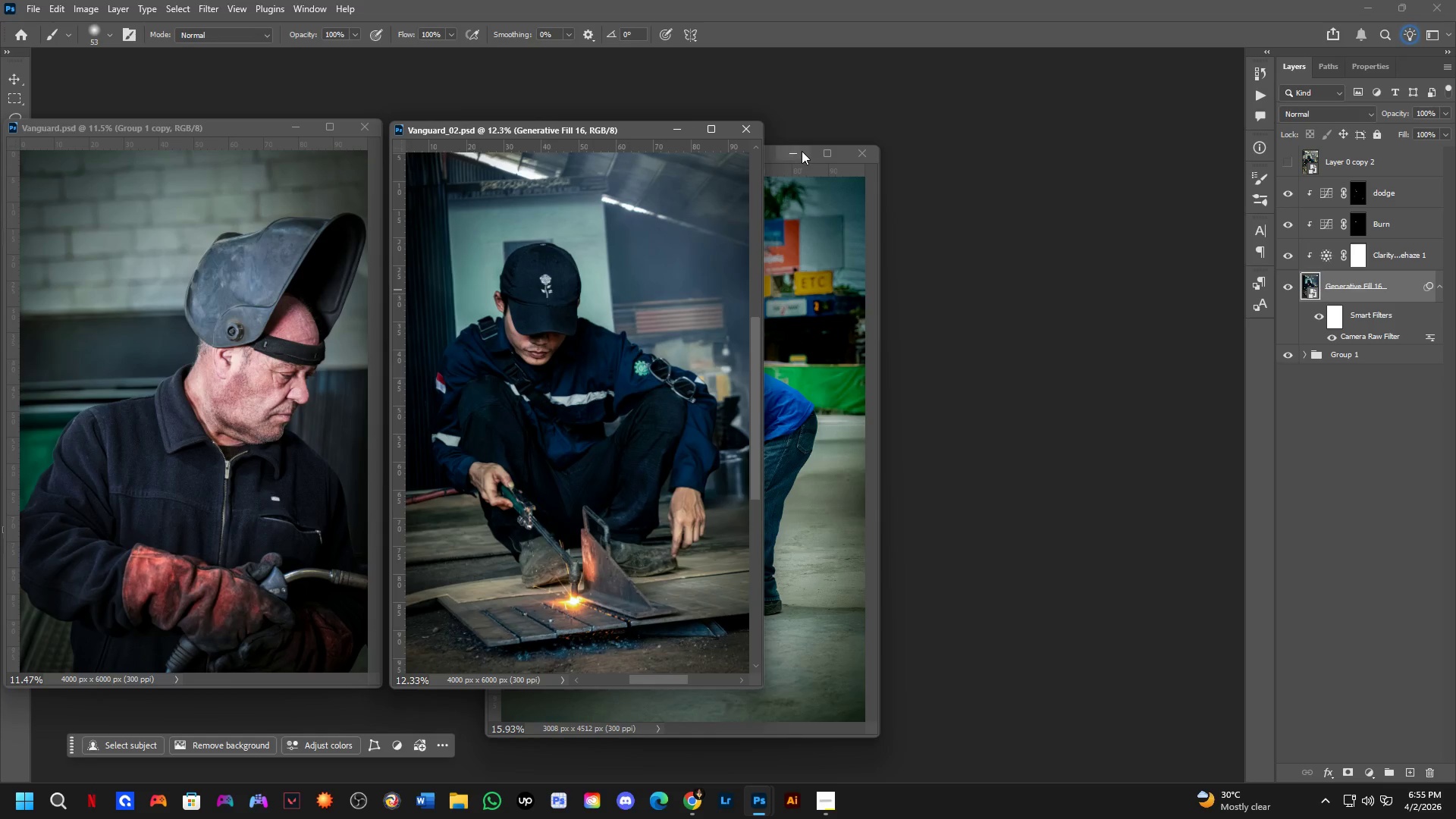 
scroll: coordinate [570, 480], scroll_direction: up, amount: 1.0
 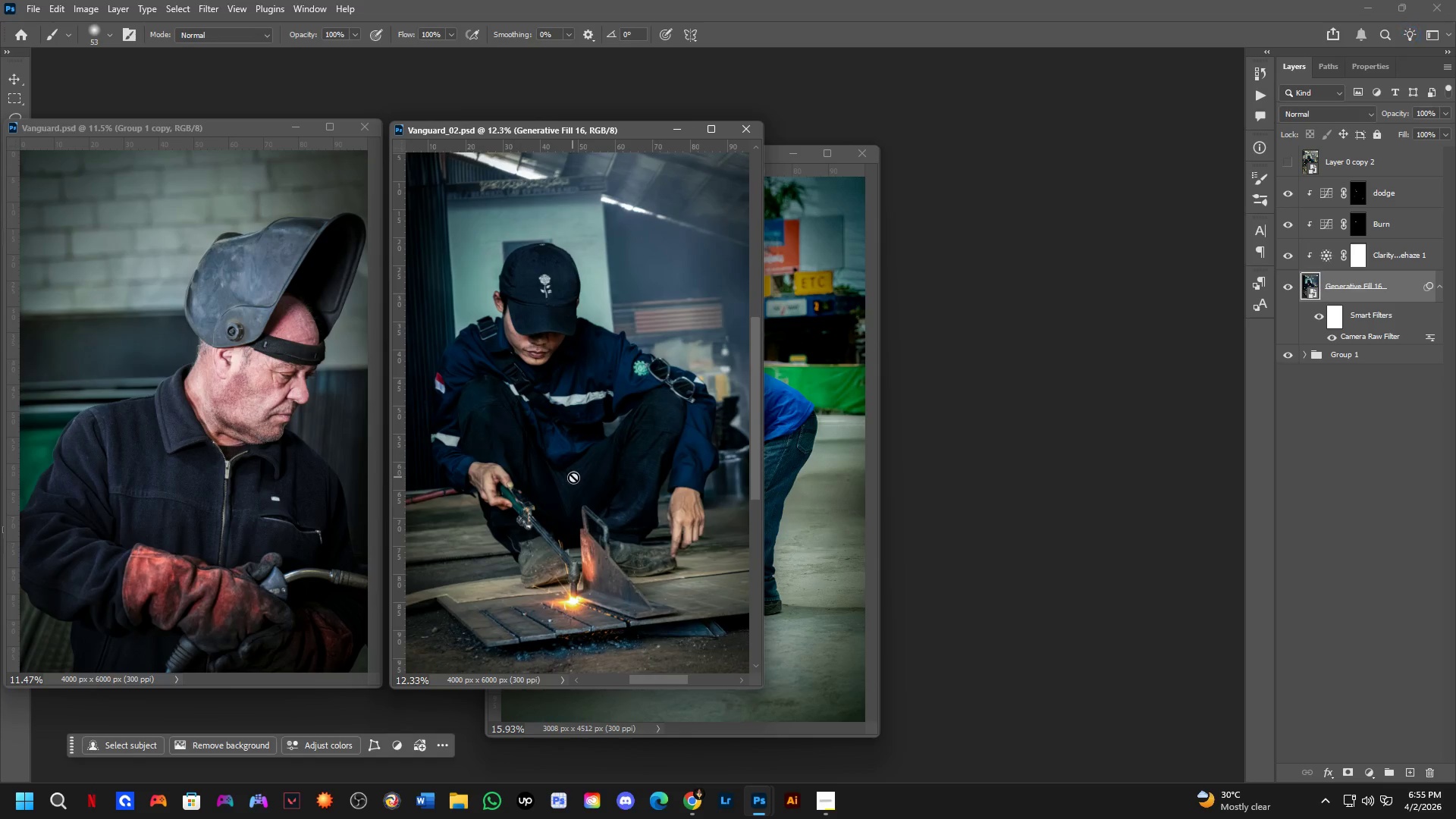 
hold_key(key=ControlLeft, duration=0.41)
left_click([833, 224])
 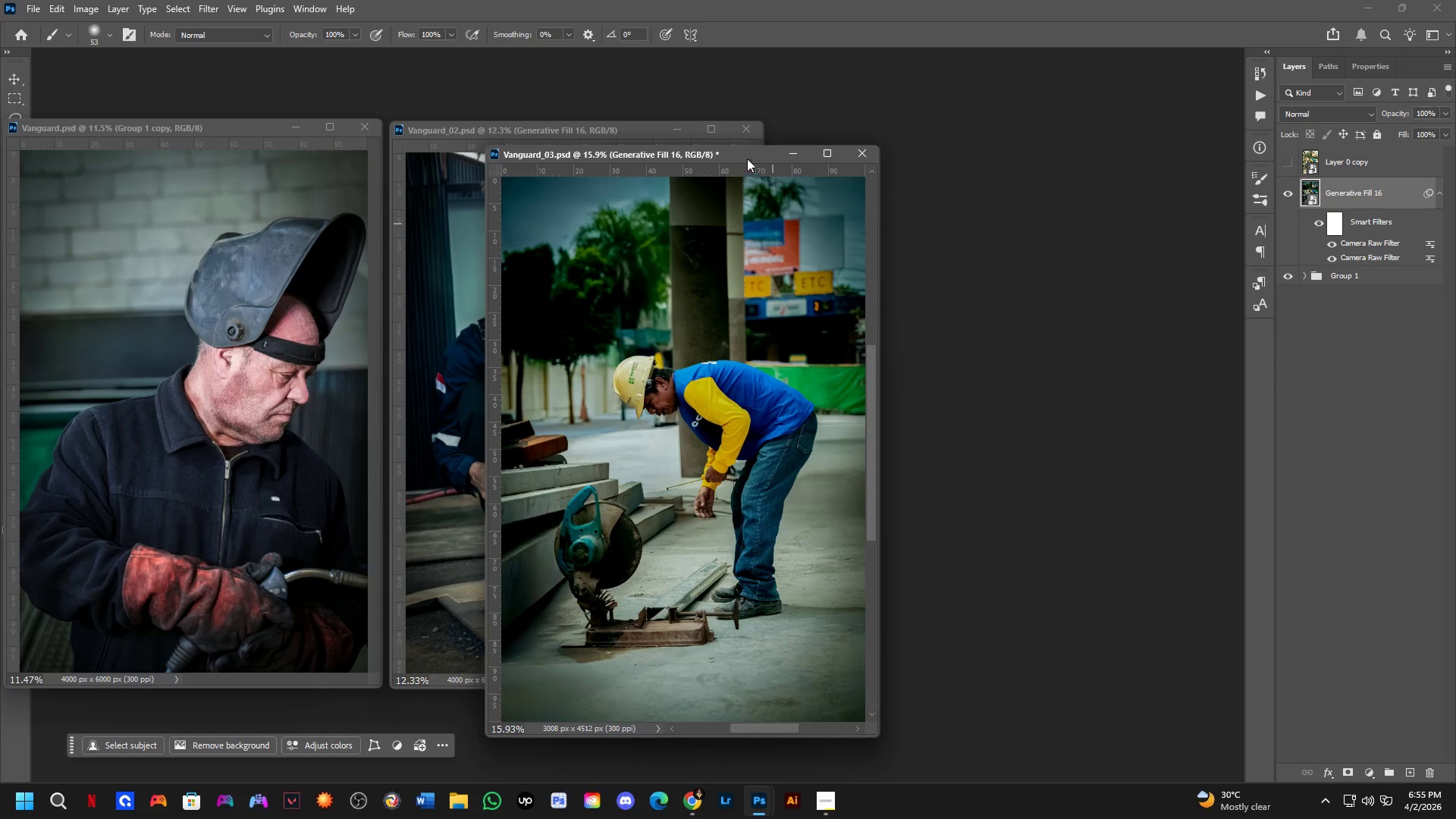 
left_click_drag(start_coordinate=[731, 152], to_coordinate=[1013, 129])
 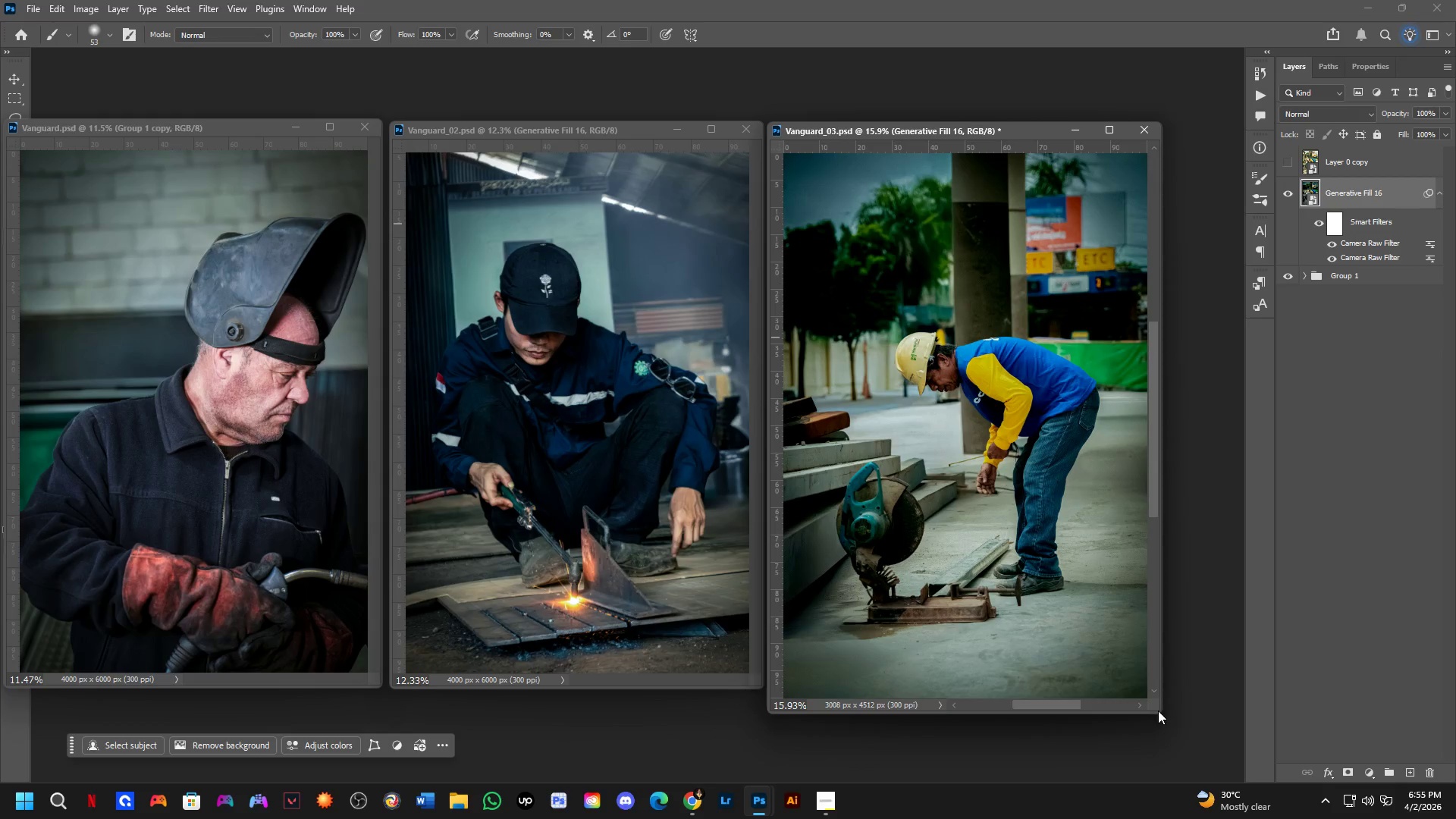 
left_click_drag(start_coordinate=[1162, 711], to_coordinate=[1161, 687])
 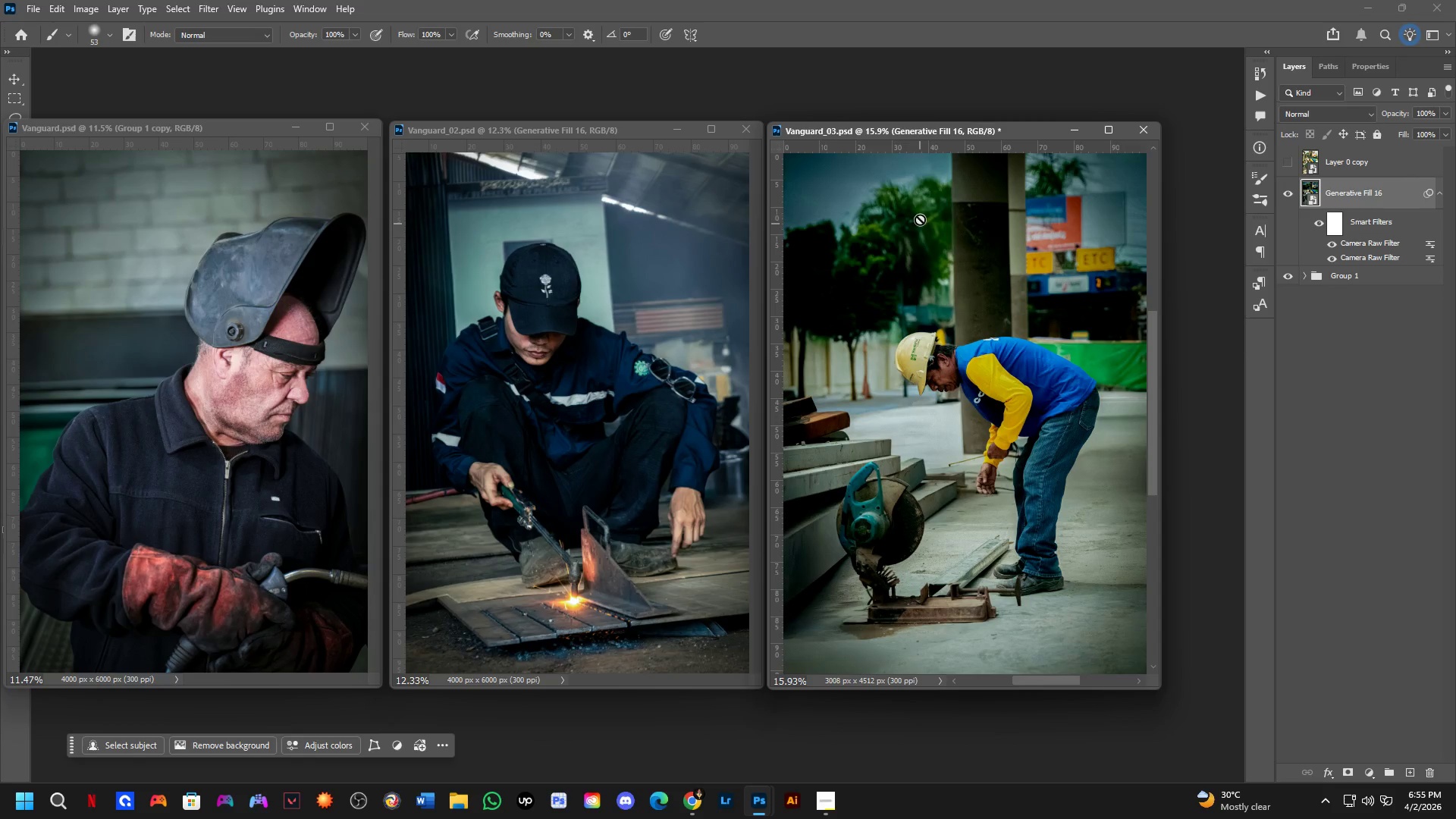 
left_click_drag(start_coordinate=[1023, 133], to_coordinate=[1031, 127])
 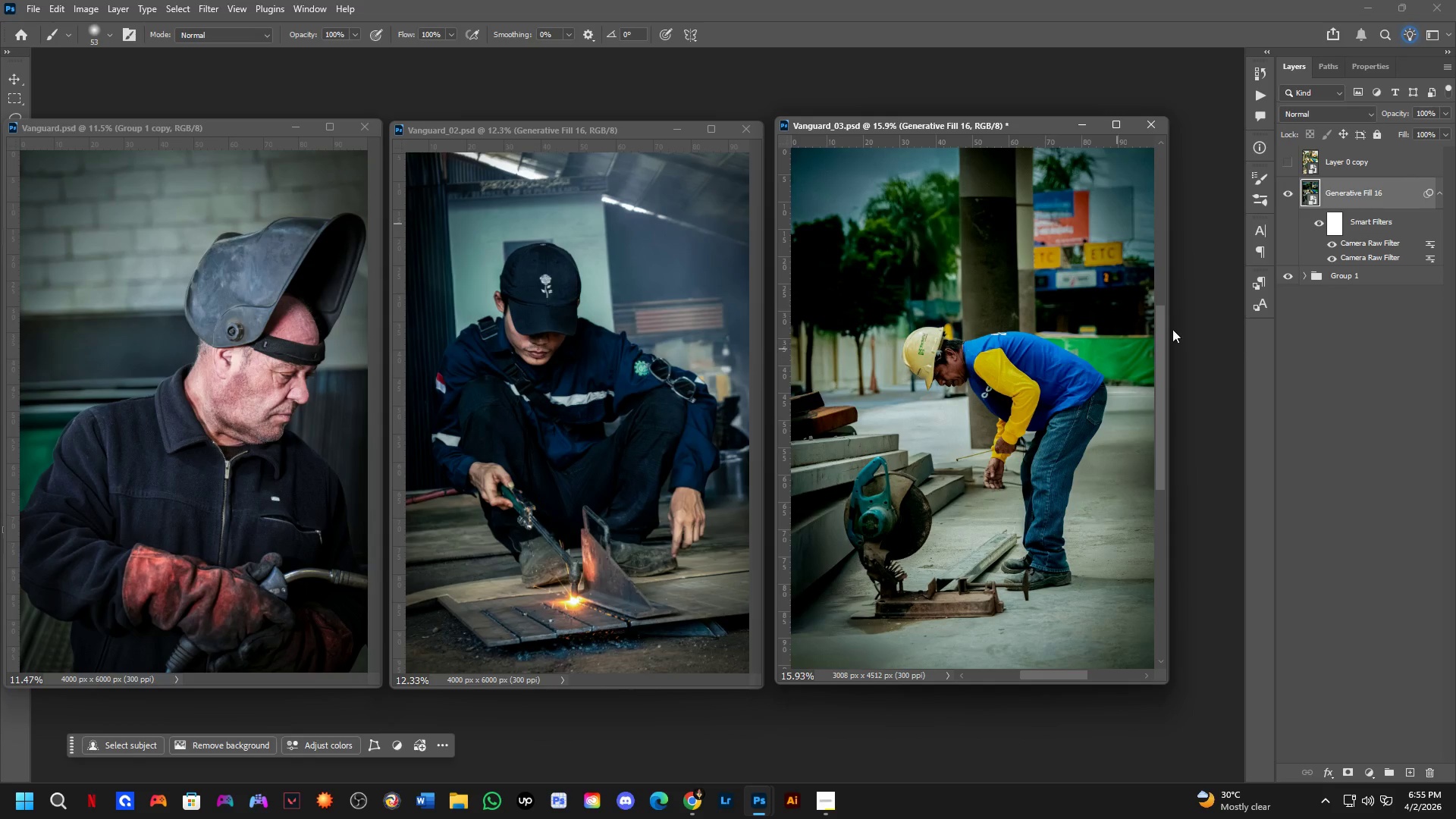 
left_click([1292, 160])
 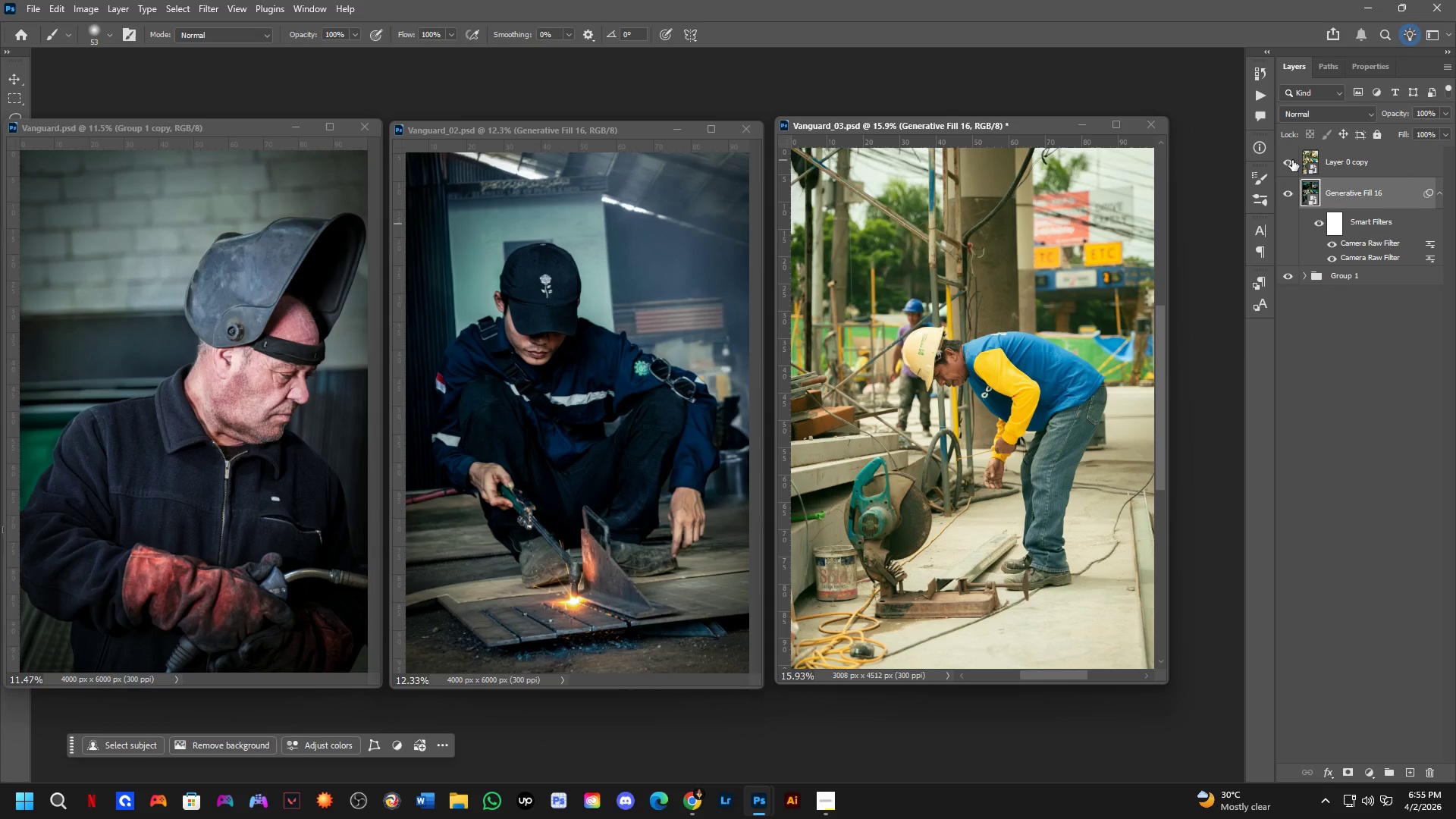 
left_click([1292, 160])
 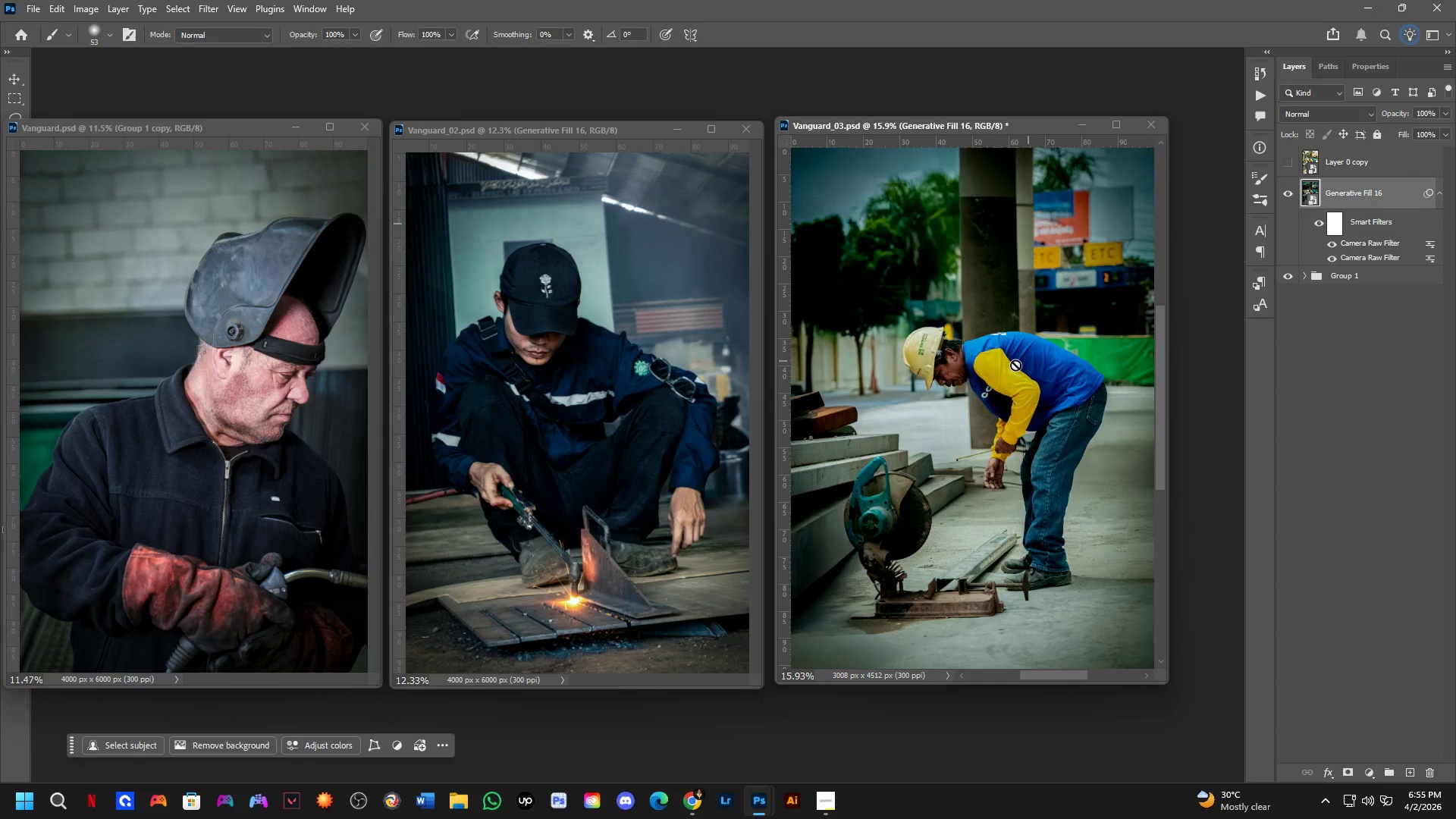 
hold_key(key=ControlLeft, duration=0.36)
 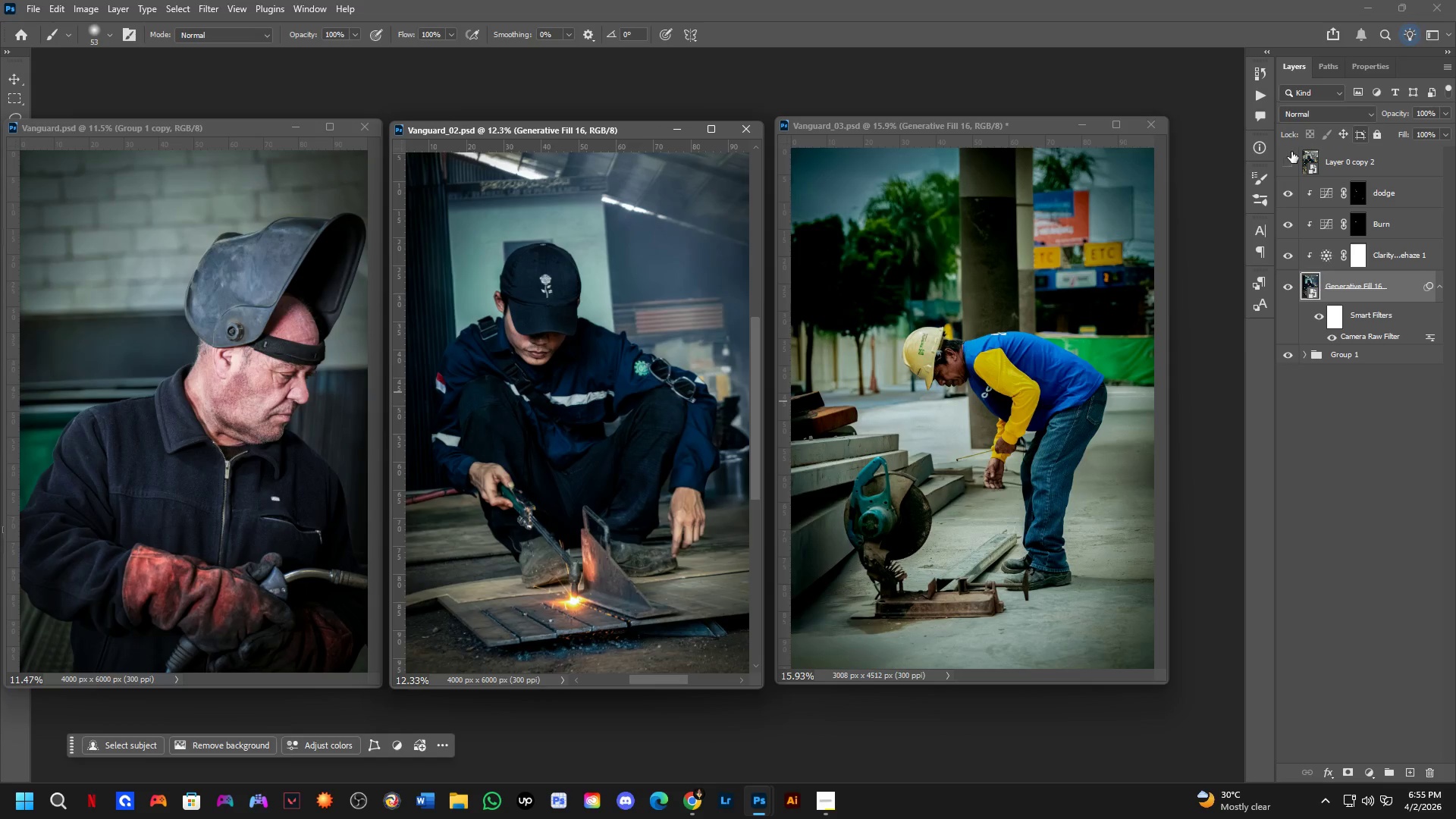 
left_click([1284, 156])
 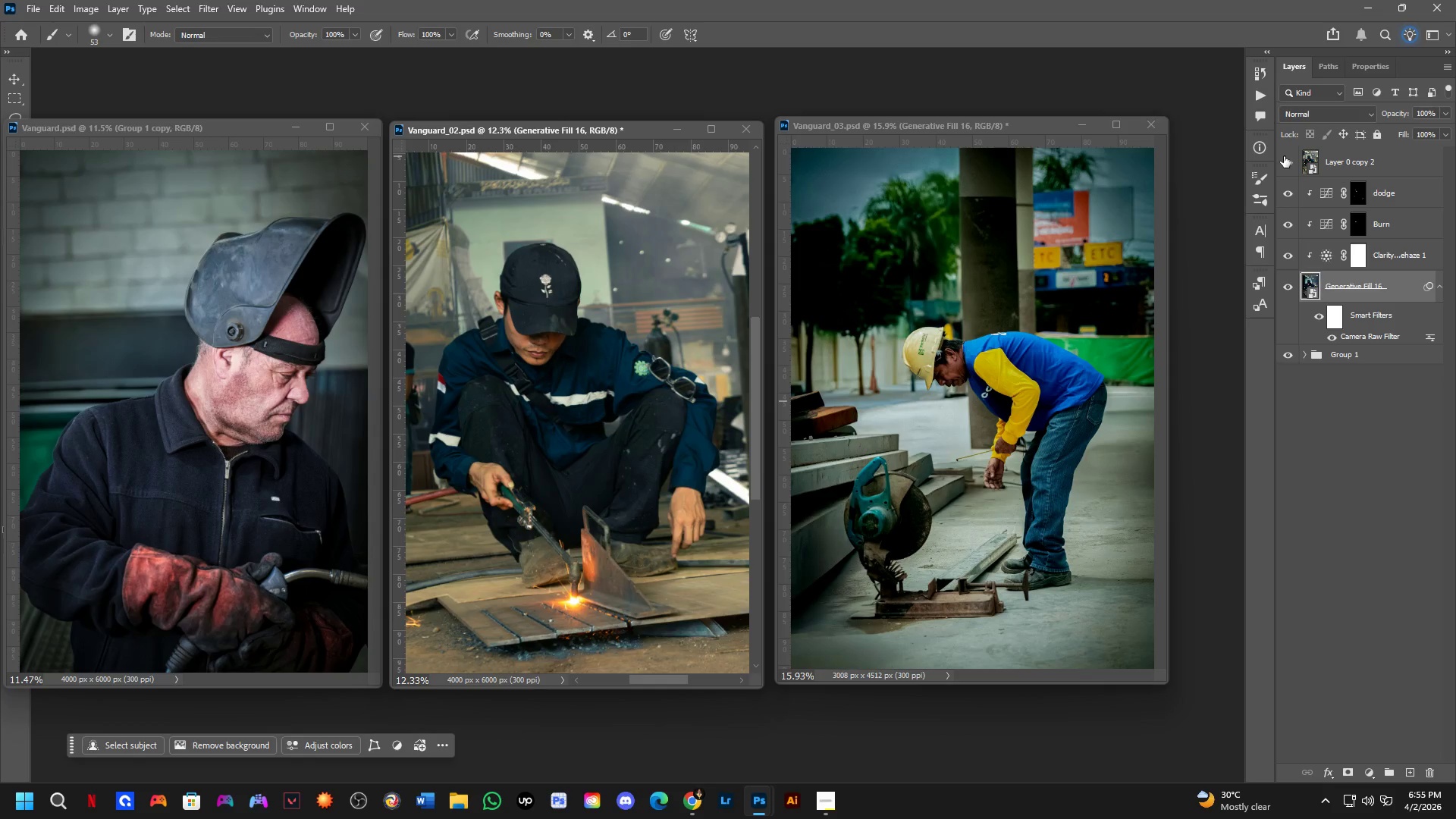 
left_click([1284, 156])
 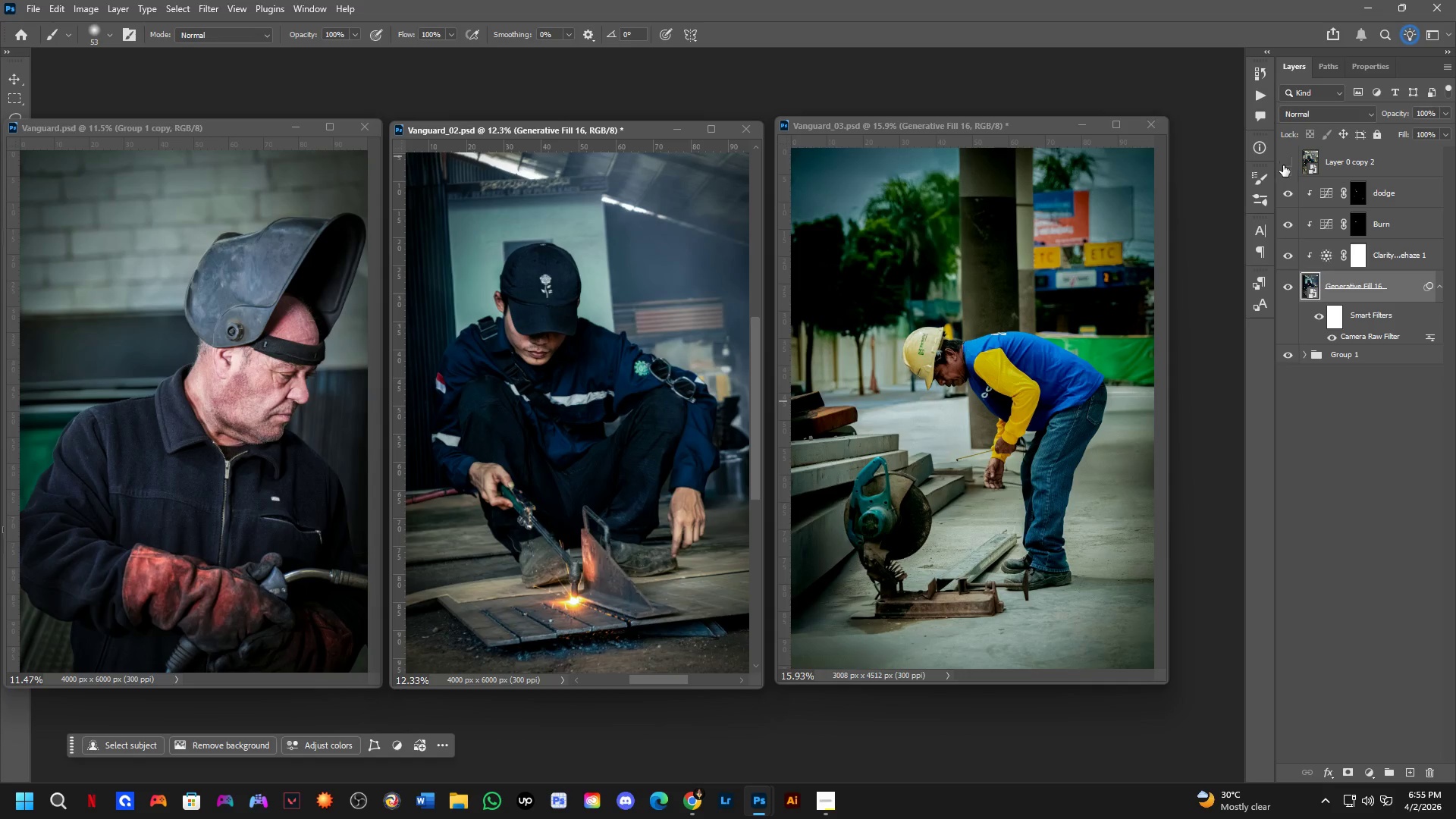 
hold_key(key=ControlLeft, duration=0.33)
 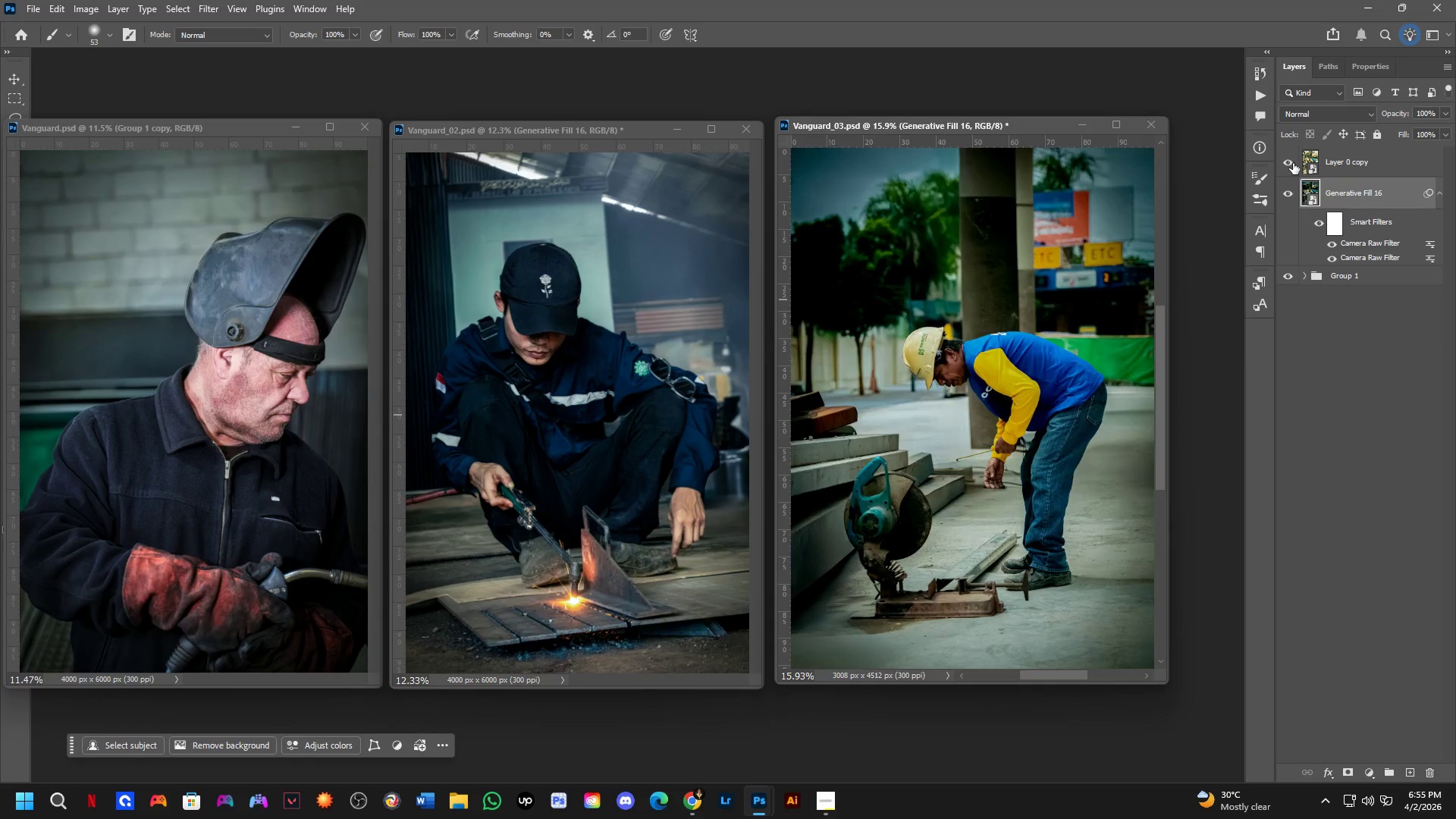 
double_click([1292, 163])
 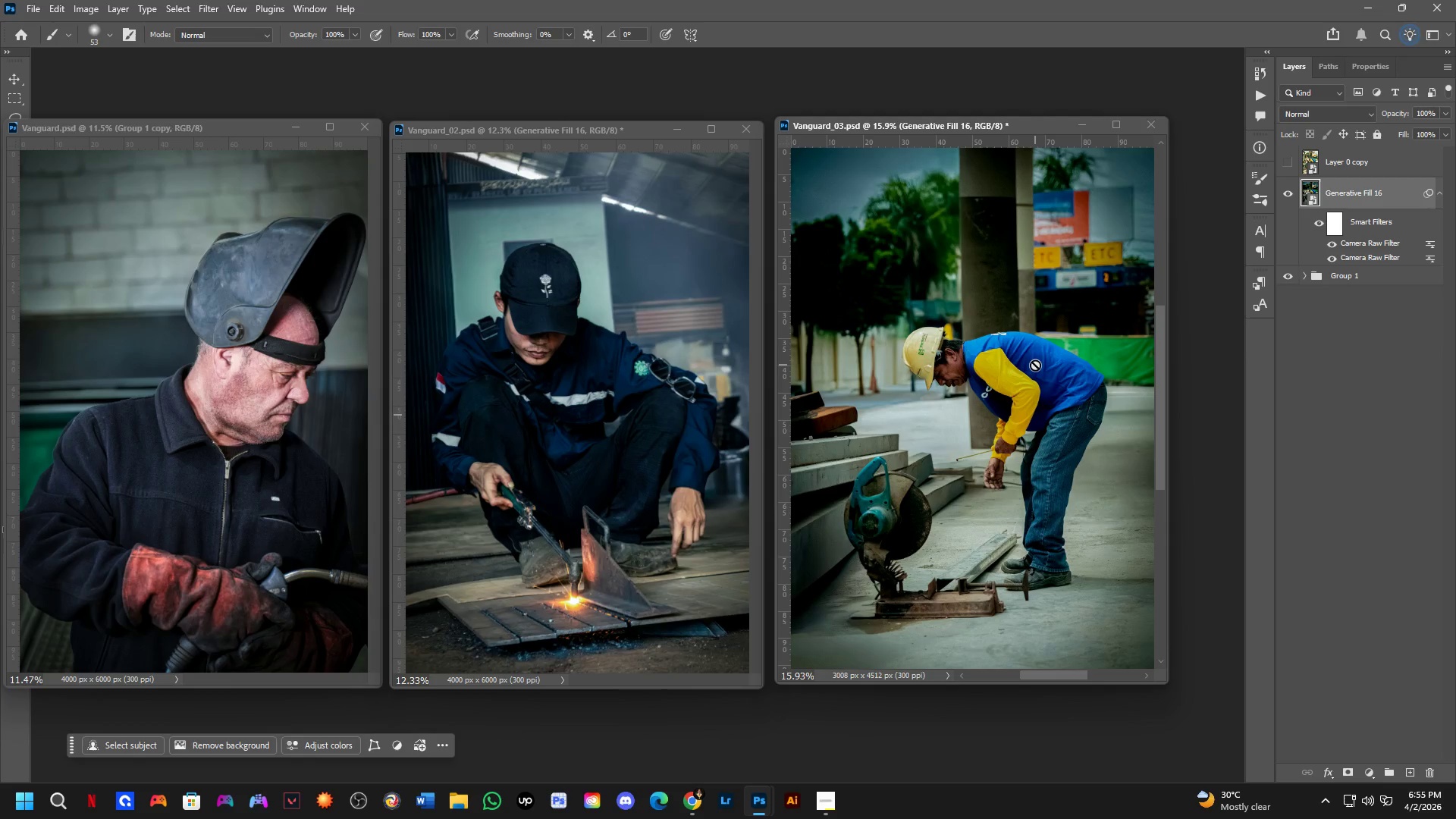 
key(Control+ControlLeft)
 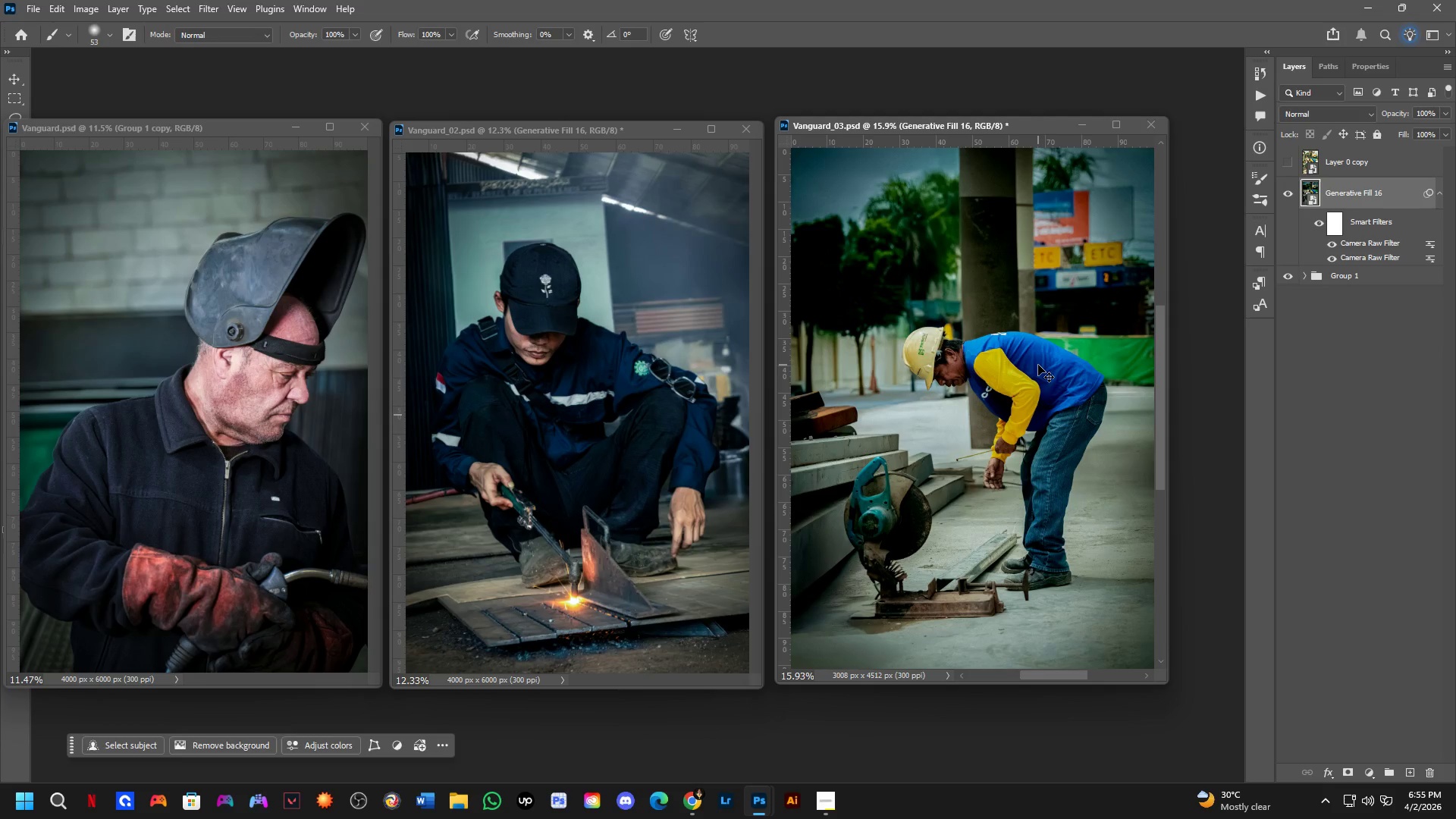 
left_click([1038, 365])
 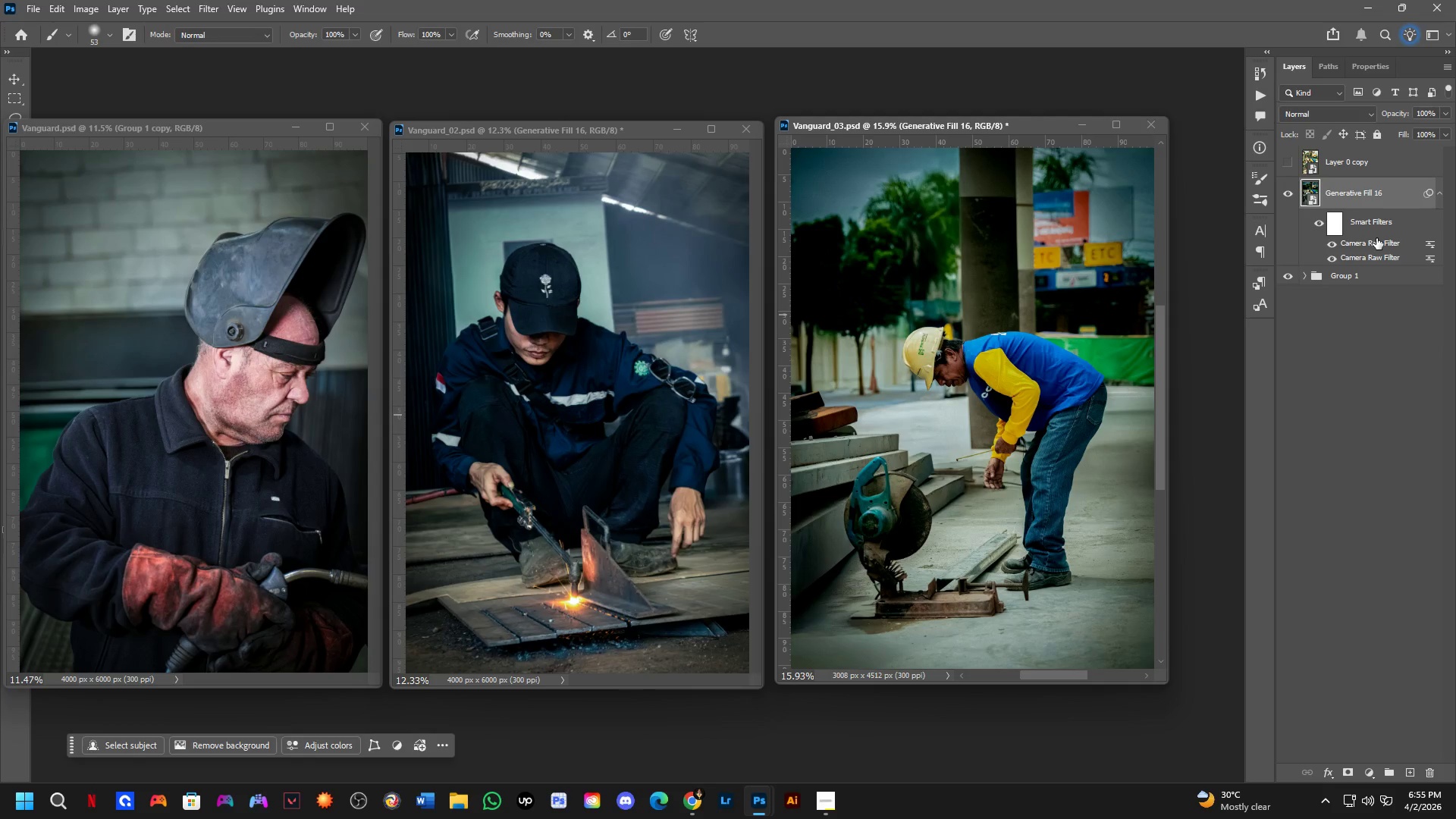 
left_click([1407, 240])
 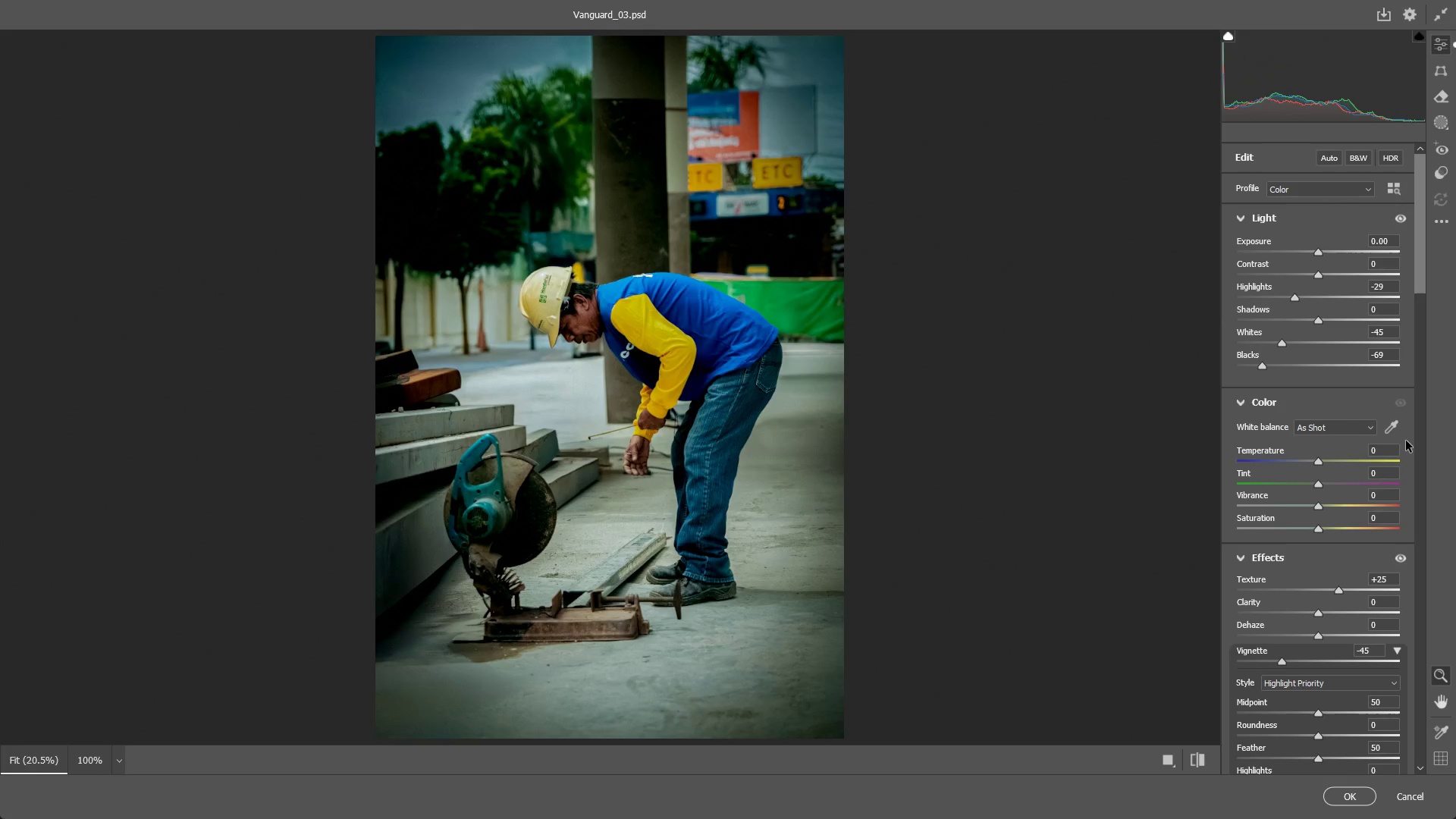 
left_click_drag(start_coordinate=[1319, 460], to_coordinate=[1310, 461])
 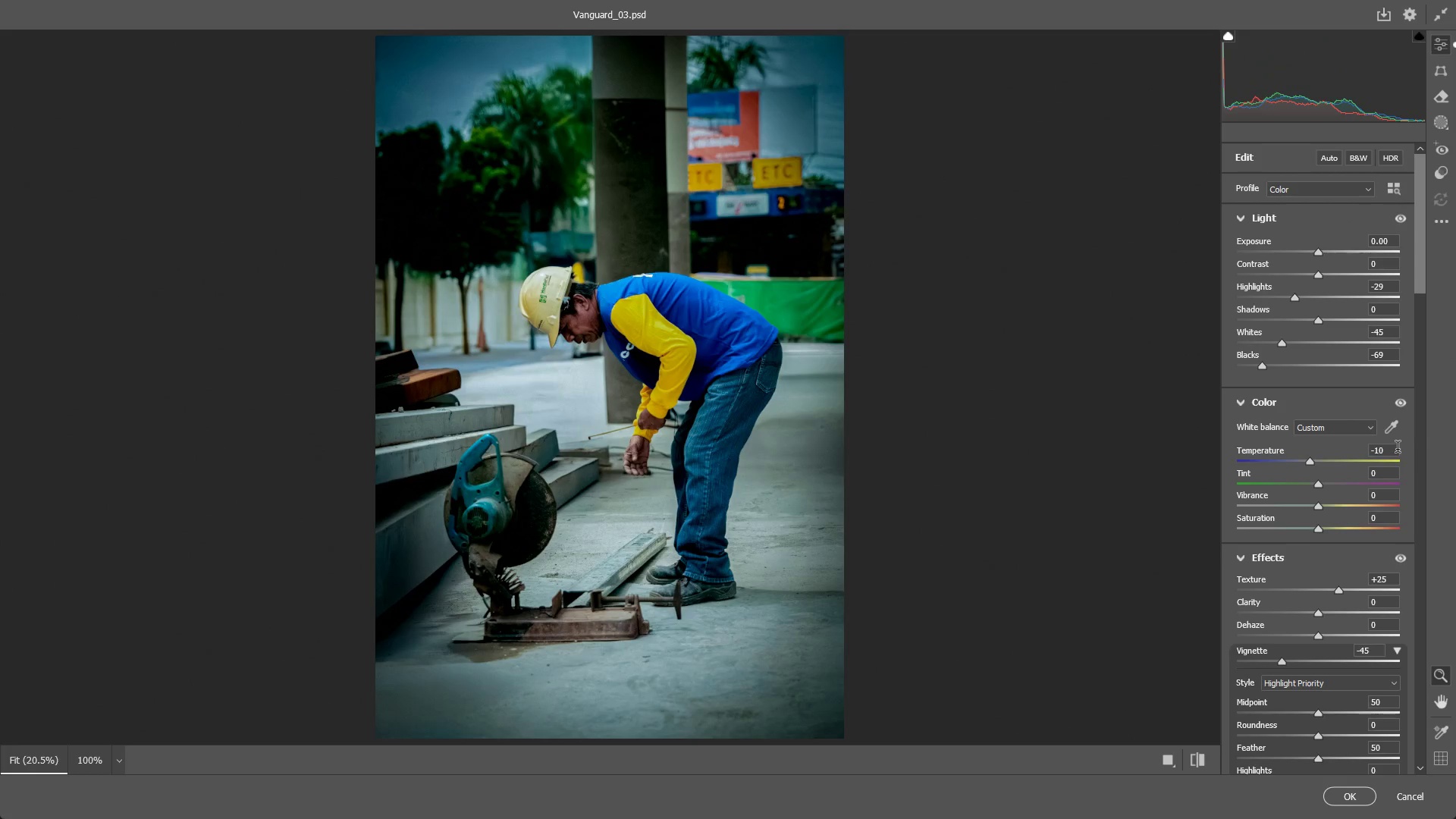 
left_click([1398, 449])
 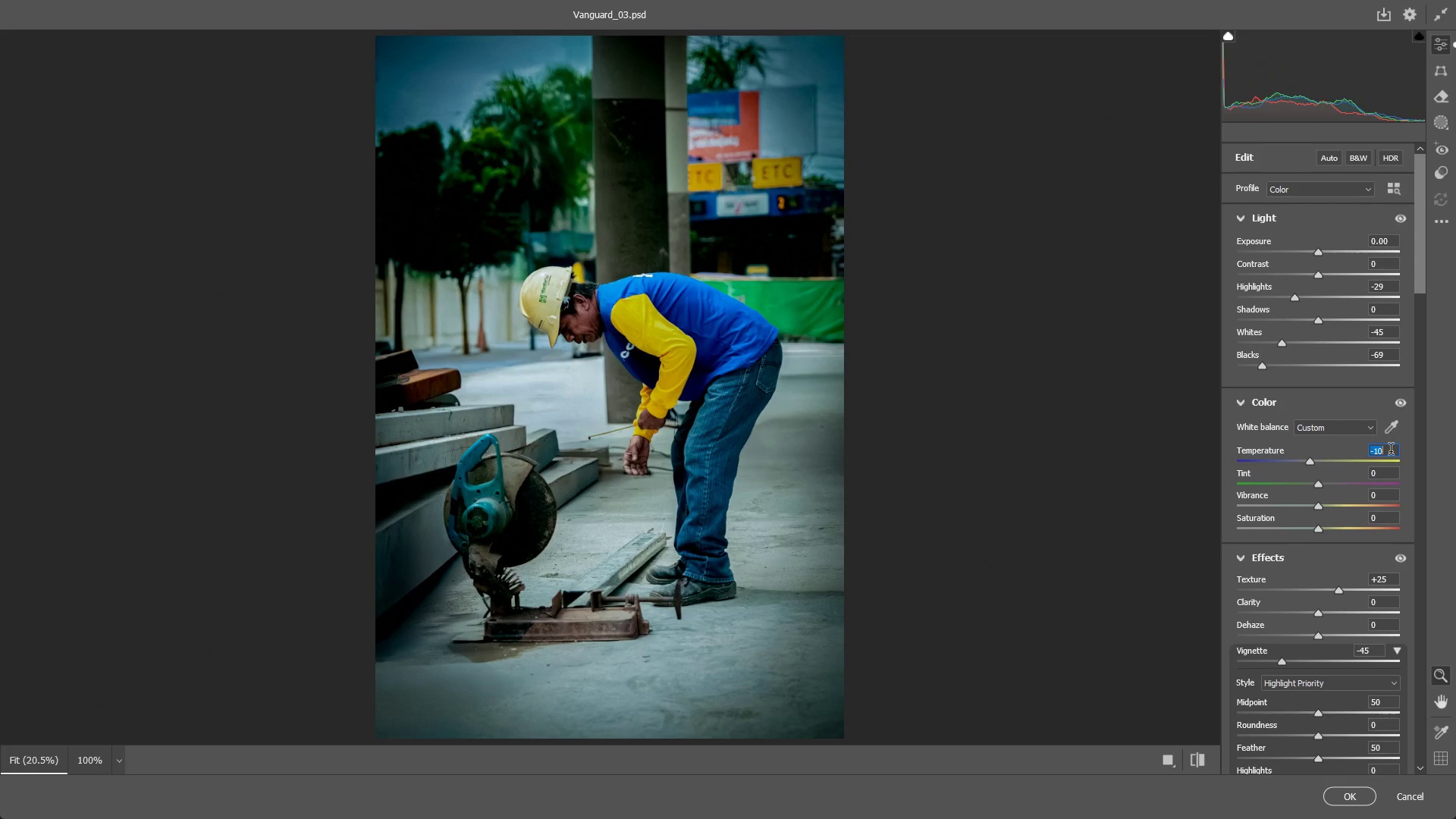 
key(ArrowRight)
 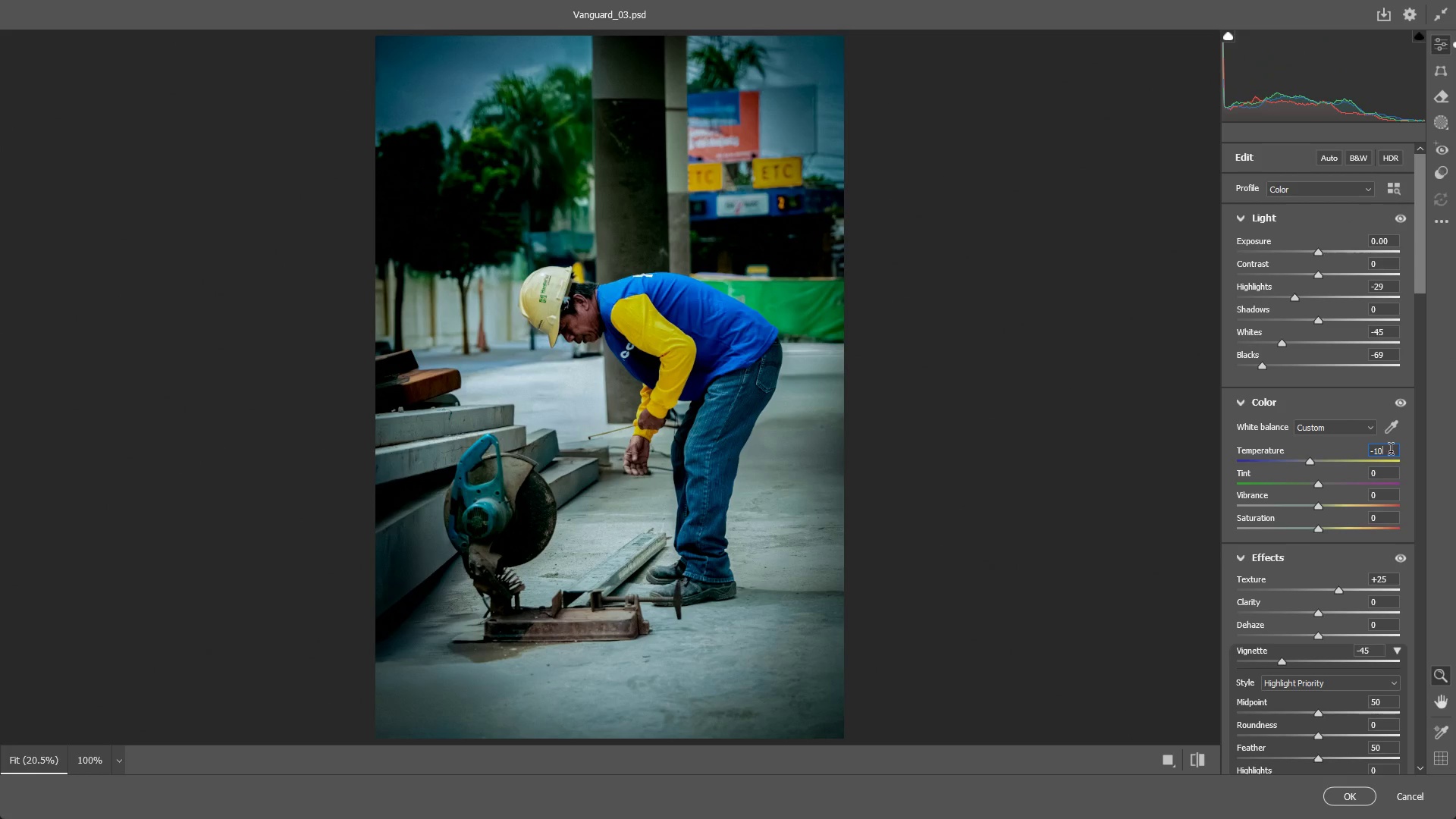 
key(ArrowRight)
 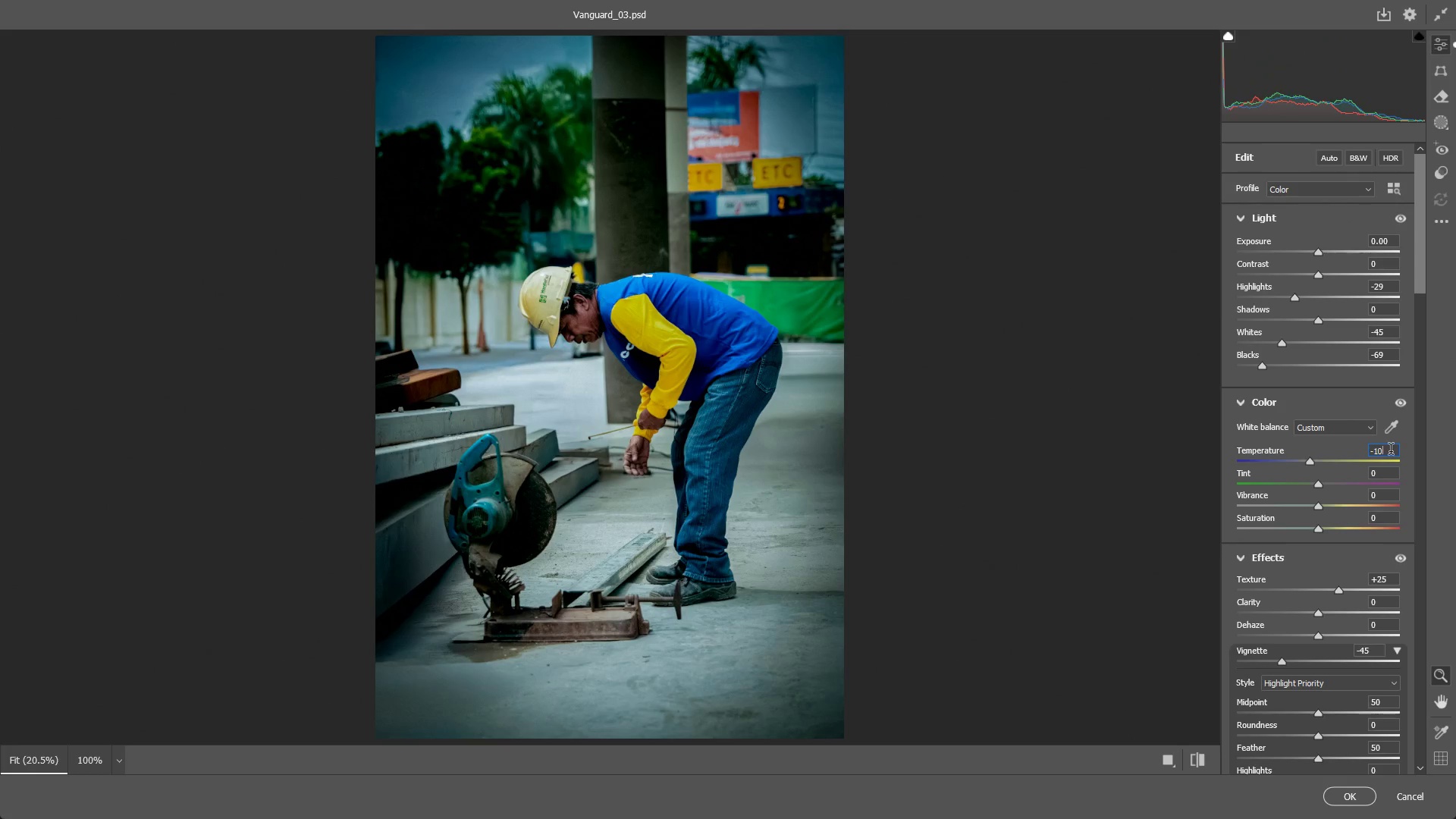 
key(Backspace)
 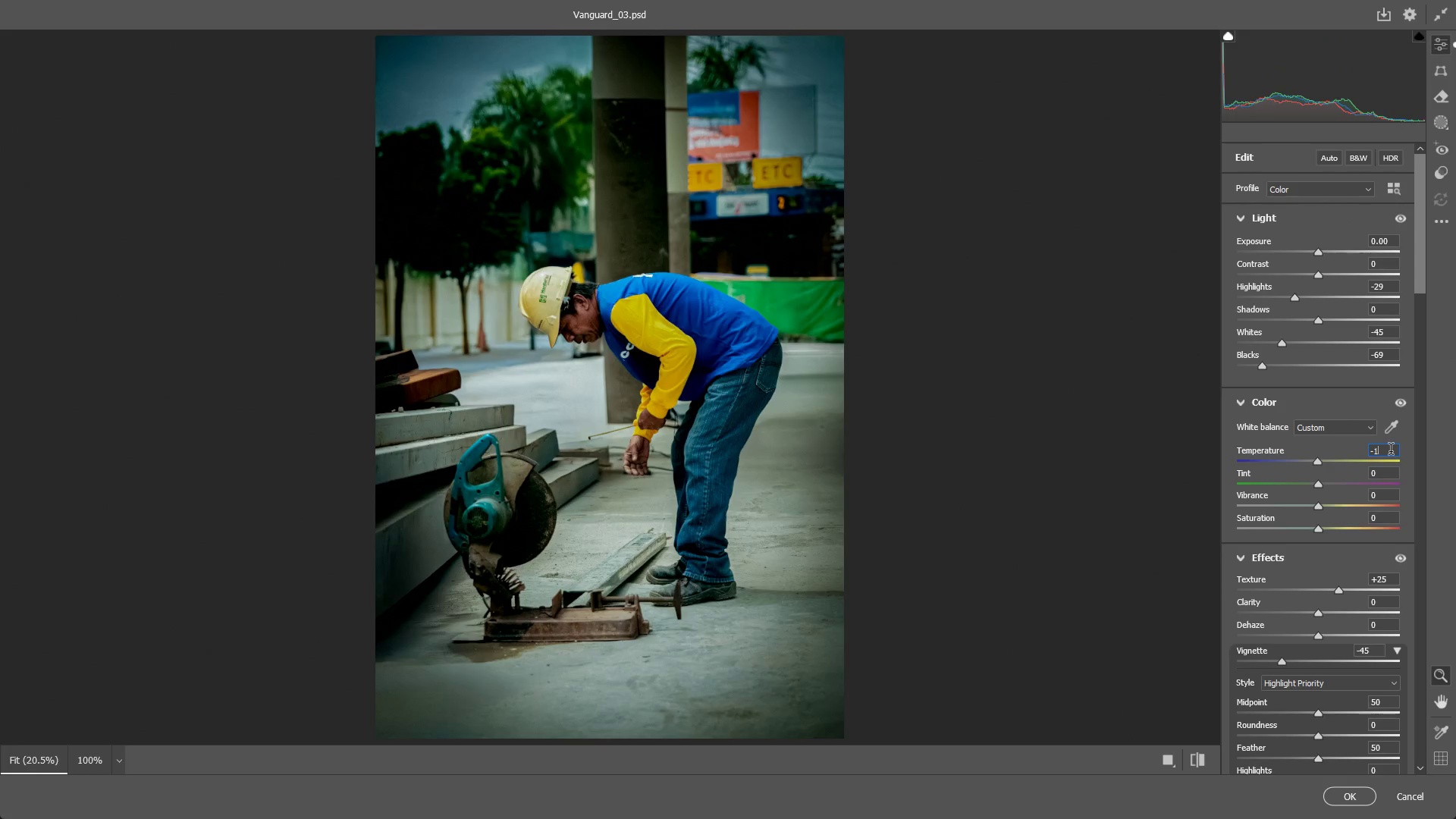 
key(Numpad5)
 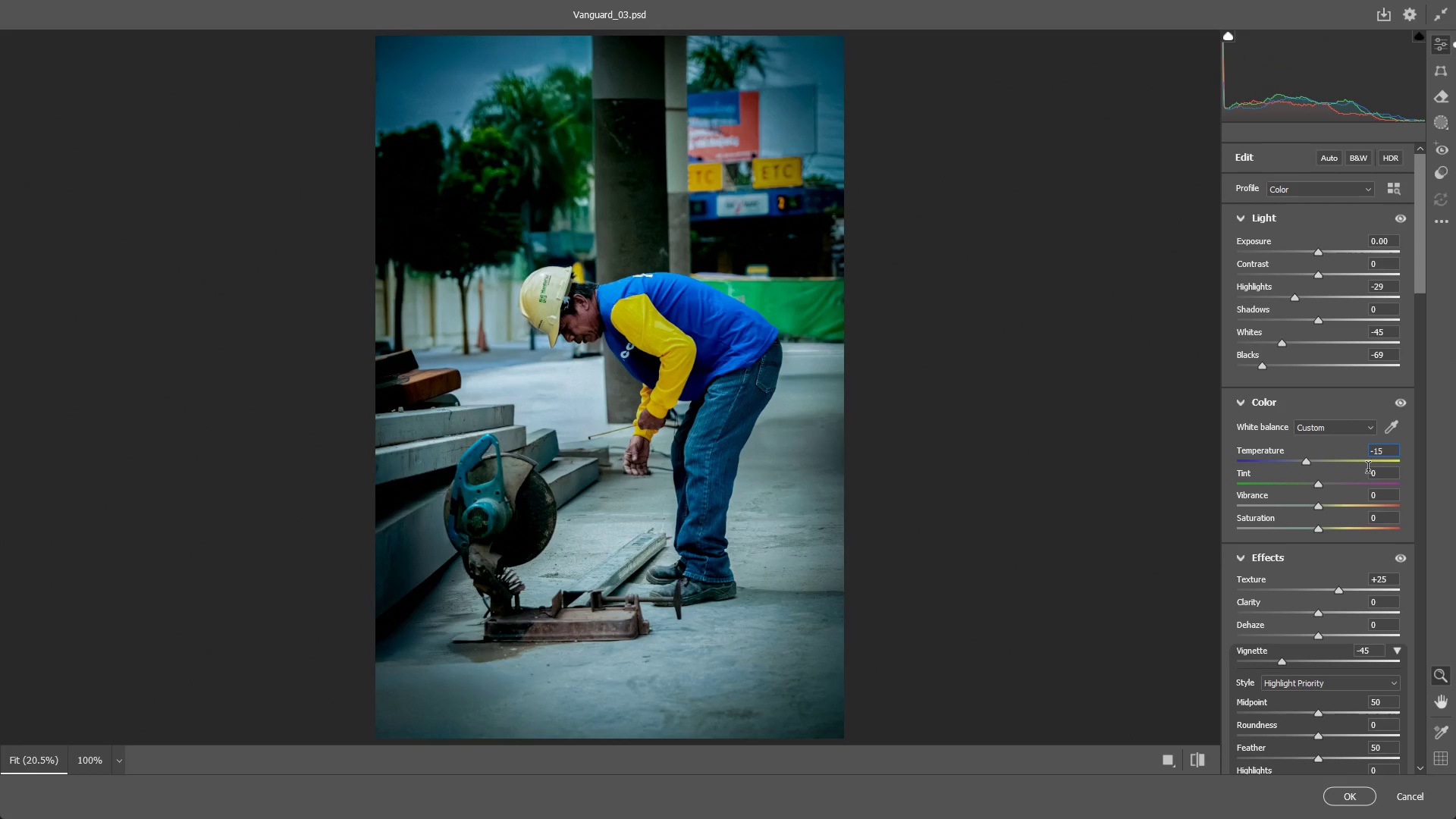 
key(Backspace)
 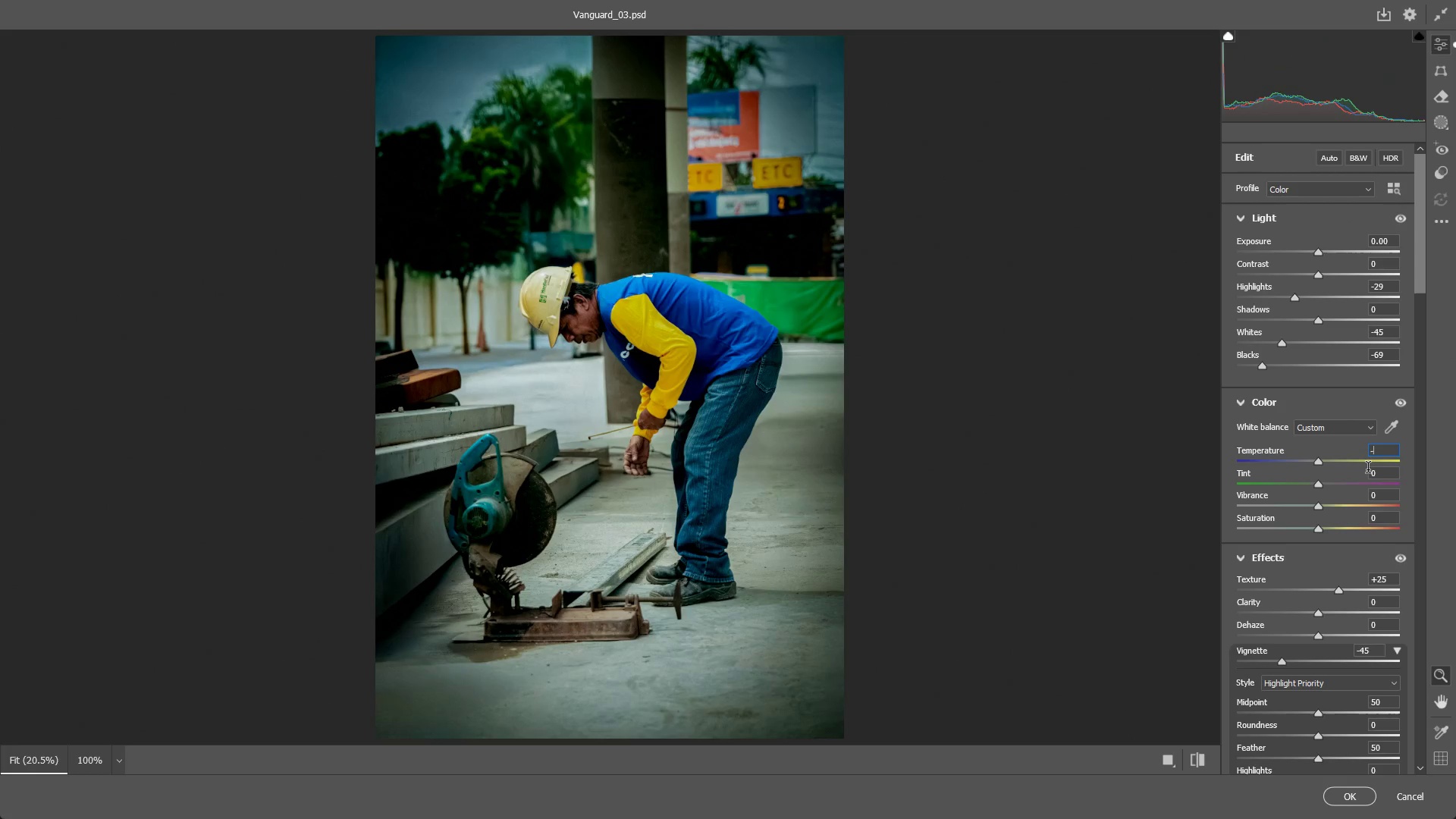 
key(Backspace)
 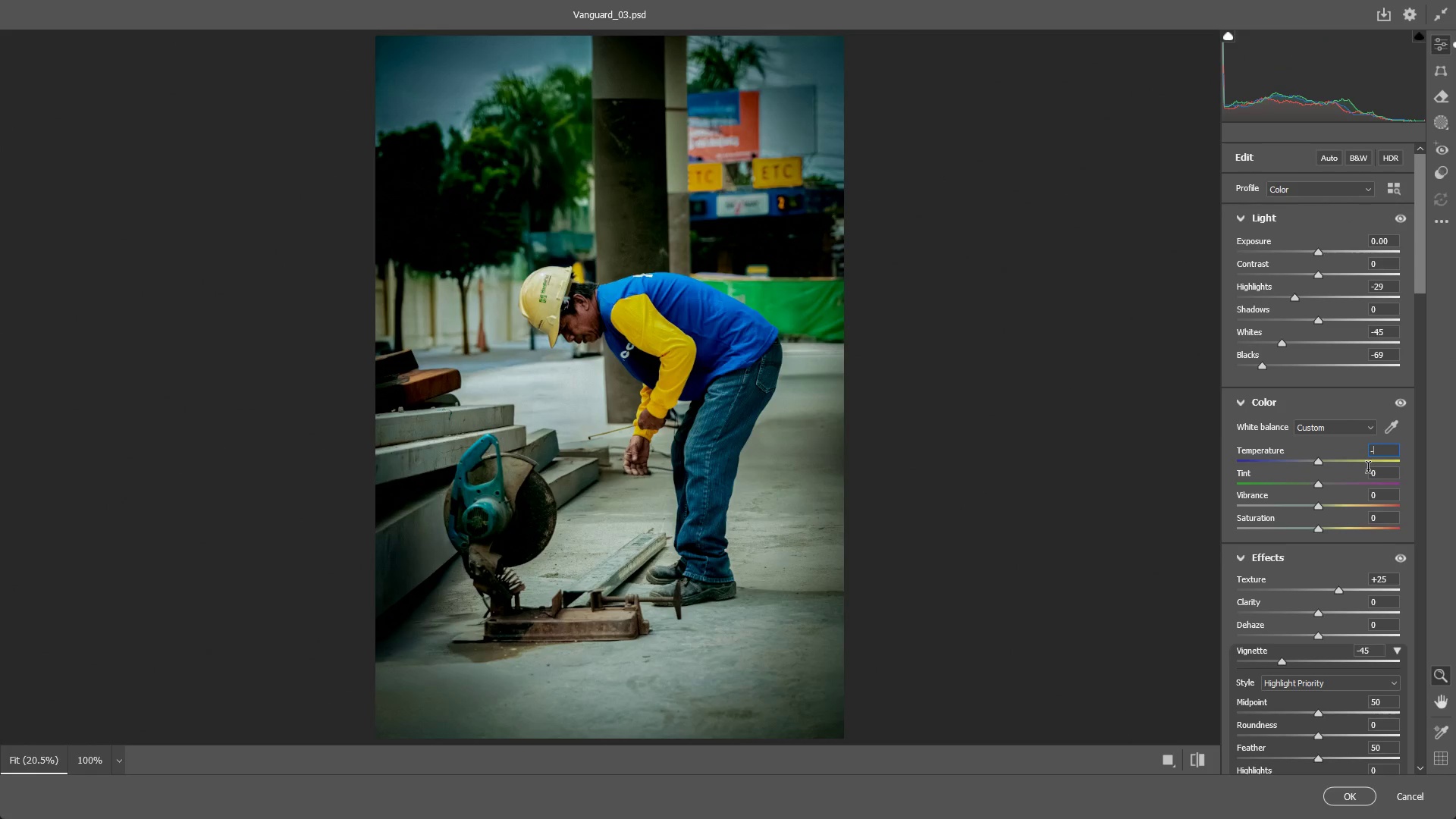 
key(Numpad5)
 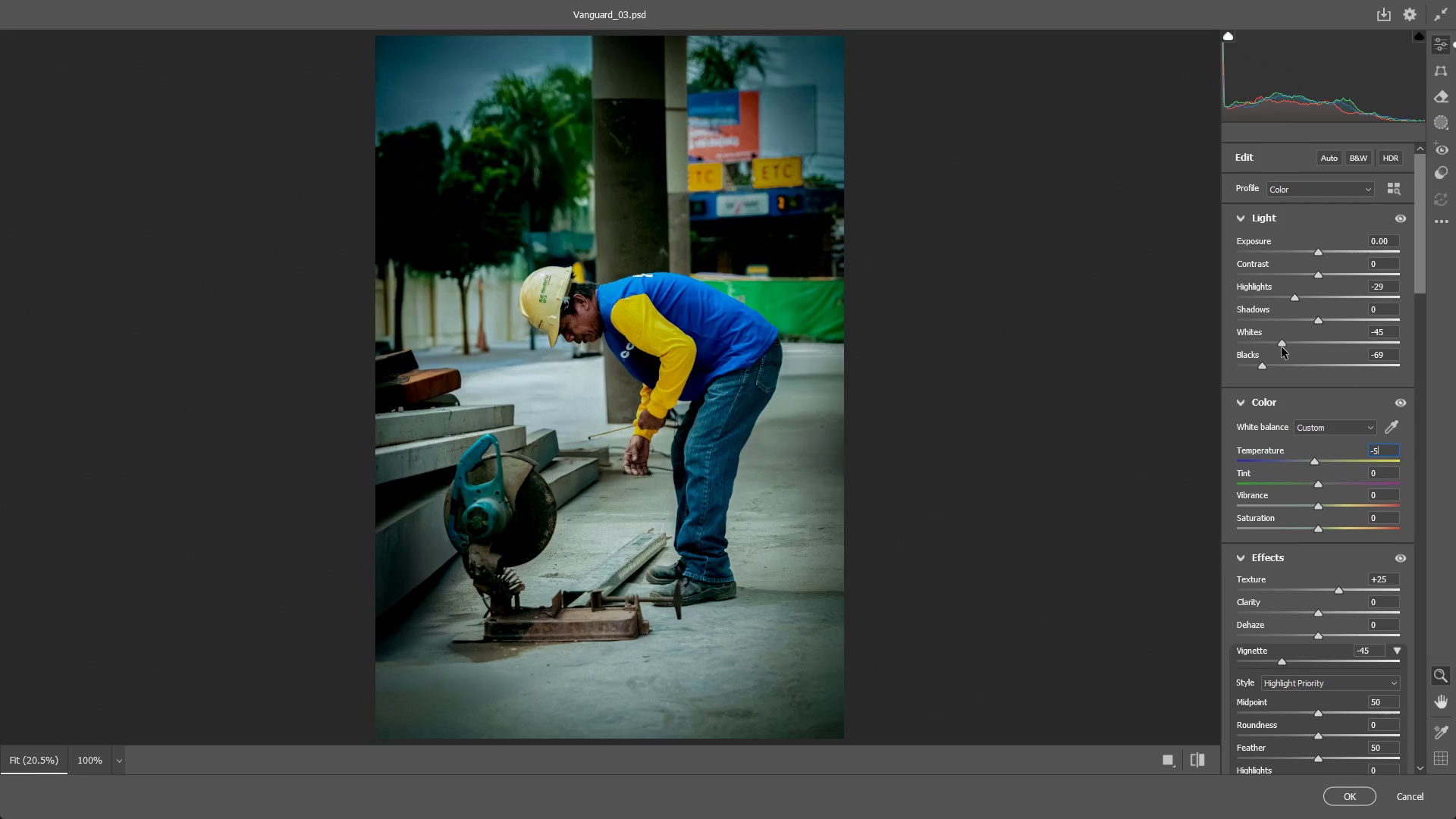 
left_click_drag(start_coordinate=[1285, 342], to_coordinate=[1235, 344])
 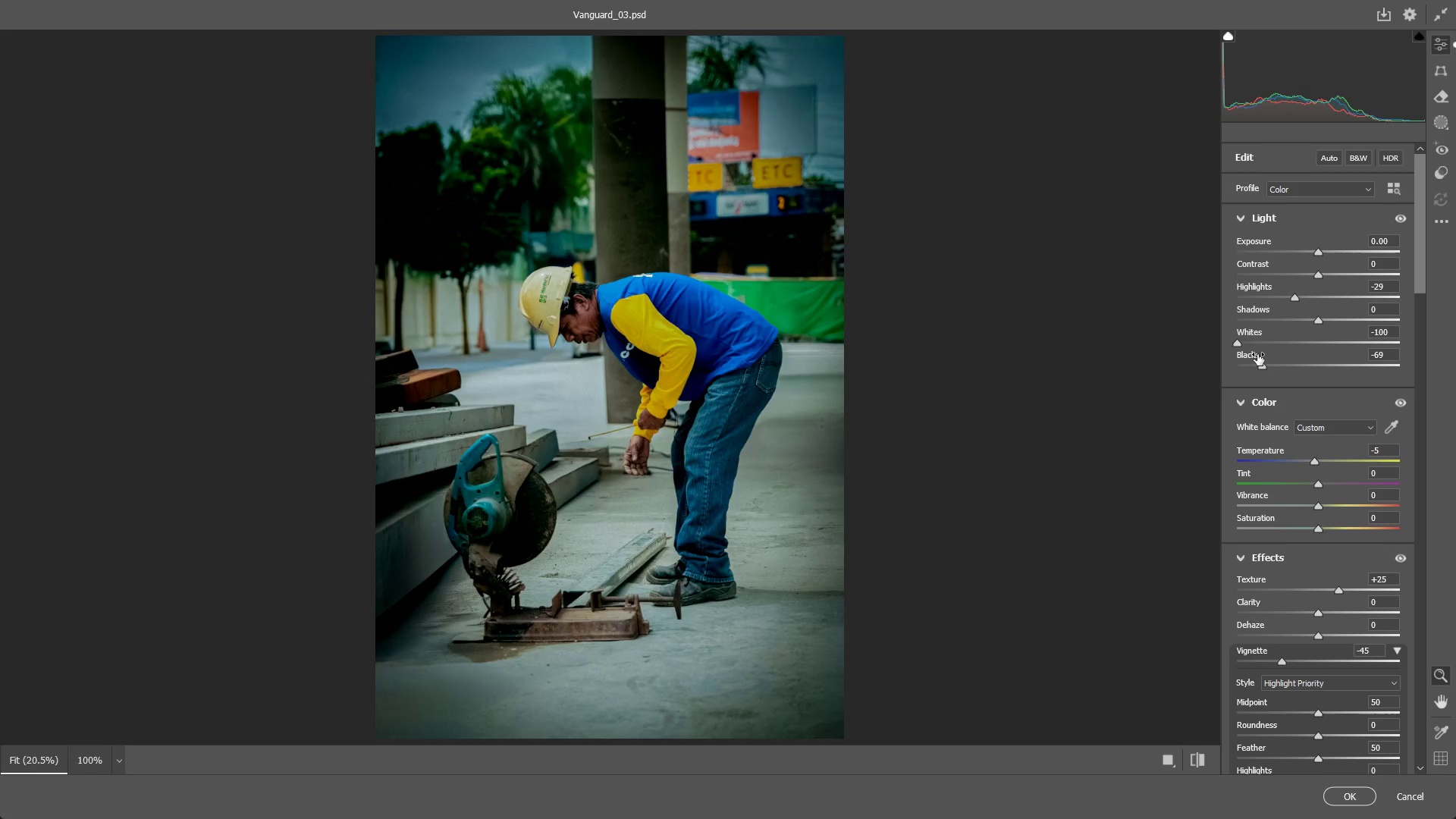 
key(Control+ControlLeft)
 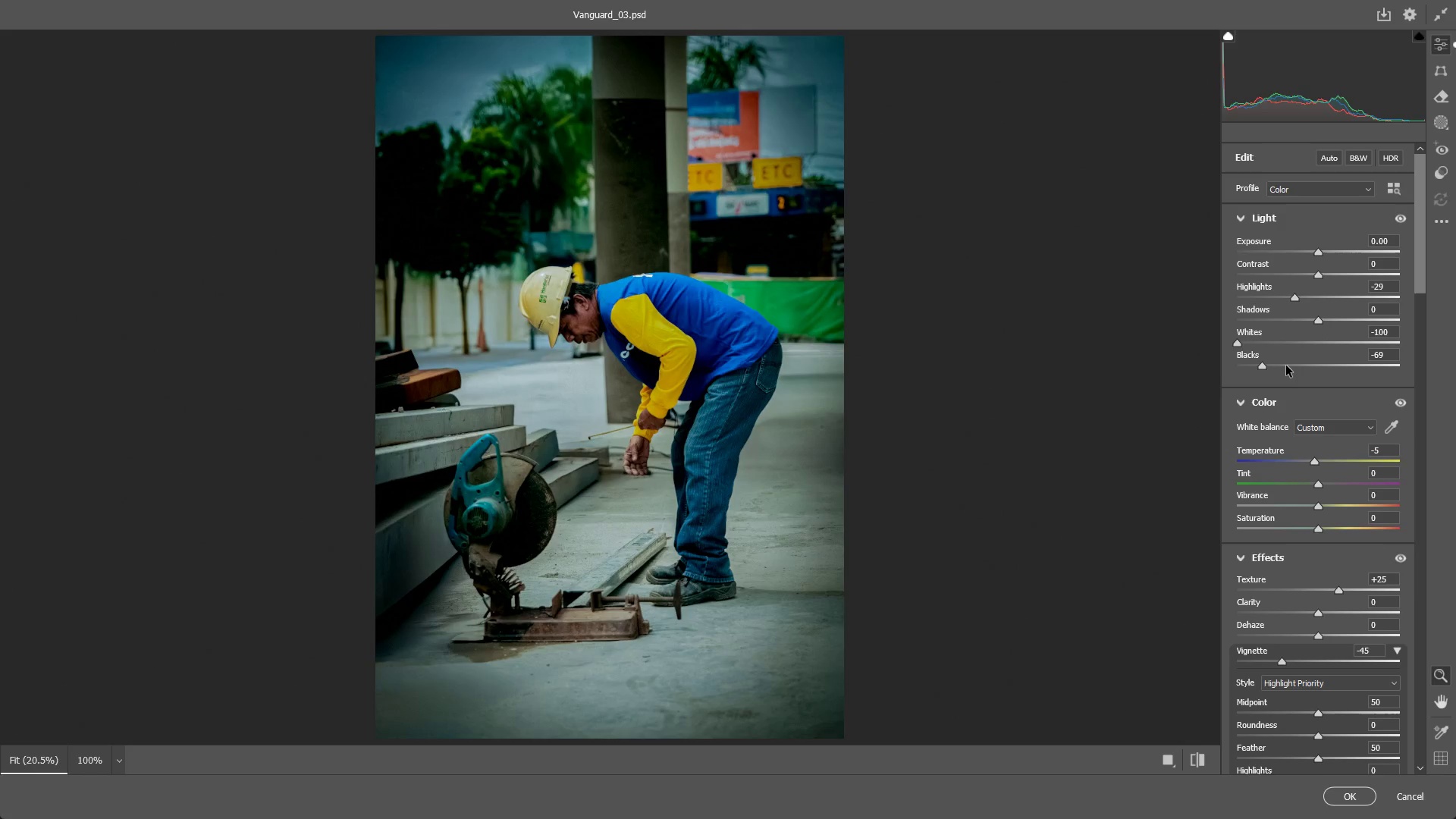 
key(Control+Z)
 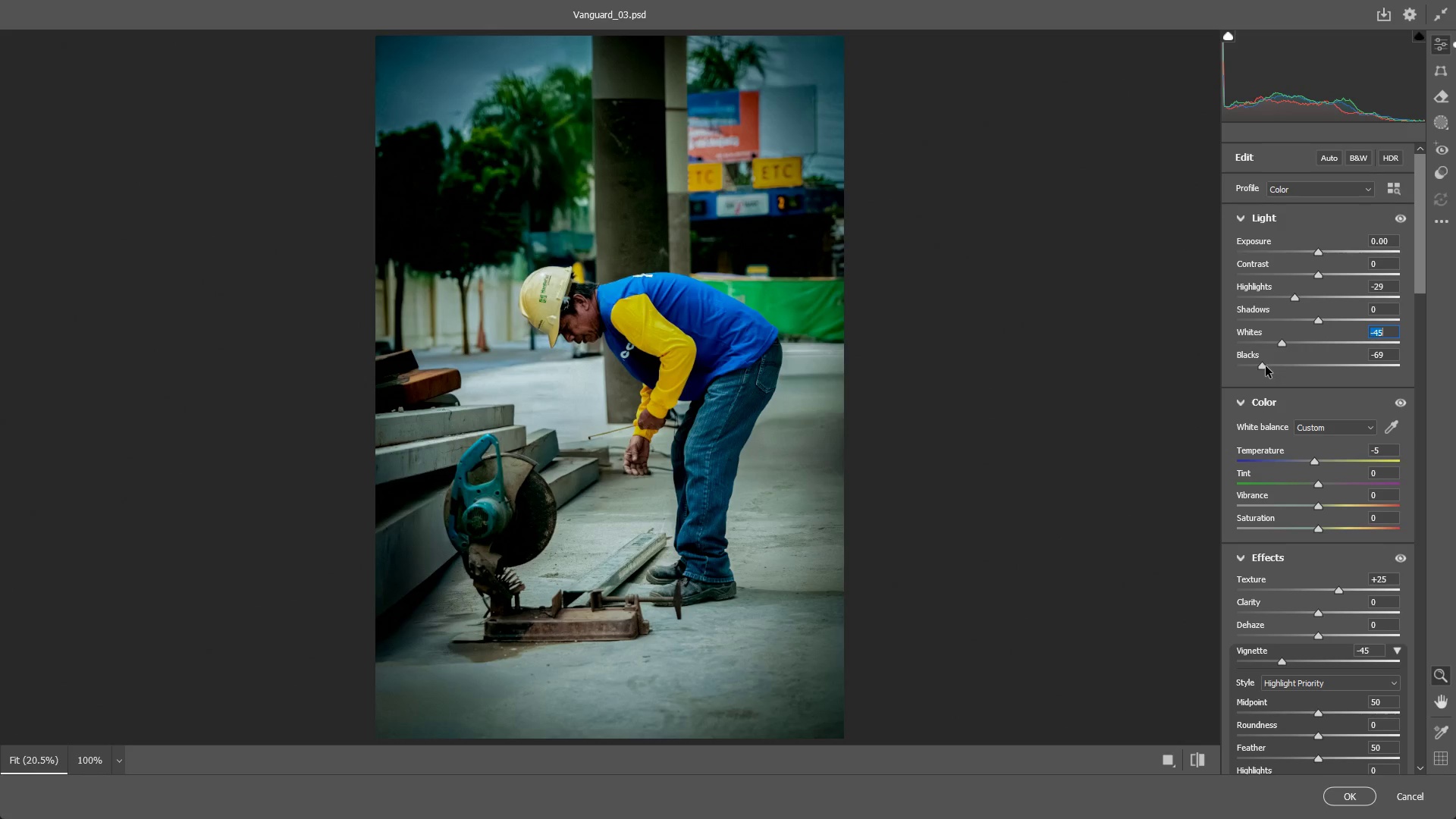 
left_click_drag(start_coordinate=[1263, 366], to_coordinate=[1234, 375])
 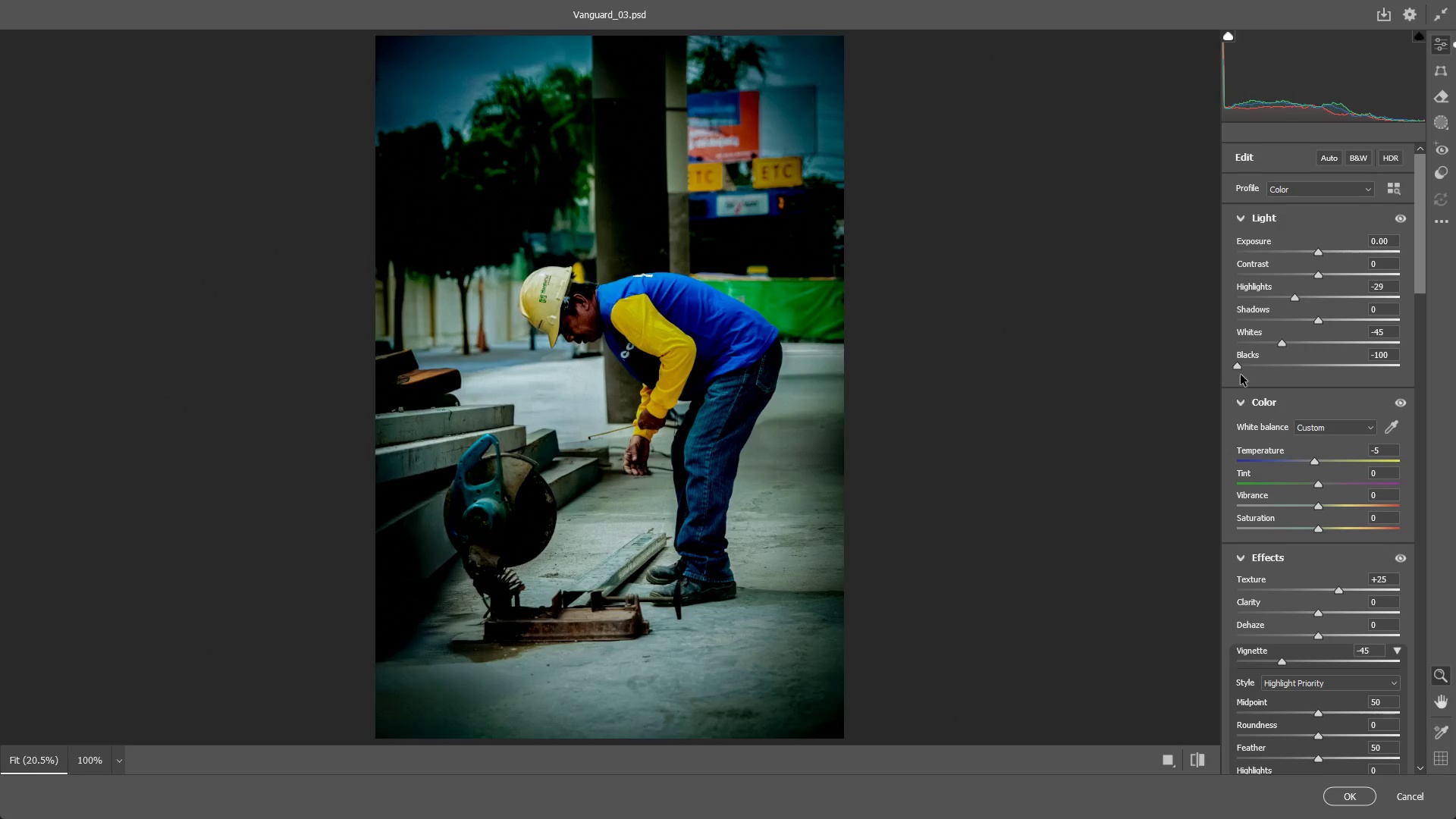 
key(Control+ControlLeft)
 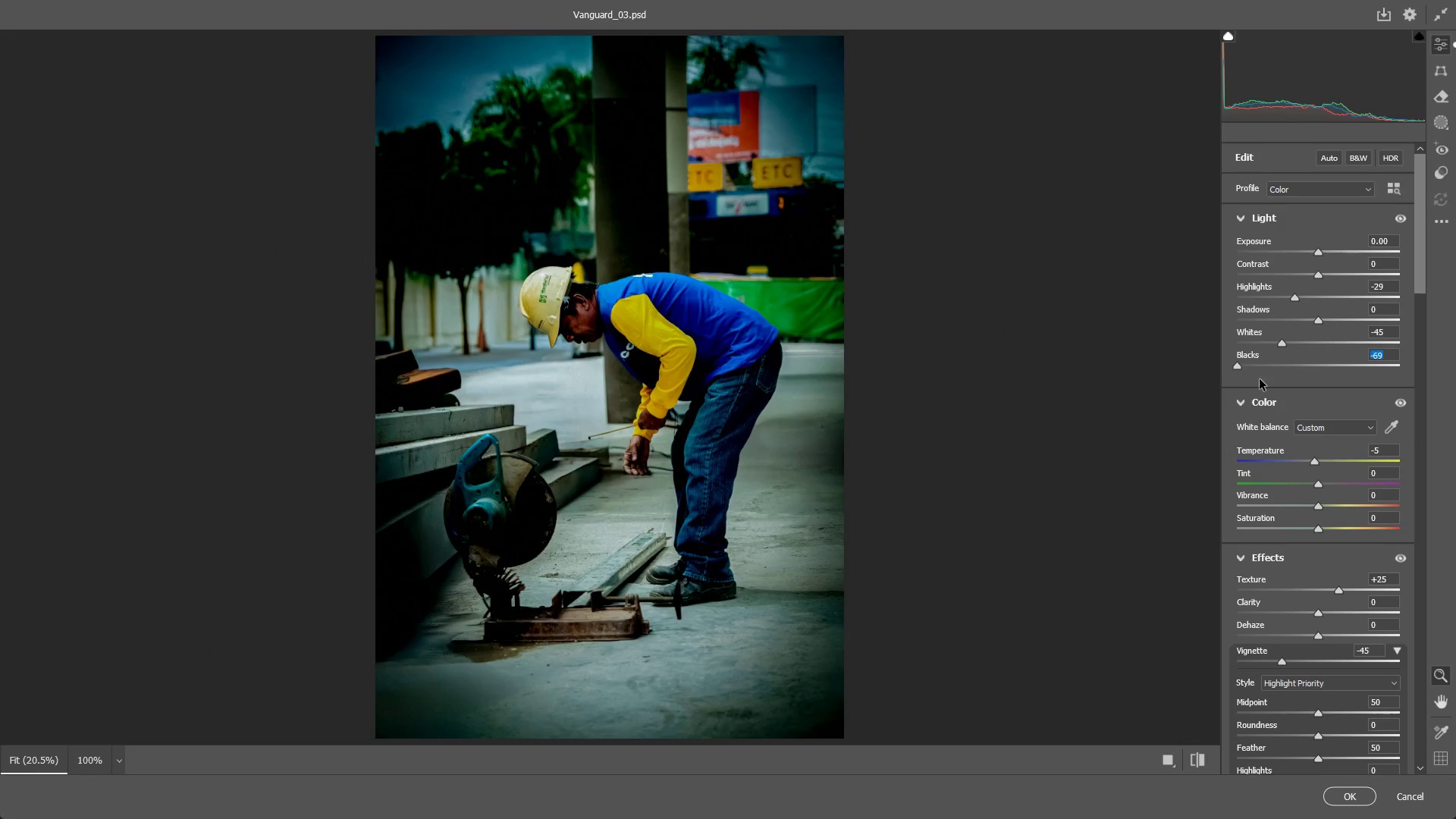 
key(Control+Z)
 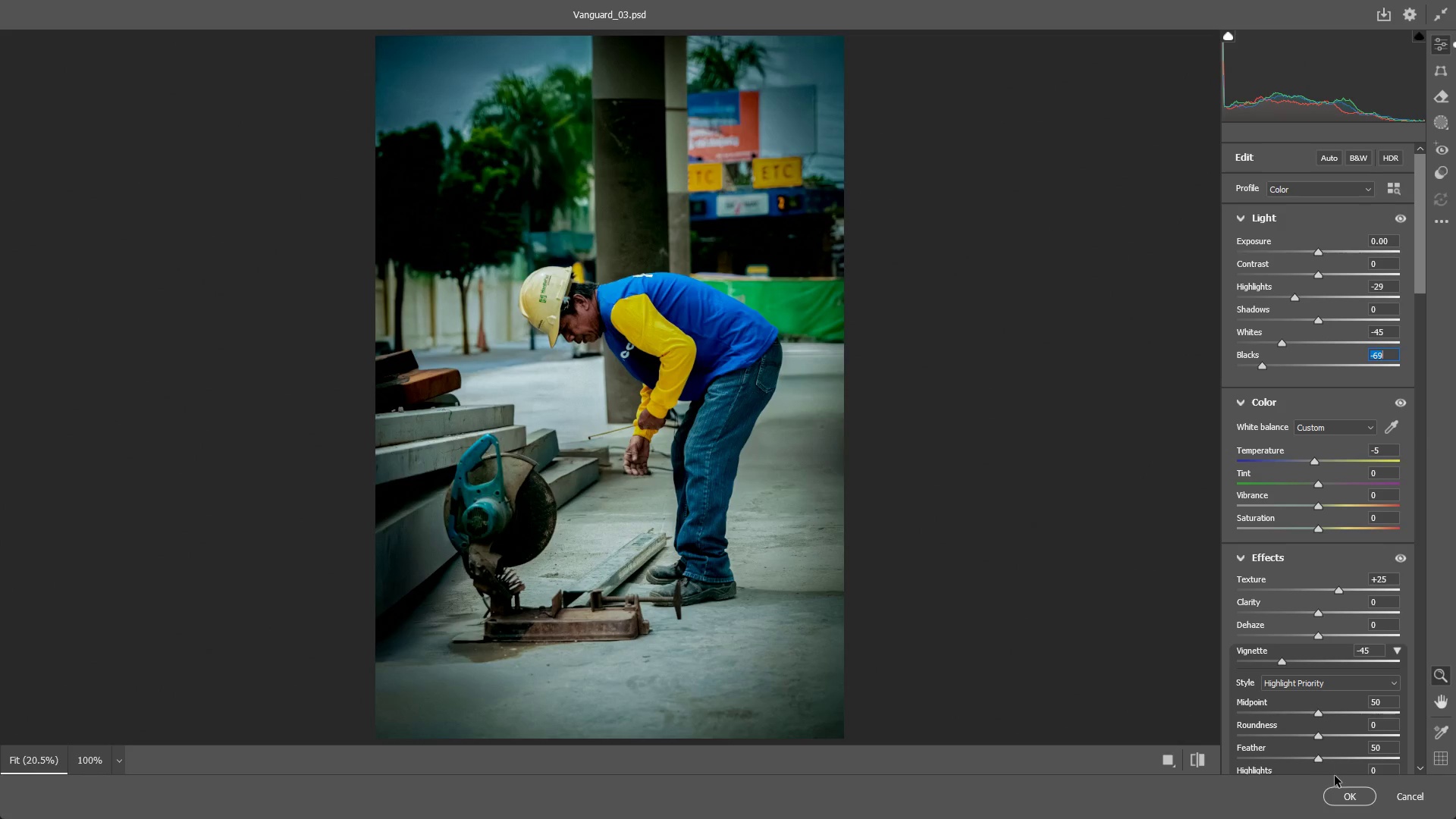 
left_click([1344, 791])
 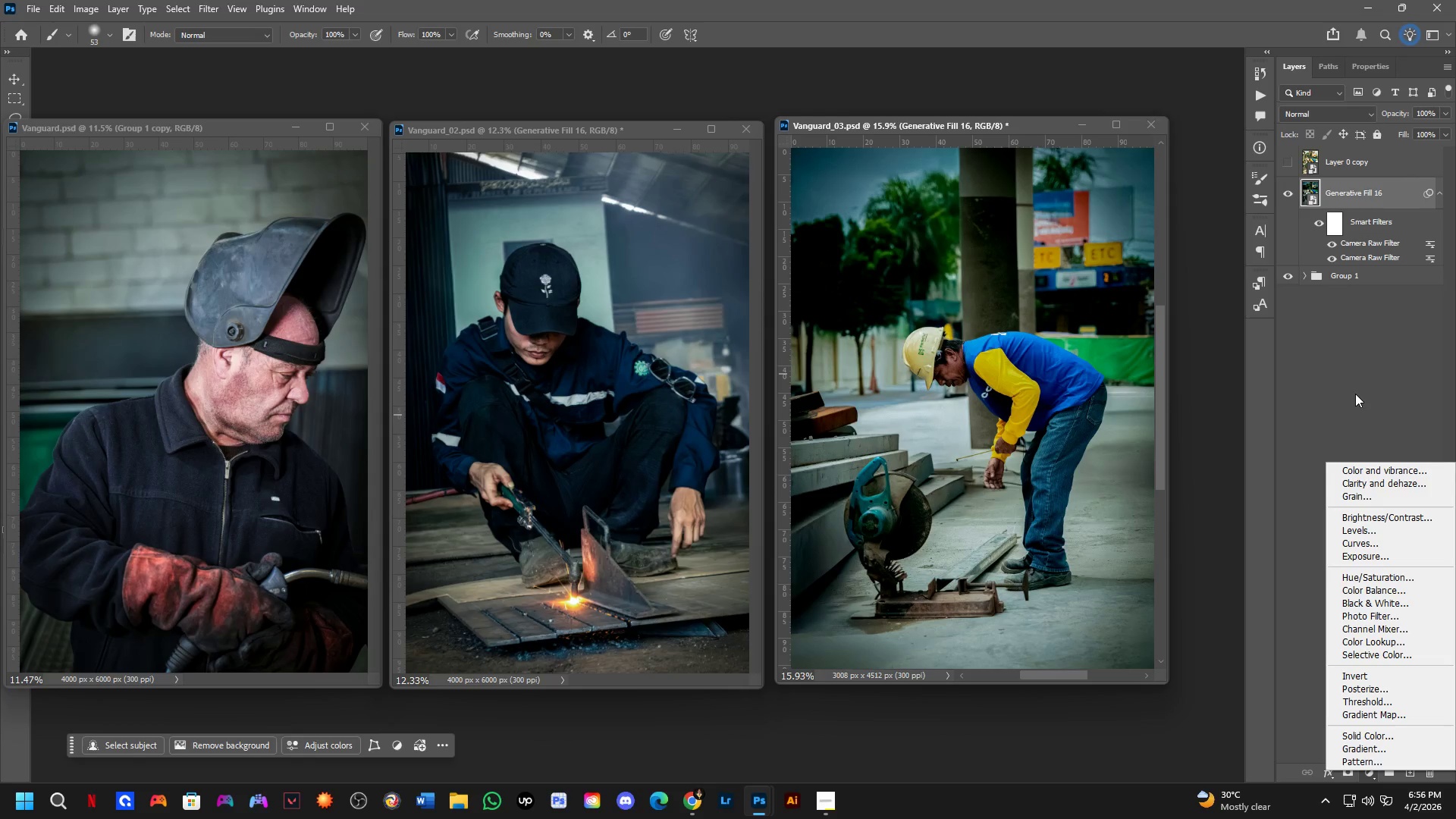 
wait(6.75)
 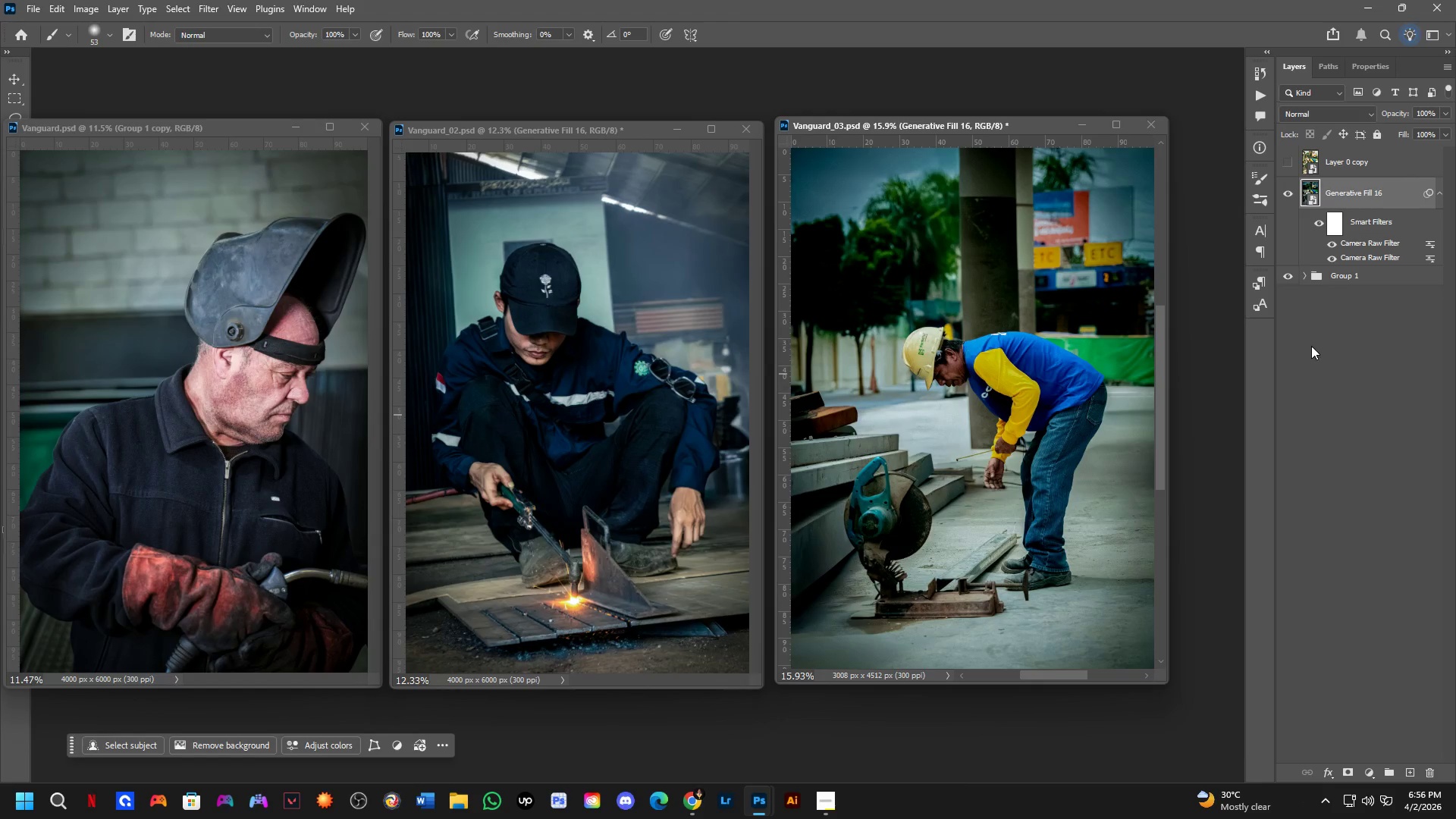 
left_click([1389, 518])
 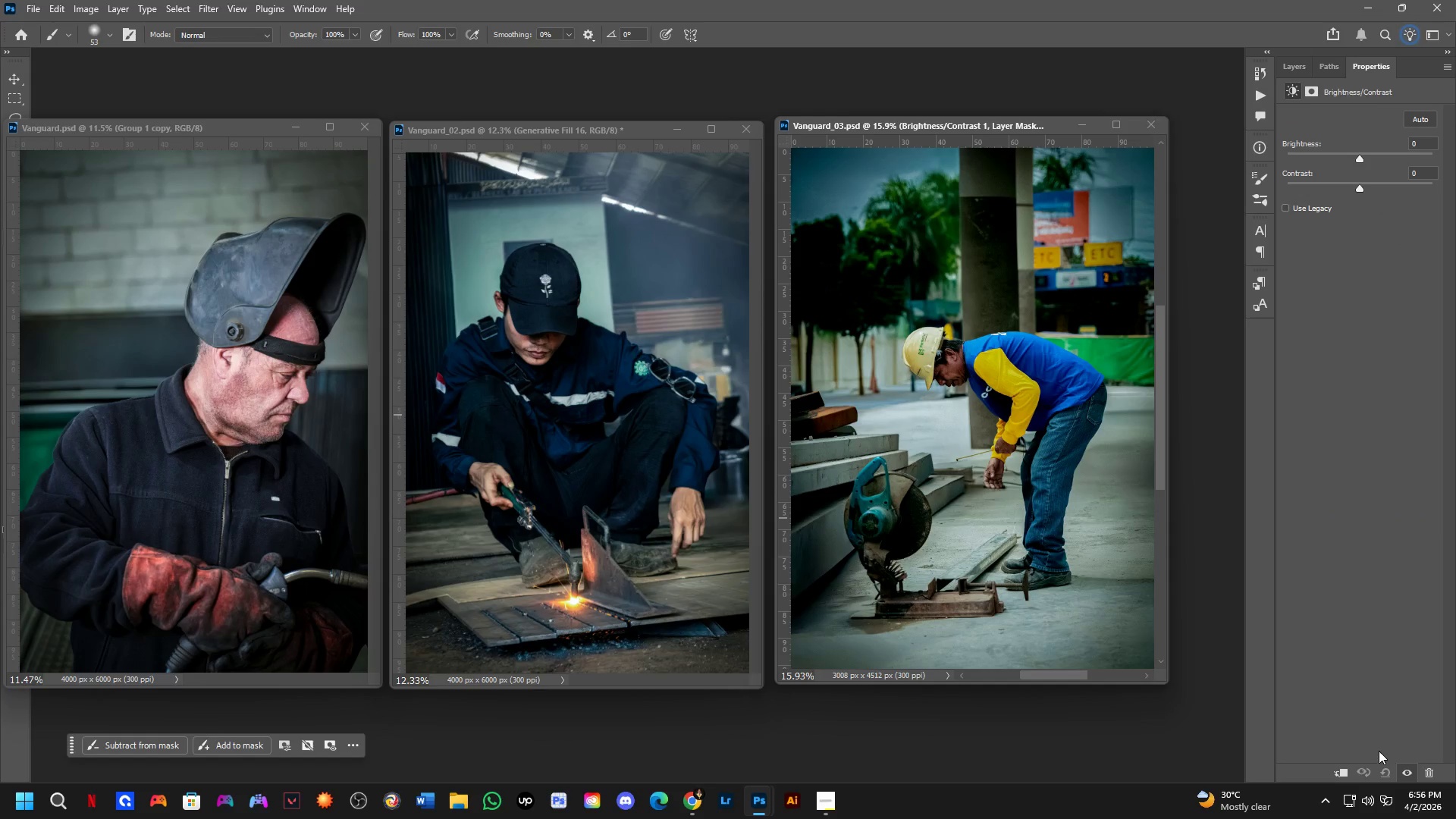 
left_click([1345, 769])
 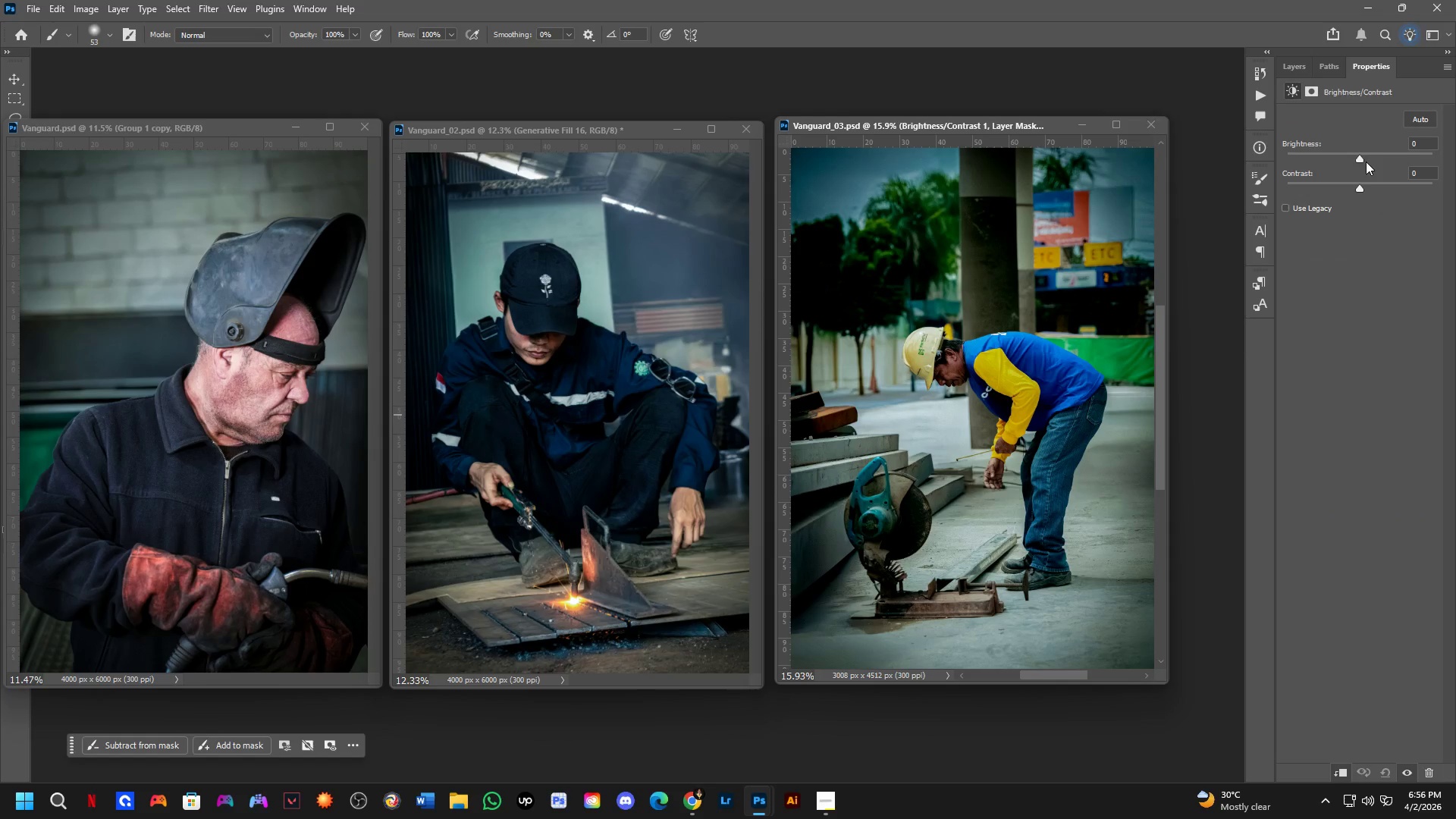 
left_click_drag(start_coordinate=[1360, 158], to_coordinate=[1348, 150])
 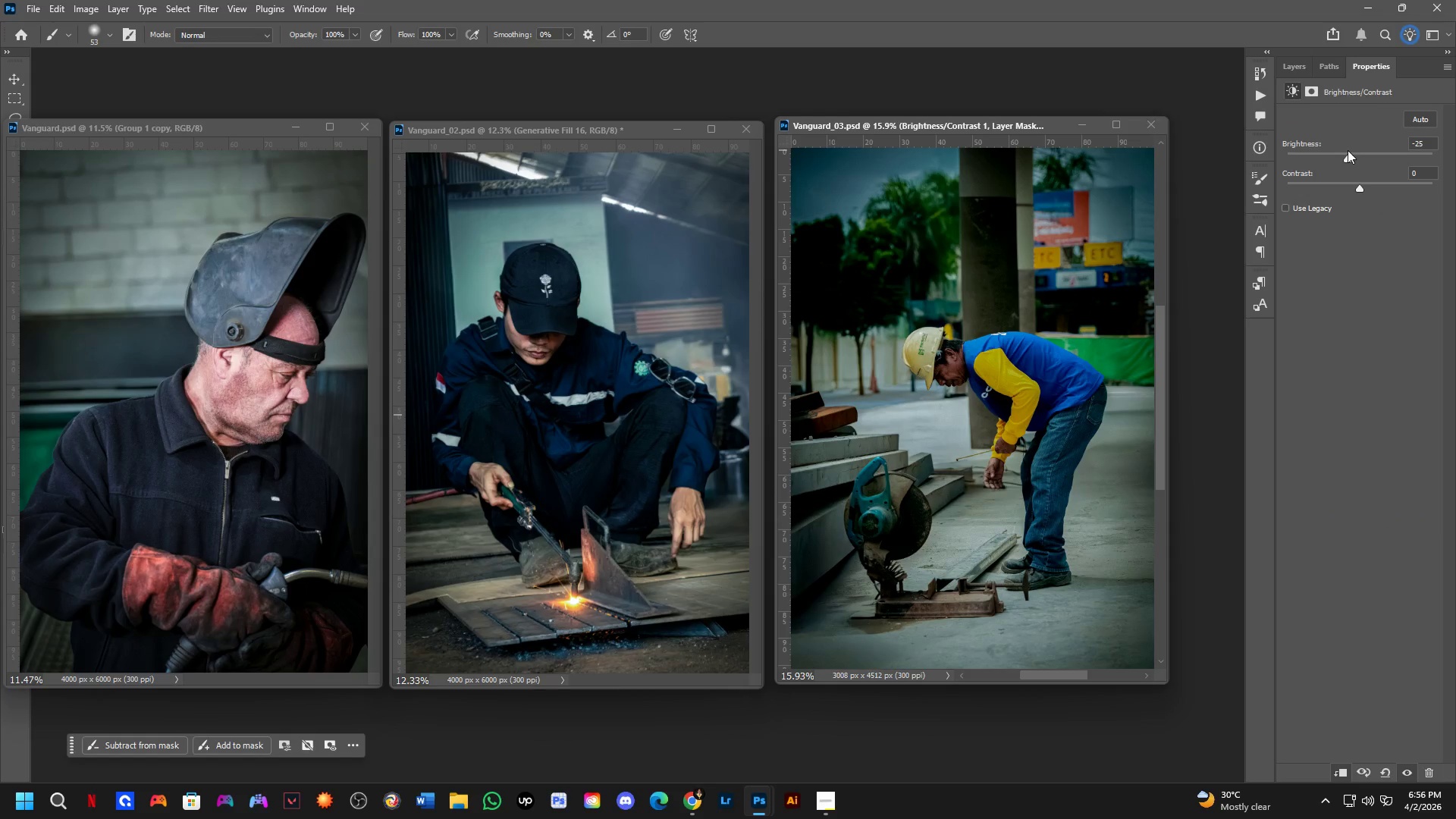 
key(Control+Z)
 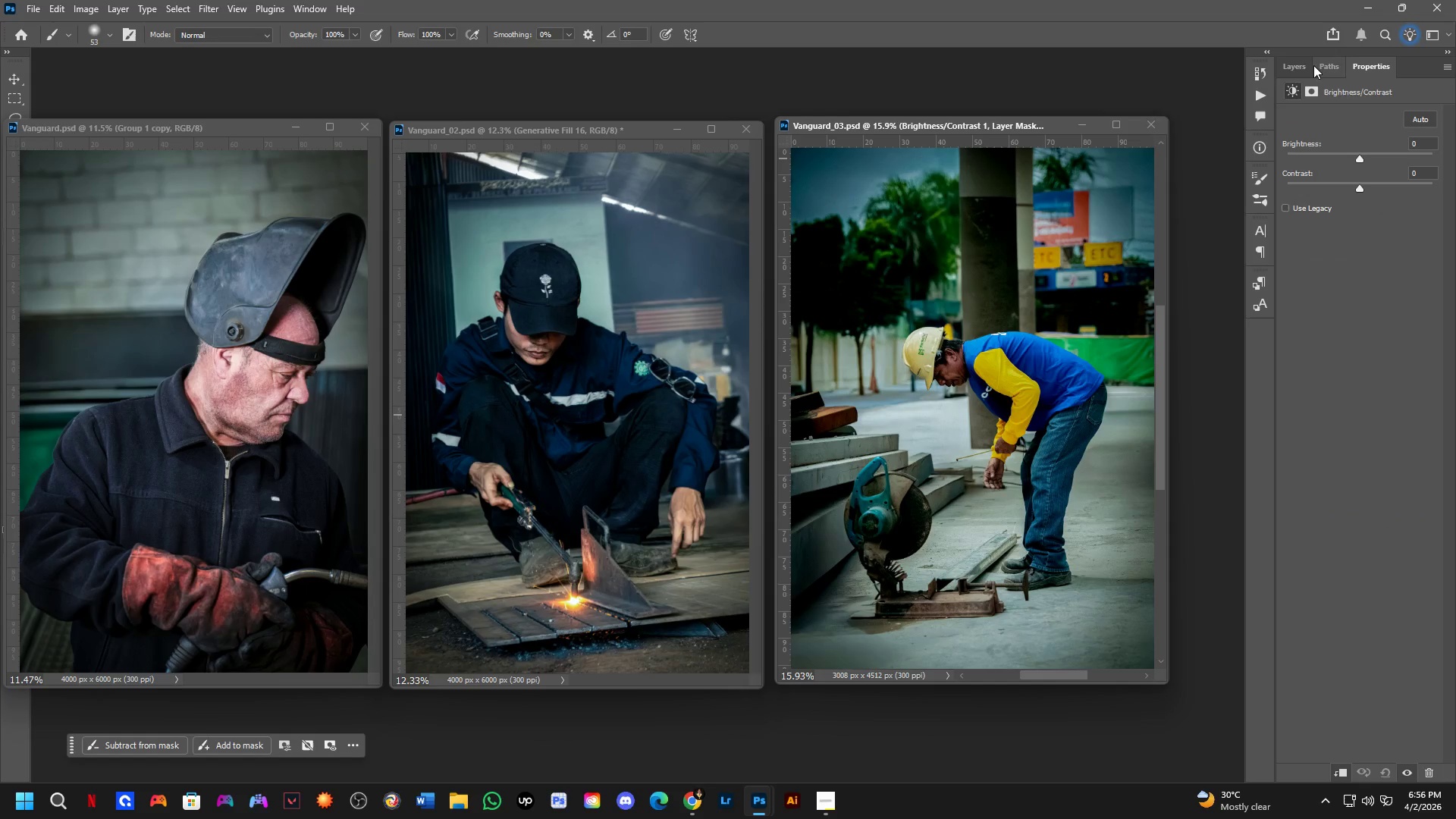 
left_click([1294, 71])
 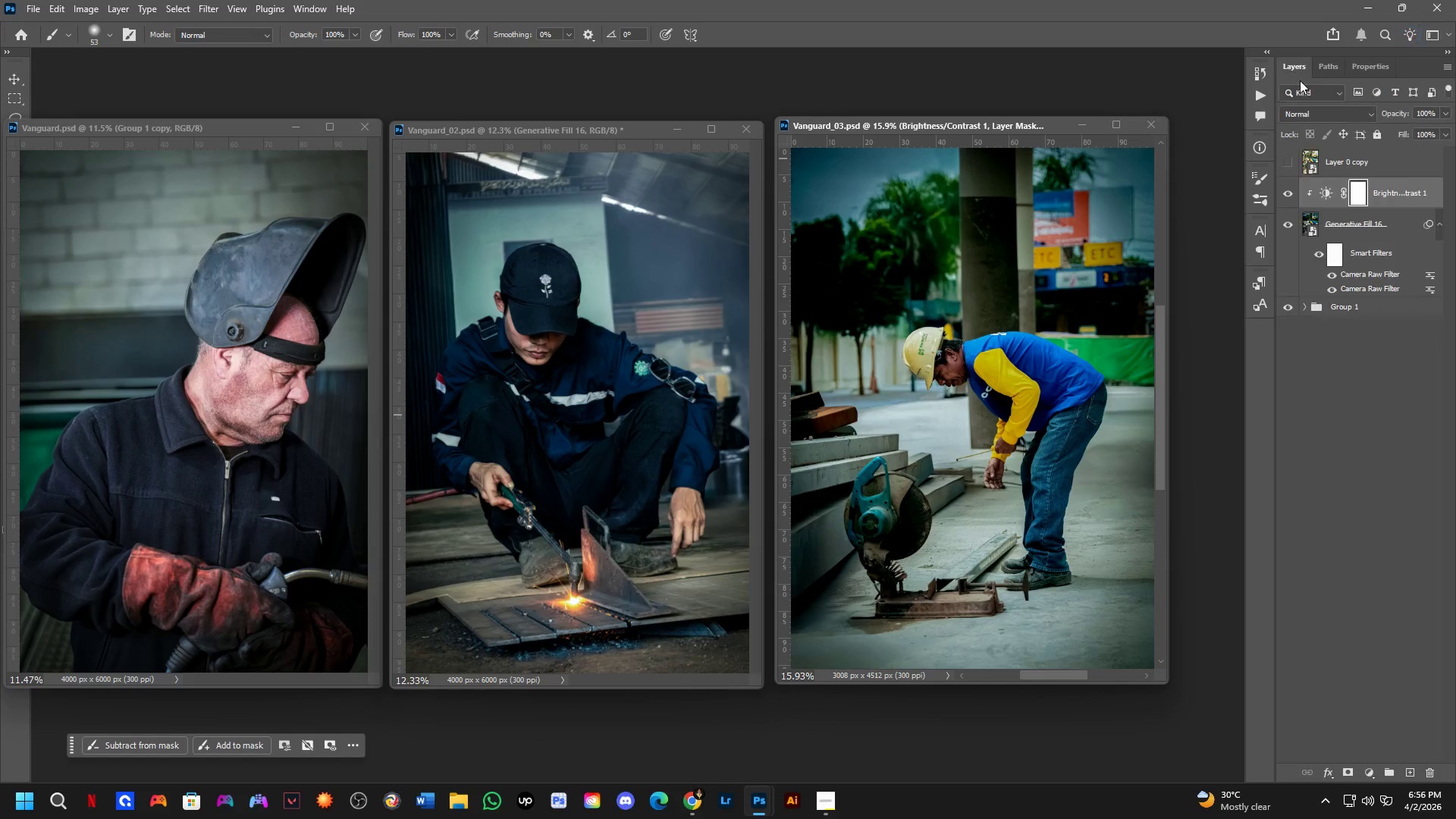 
key(Control+ControlLeft)
 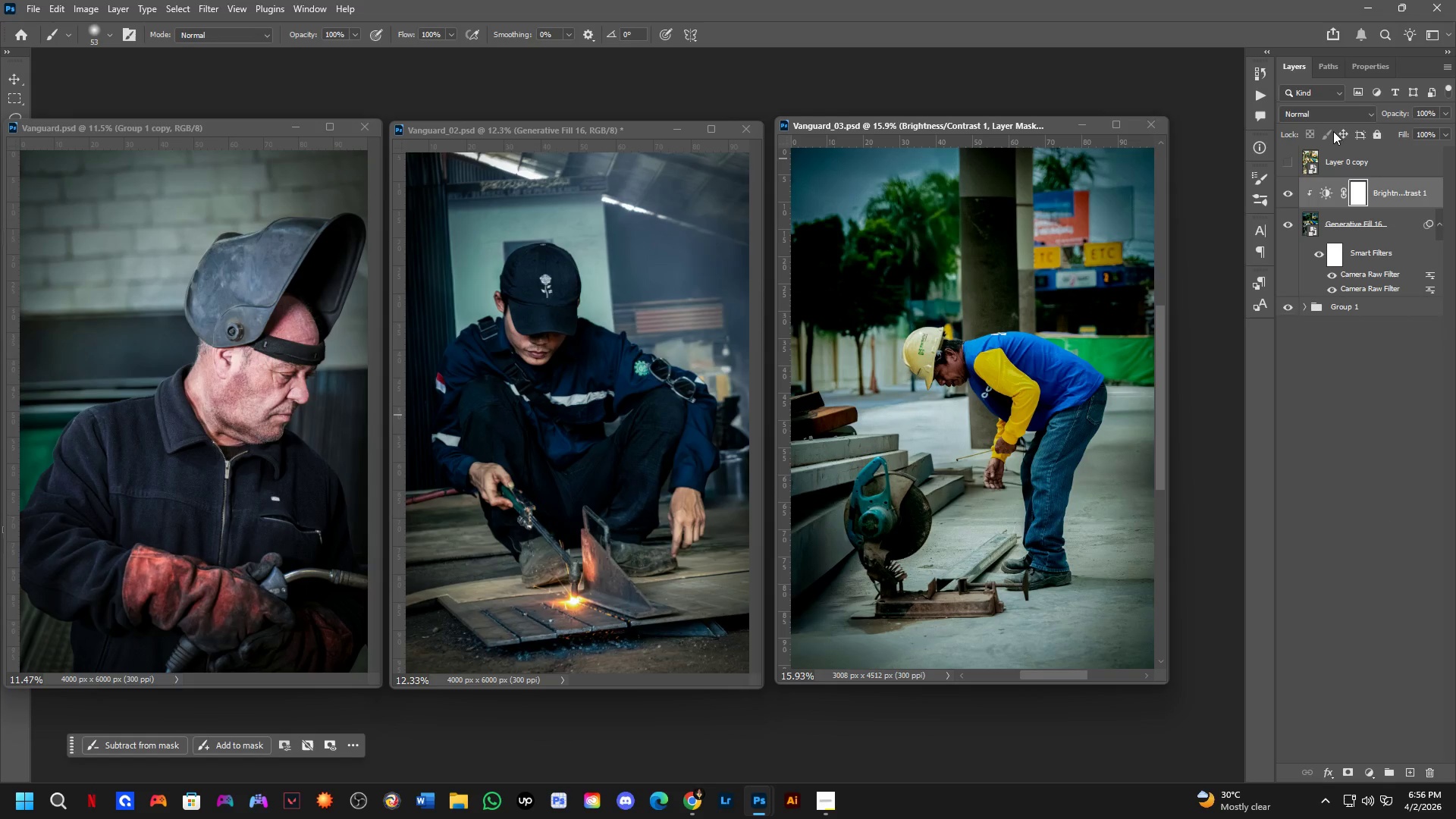 
key(Control+Z)
 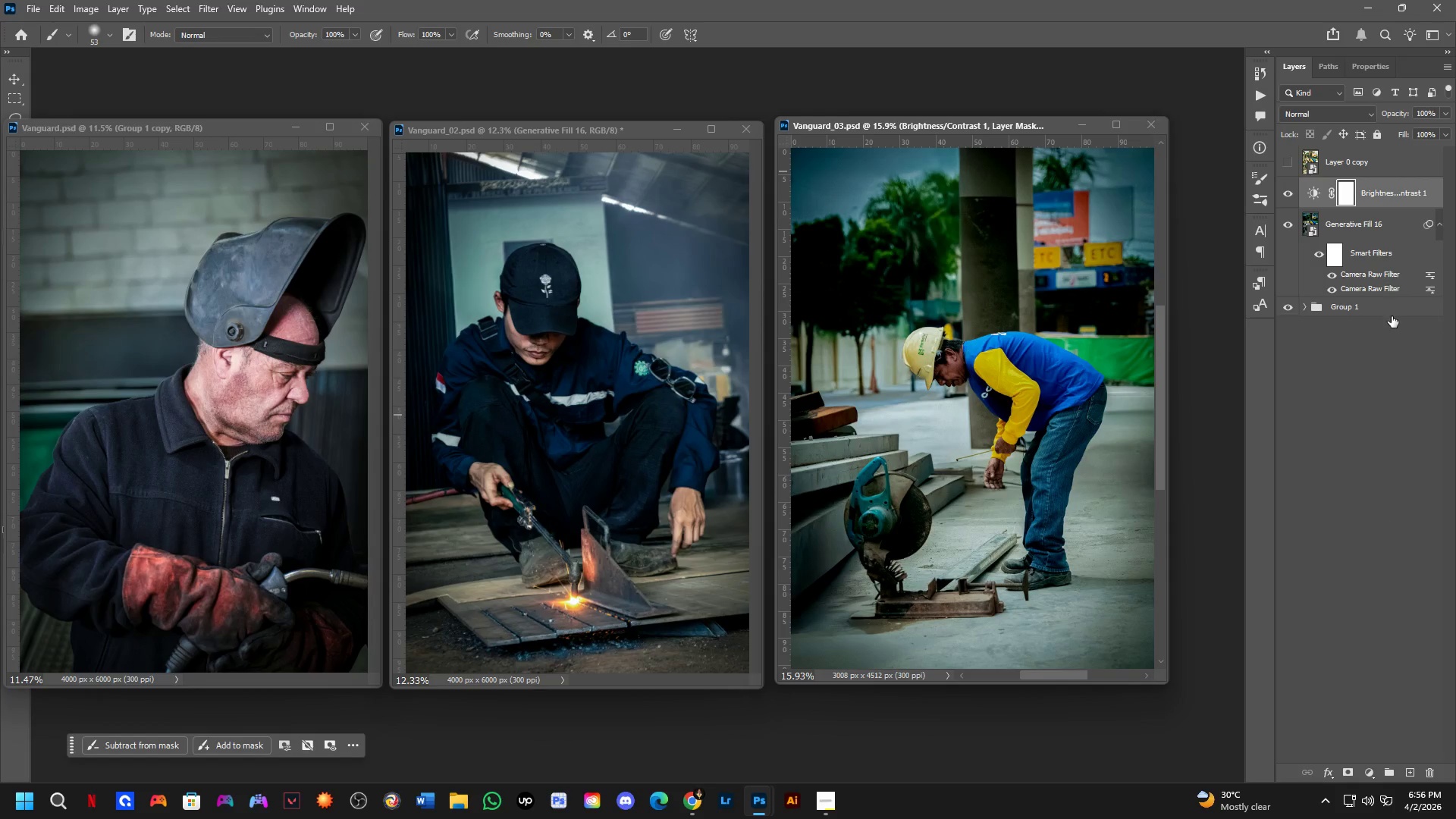 
key(Control+ControlLeft)
 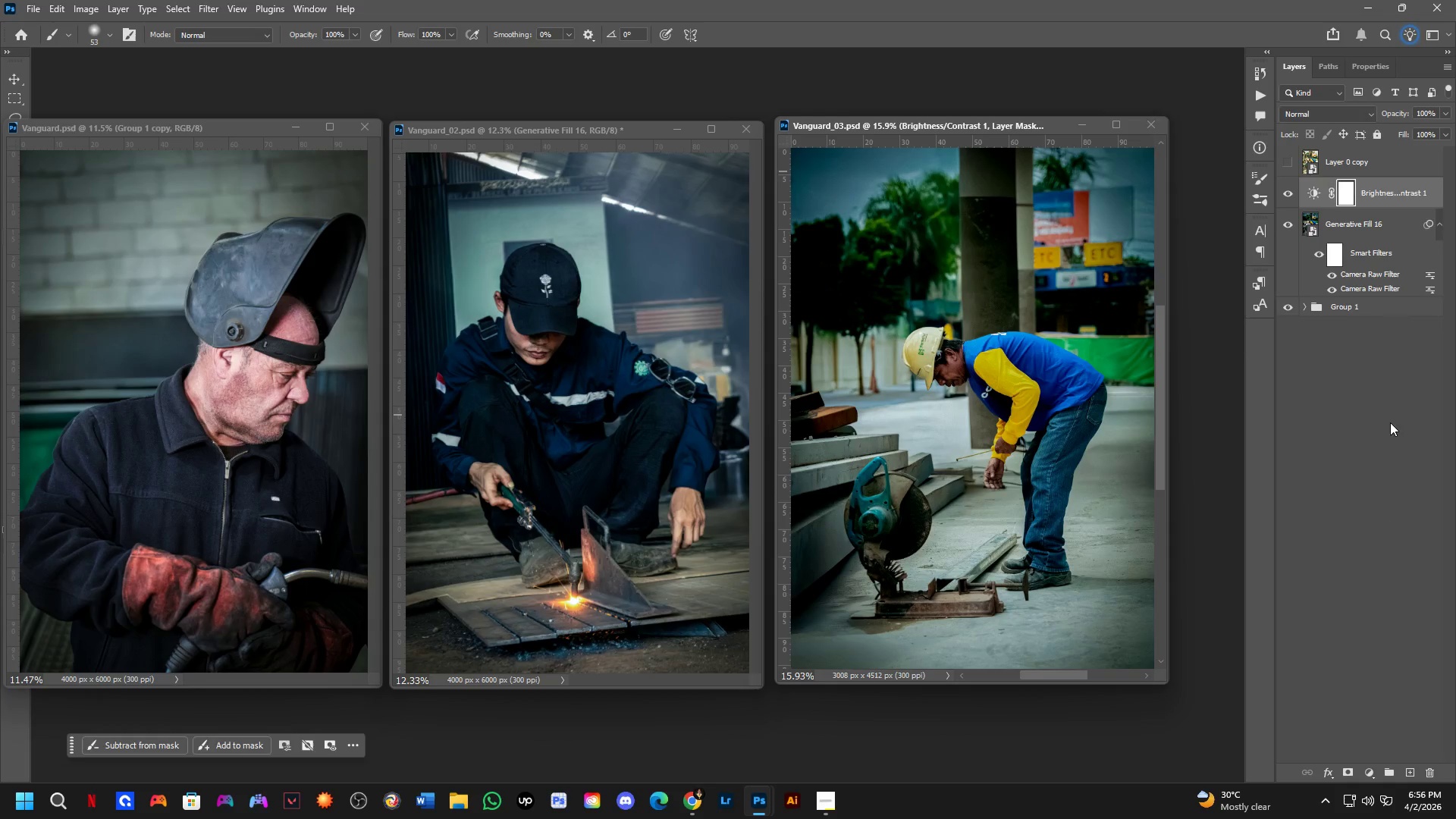 
key(Control+Z)
 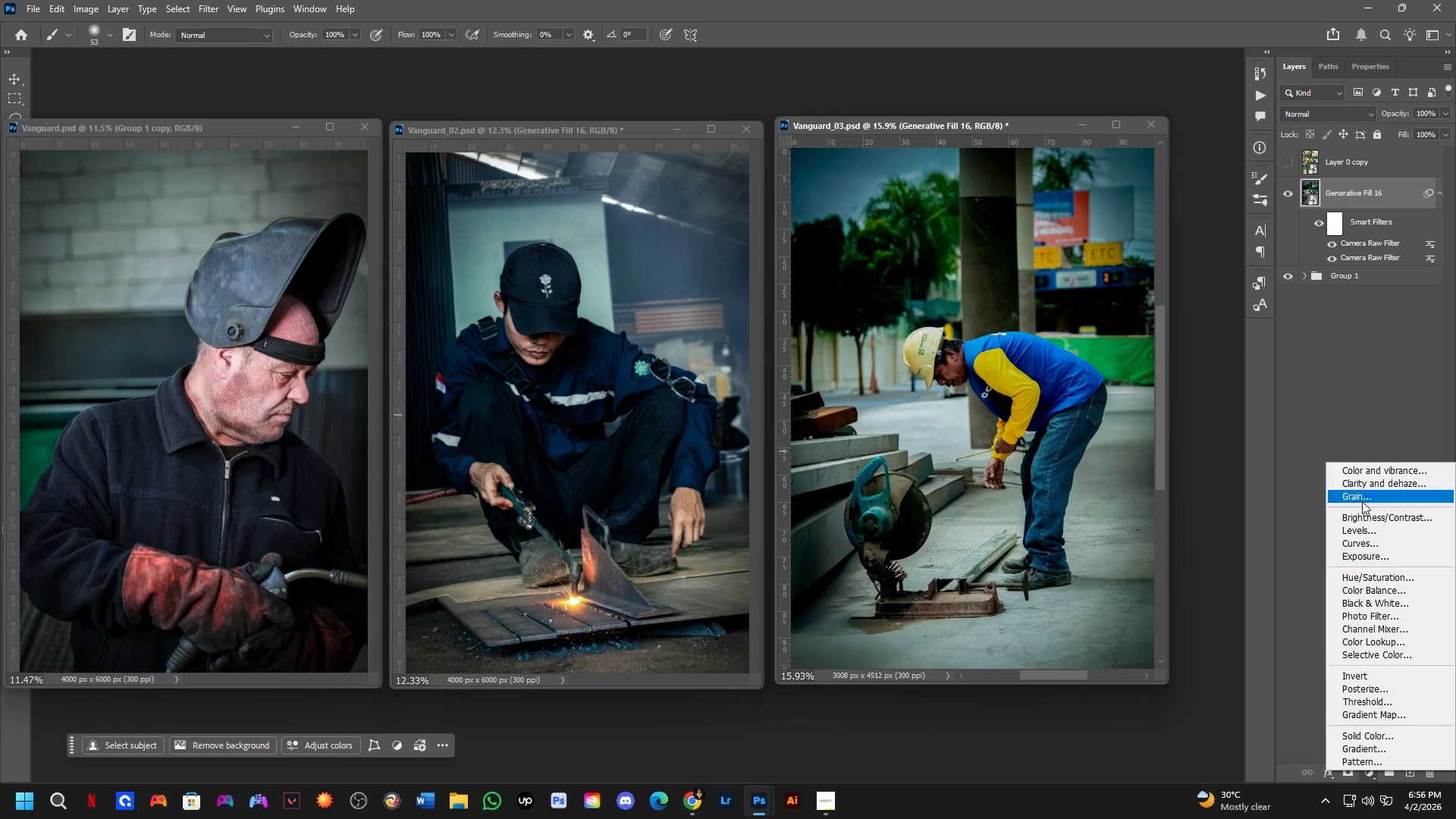 
left_click_drag(start_coordinate=[1368, 479], to_coordinate=[1376, 482])
 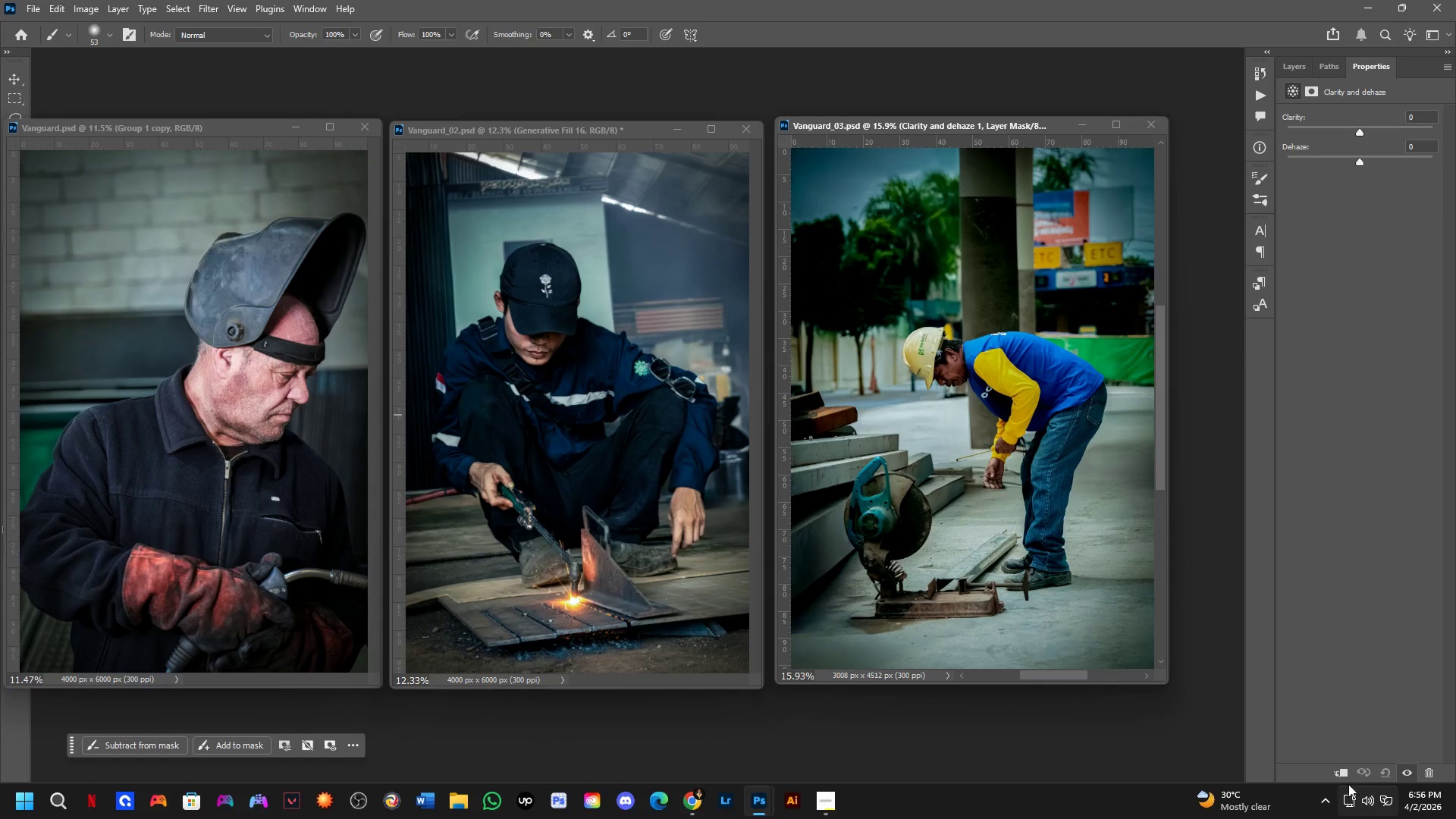 
left_click([1344, 771])
 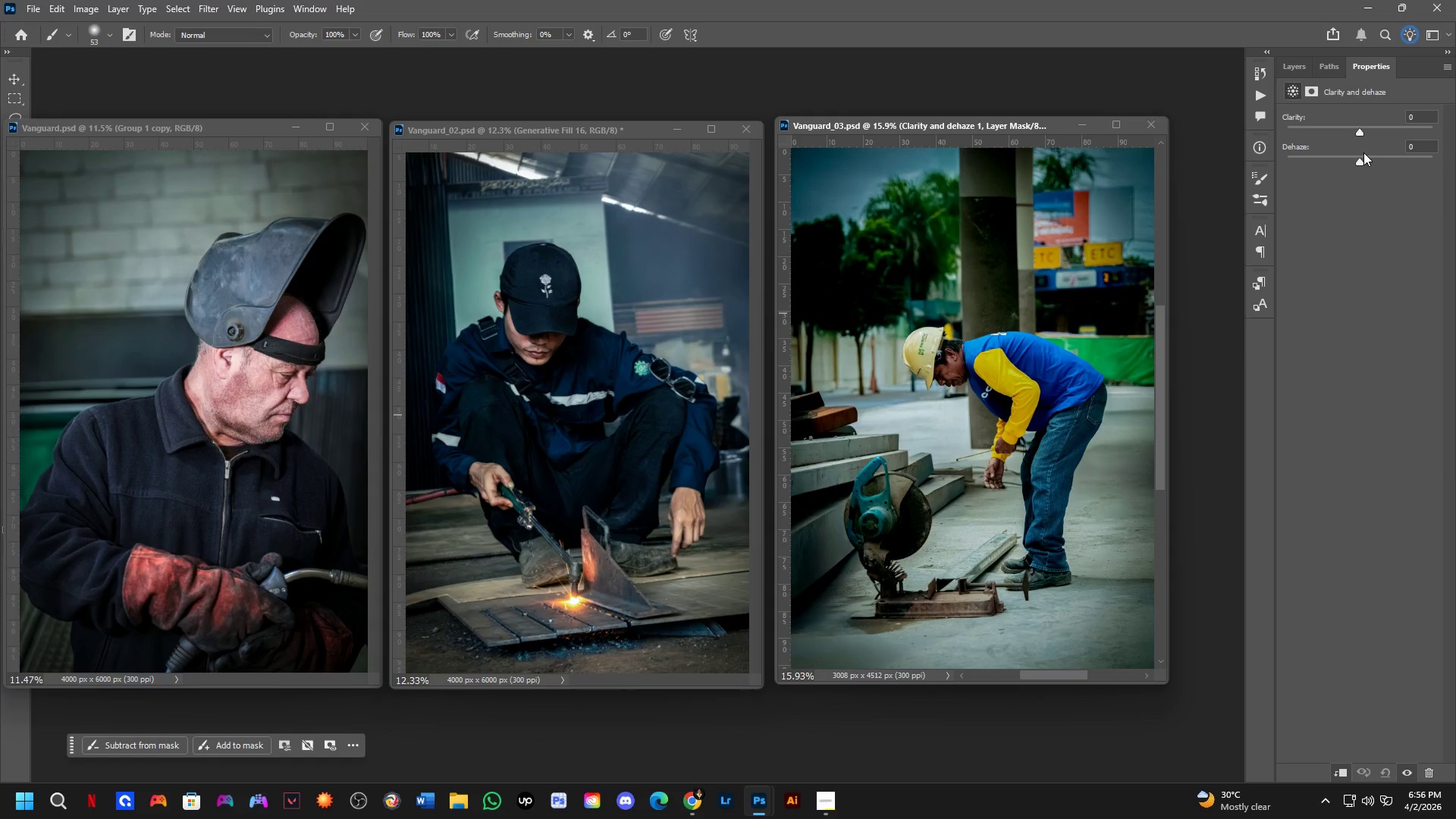 
left_click_drag(start_coordinate=[1363, 158], to_coordinate=[1425, 174])
 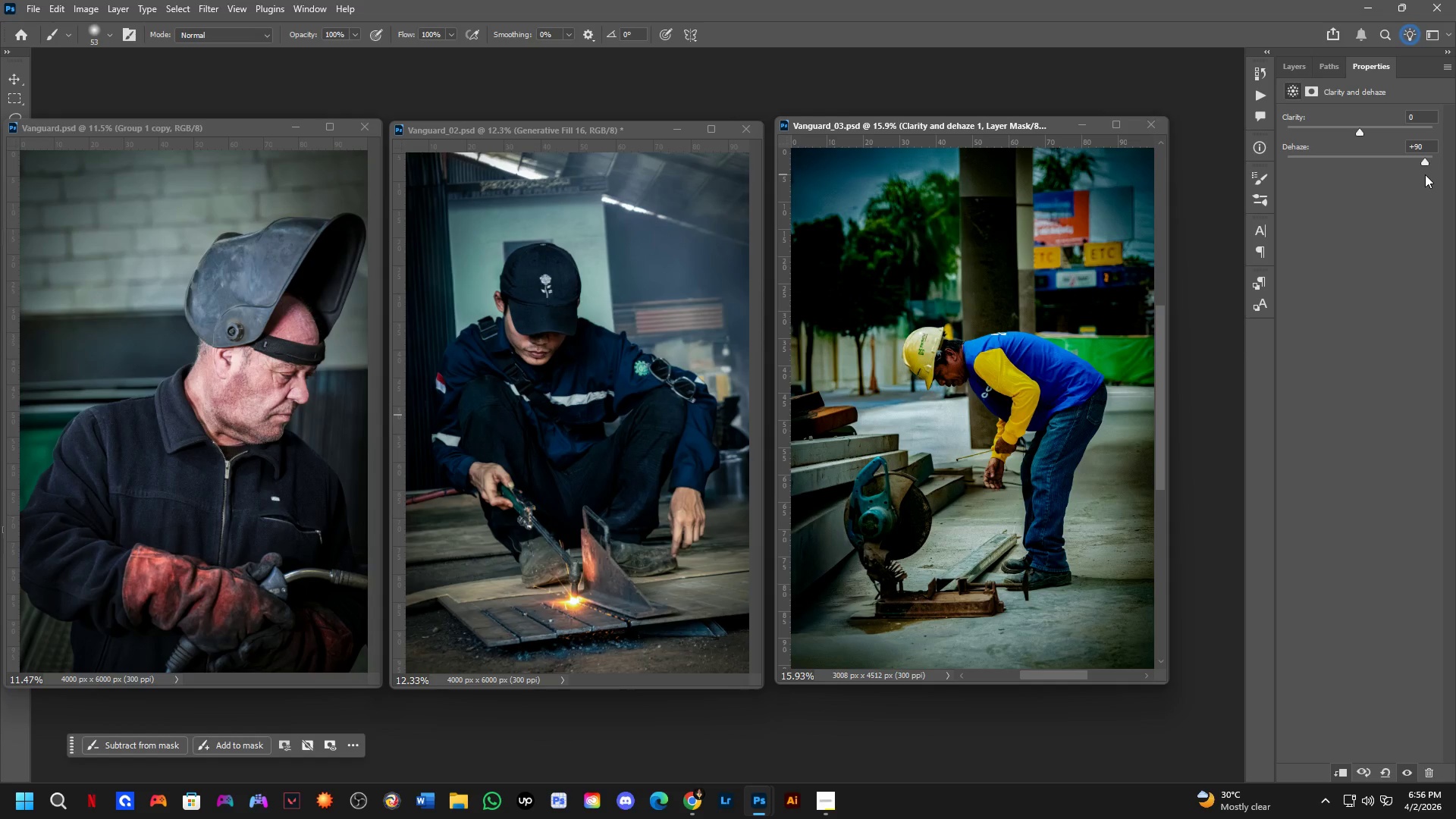 
key(Control+ControlLeft)
 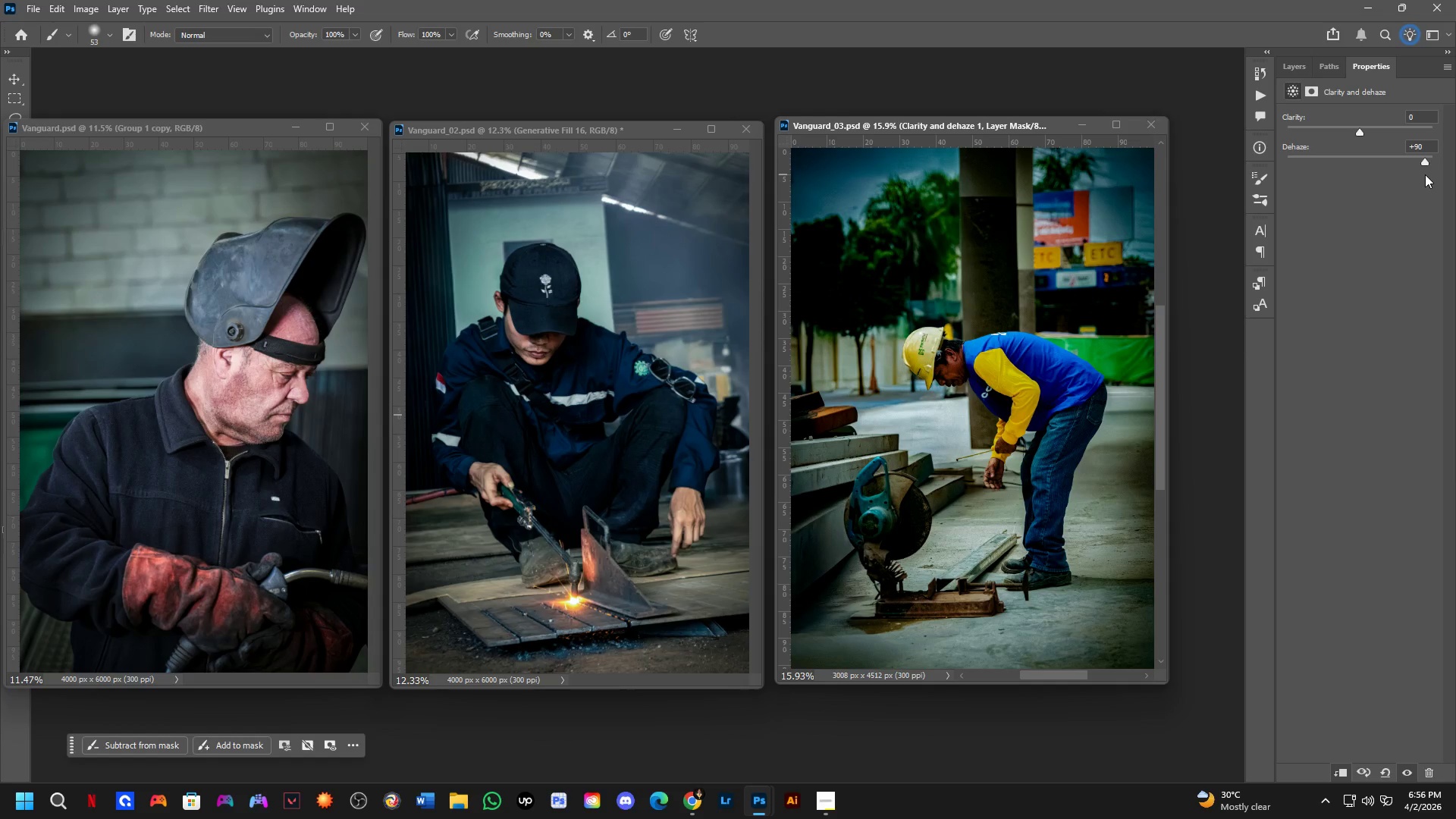 
key(Control+Z)
 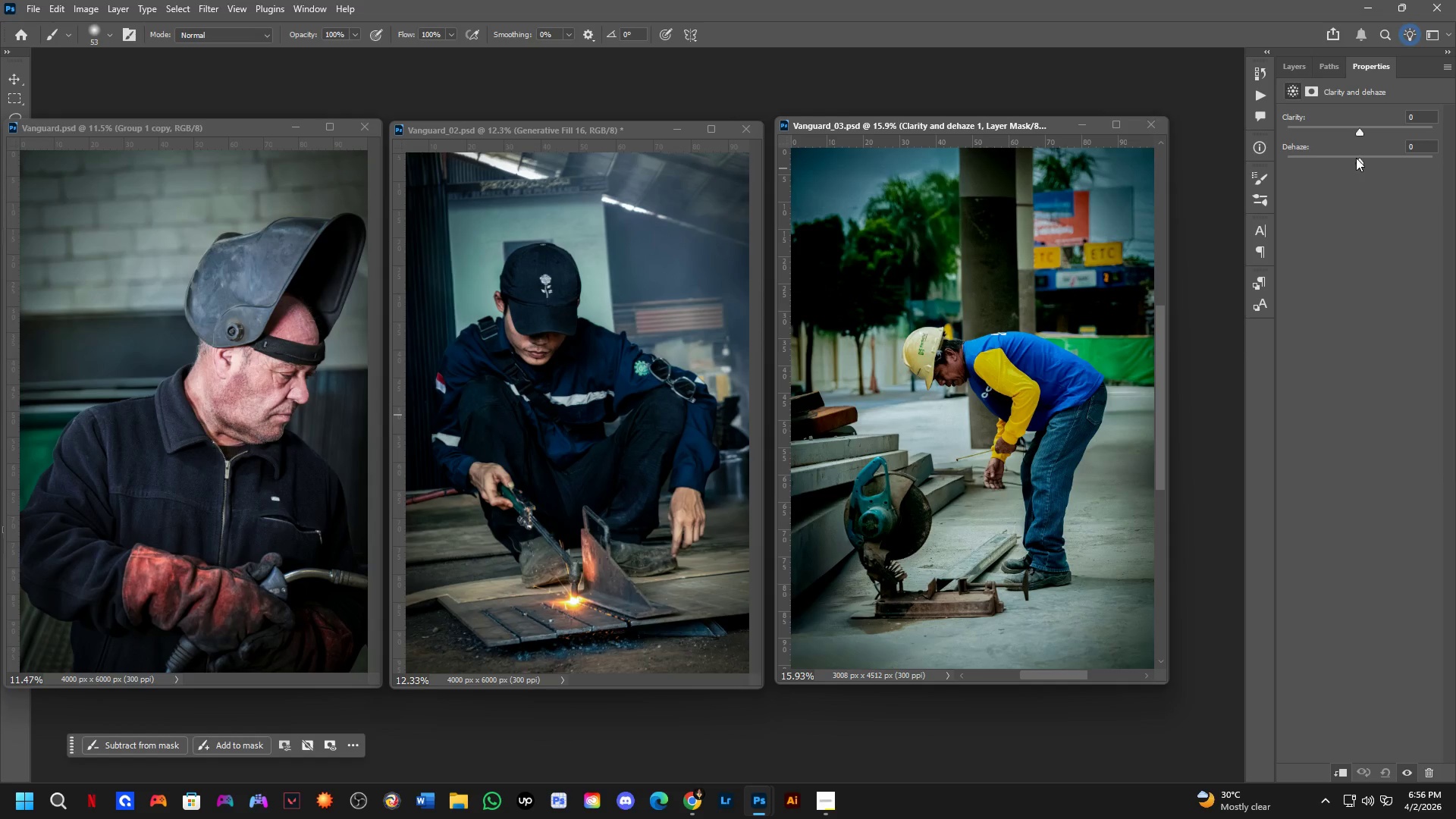 
left_click_drag(start_coordinate=[1361, 160], to_coordinate=[1370, 164])
 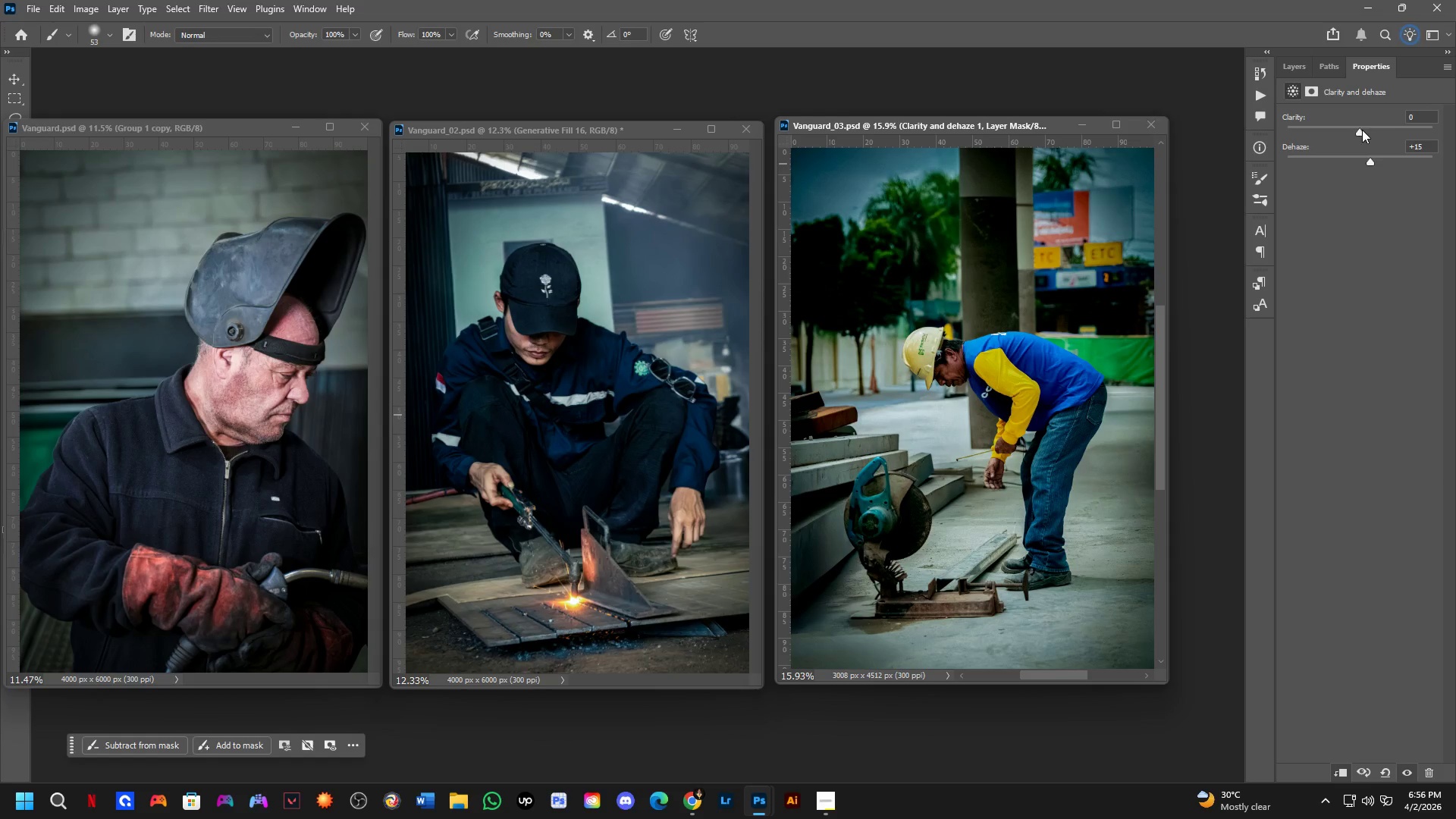 
left_click_drag(start_coordinate=[1360, 130], to_coordinate=[1168, 177])
 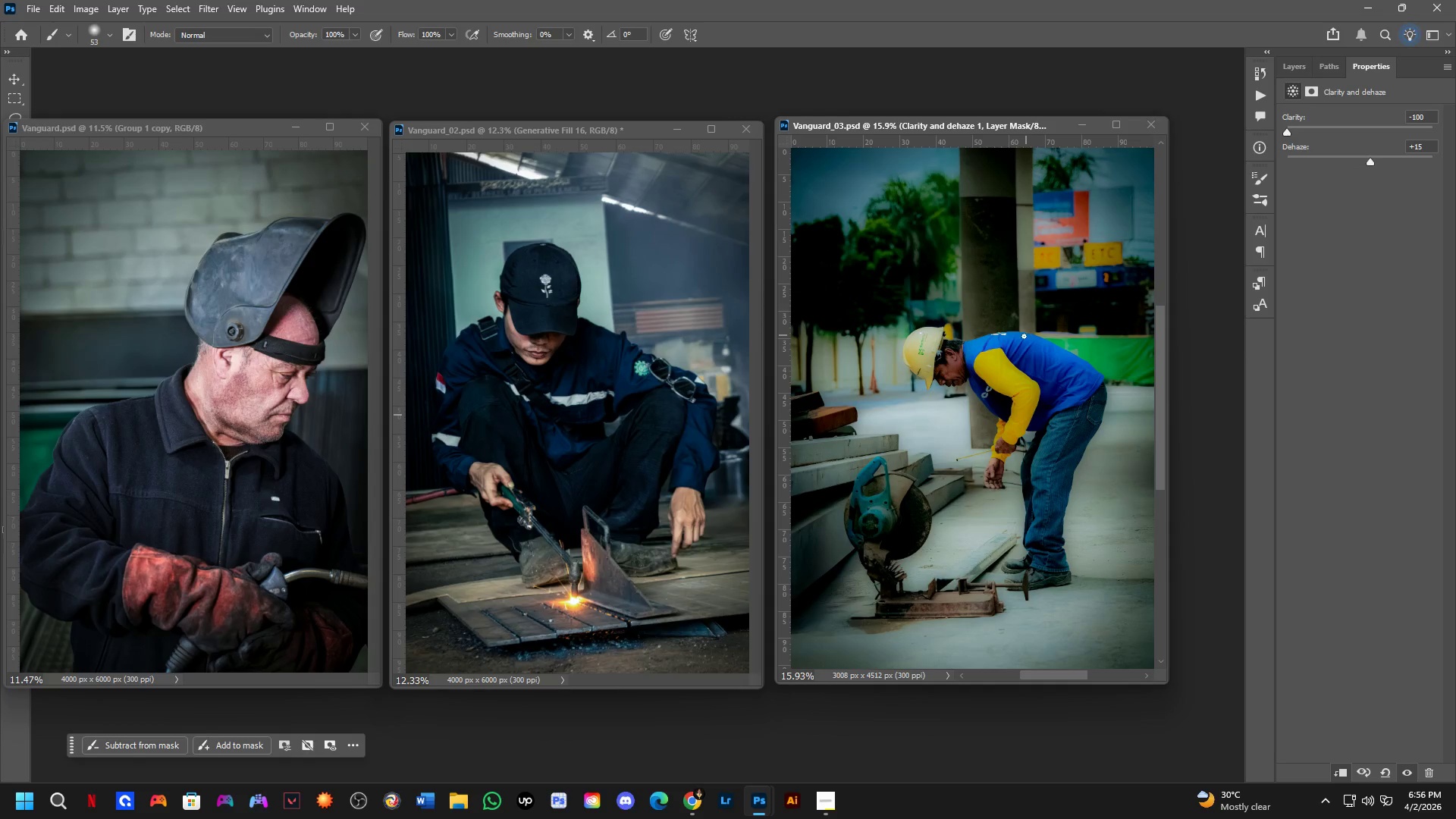 
left_click_drag(start_coordinate=[993, 339], to_coordinate=[1158, 329])
 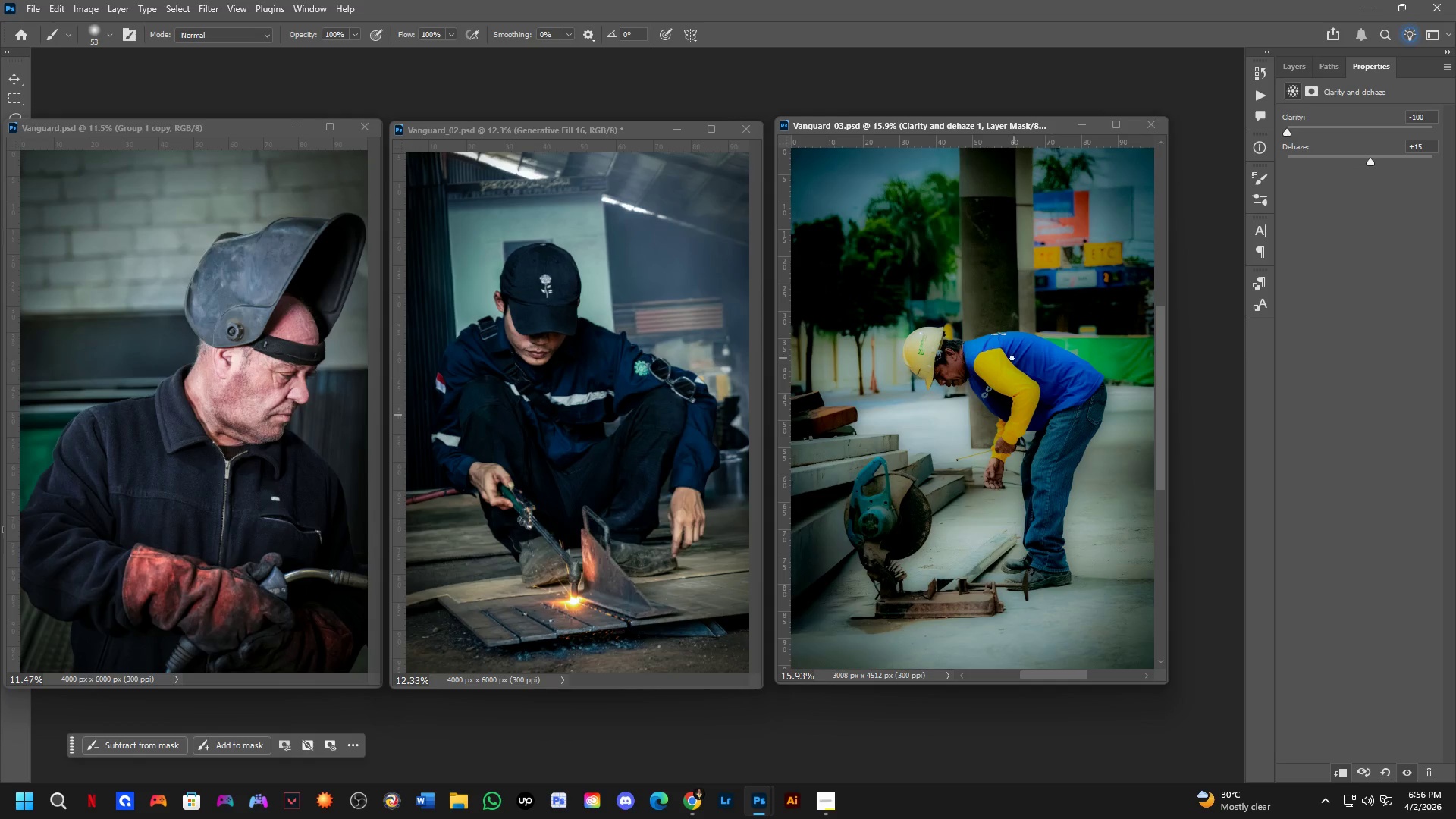 
key(Control+ControlLeft)
 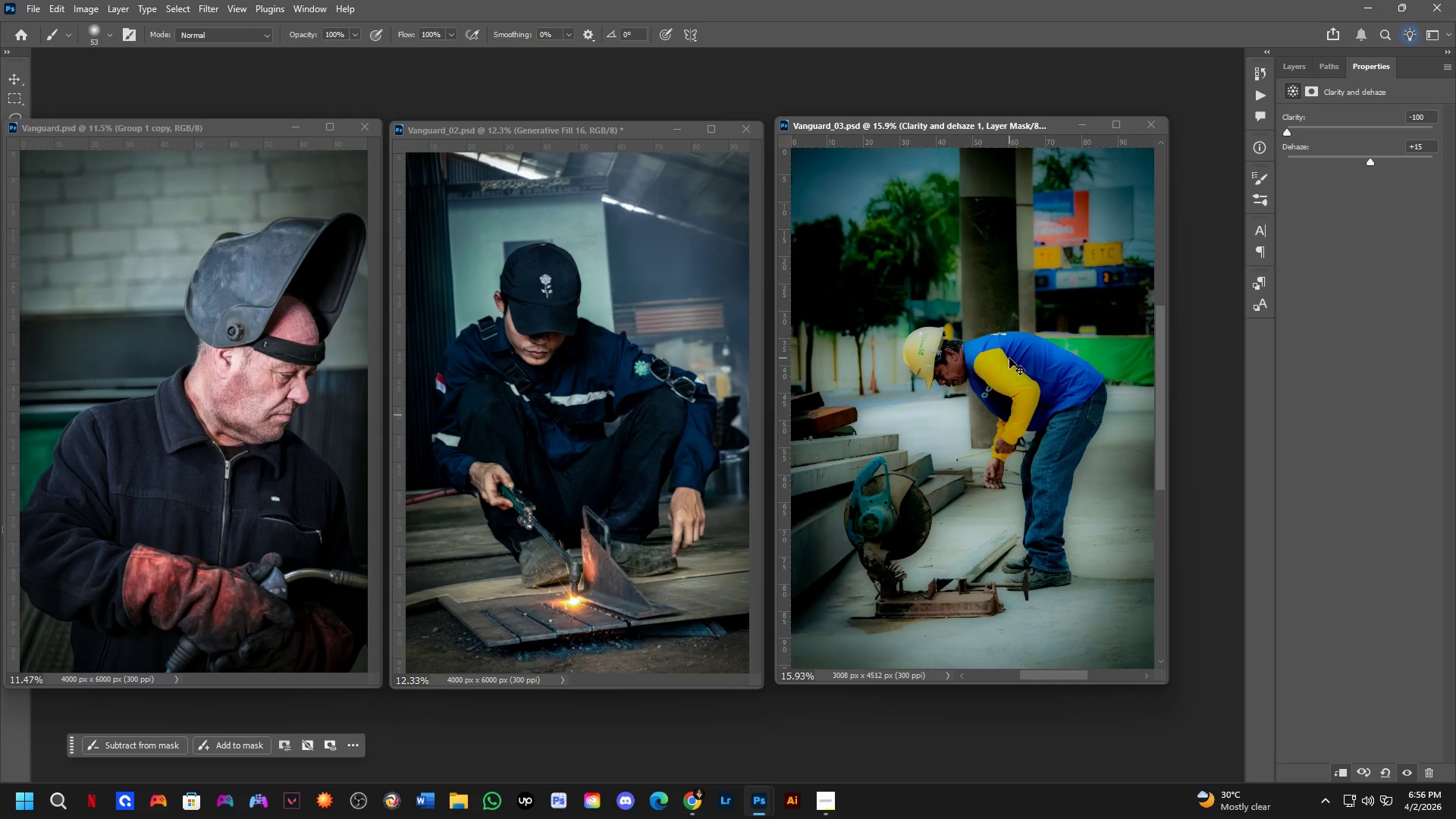 
key(Control+Z)
 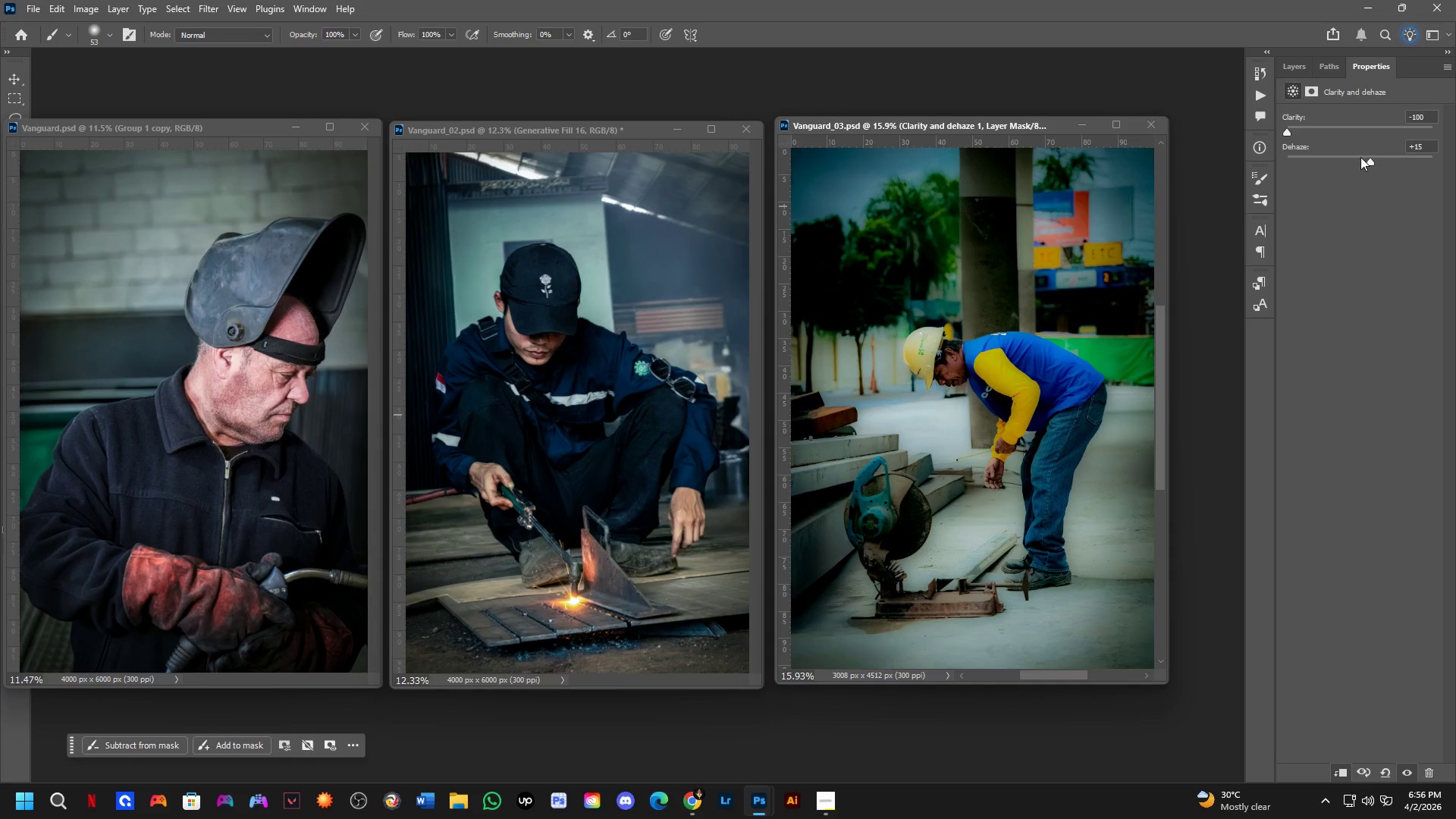 
key(Control+ControlLeft)
 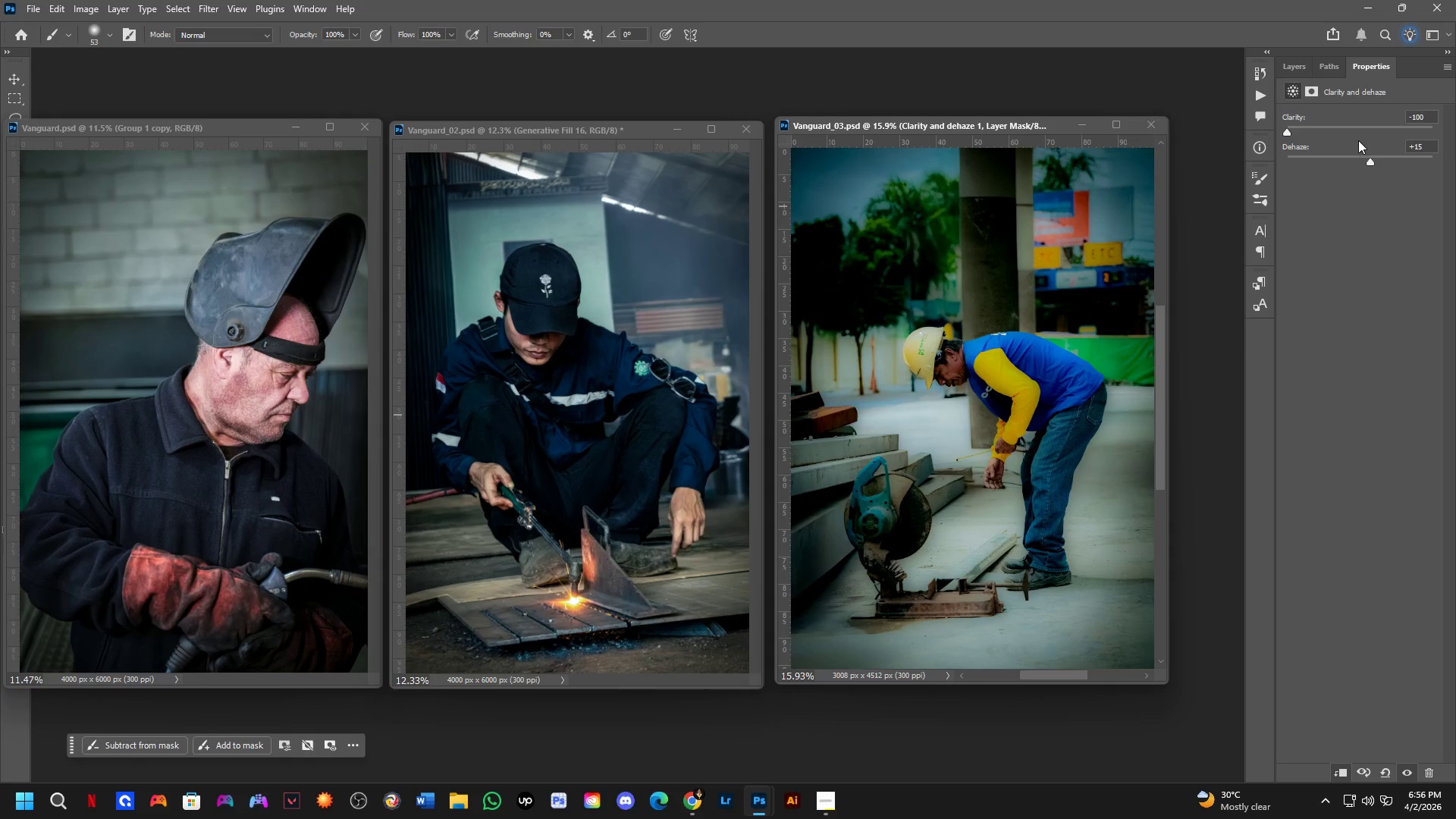 
key(Control+Z)
 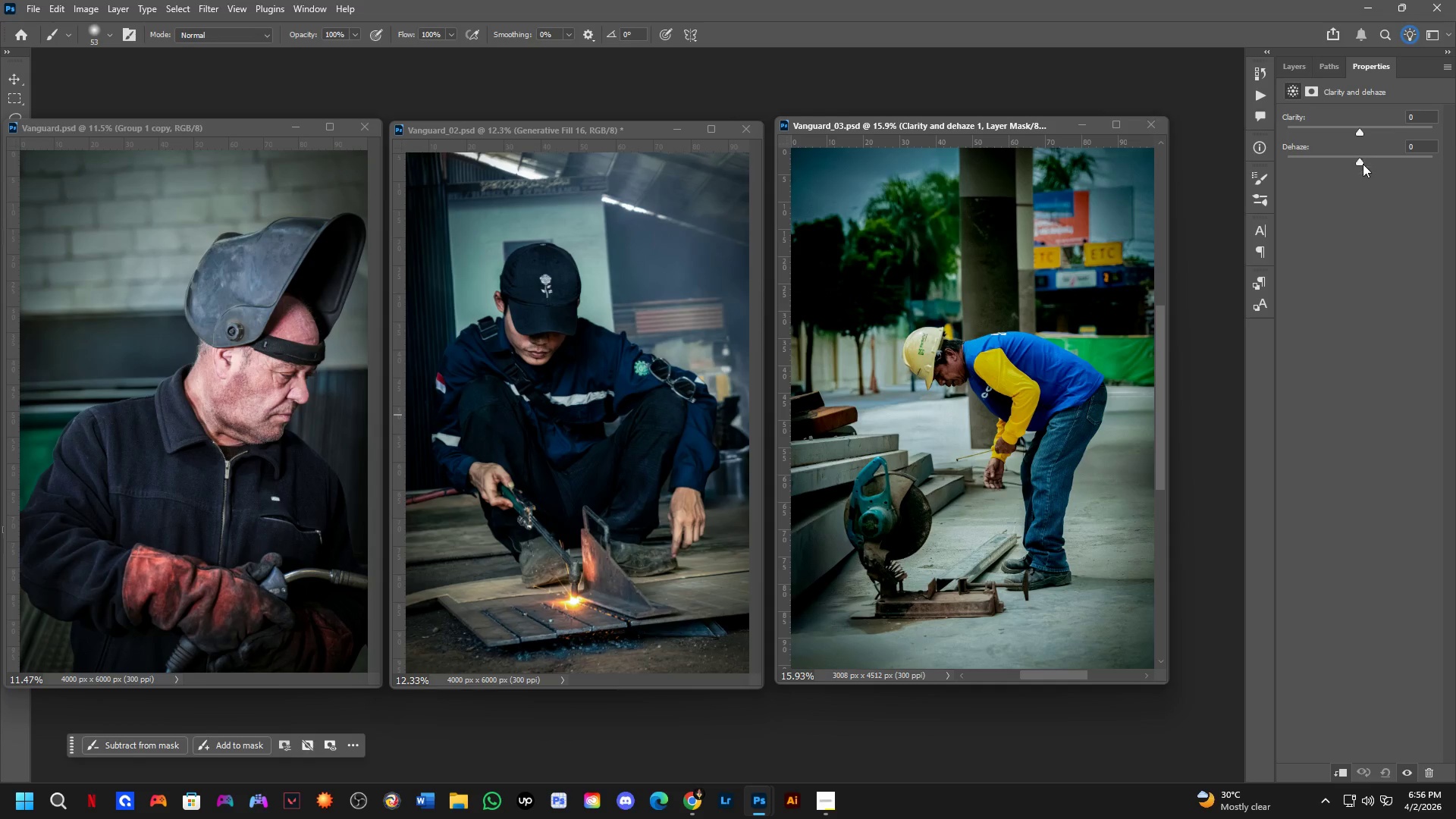 
key(Control+ControlLeft)
 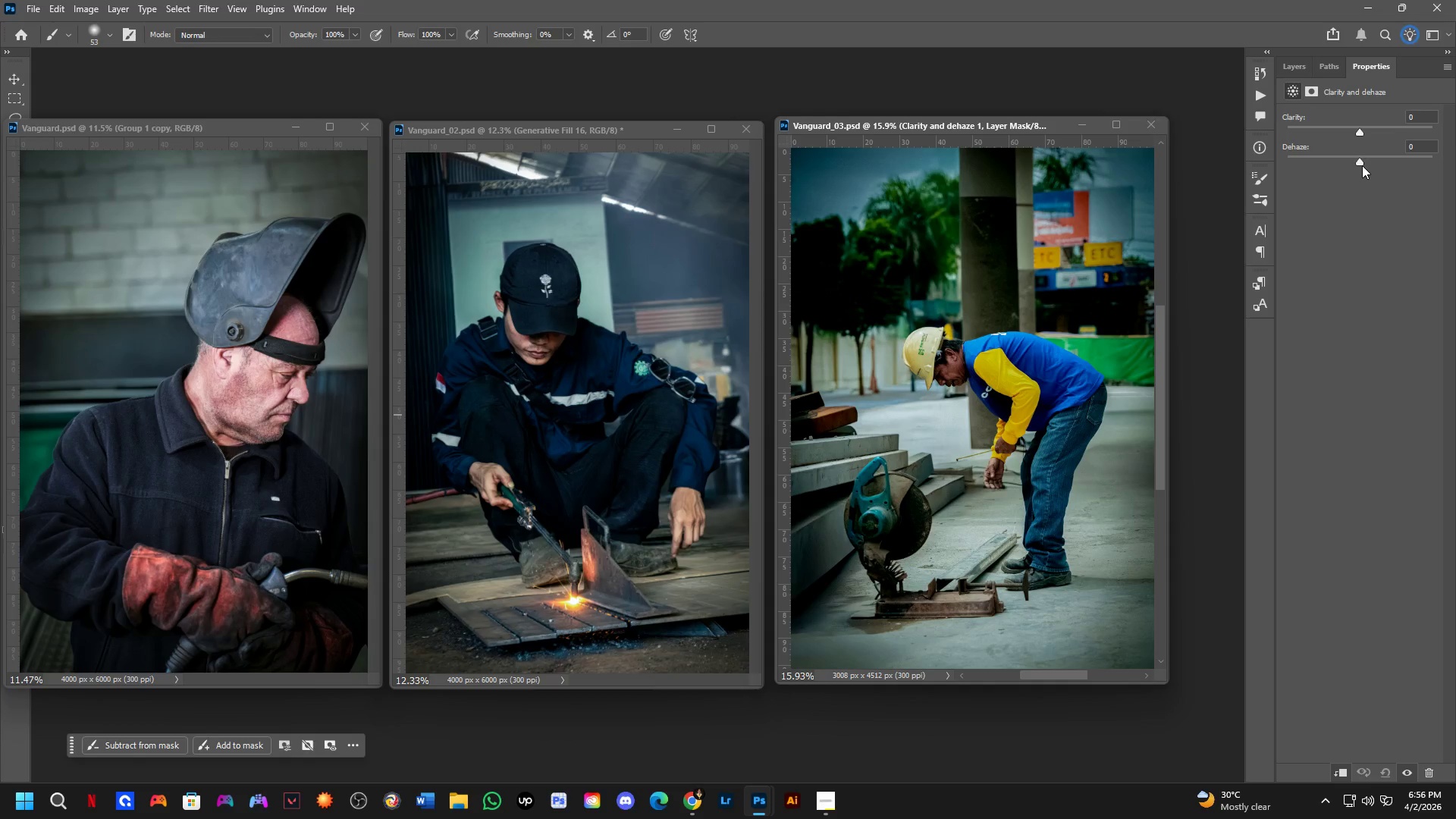 
key(Control+Shift+ShiftLeft)
 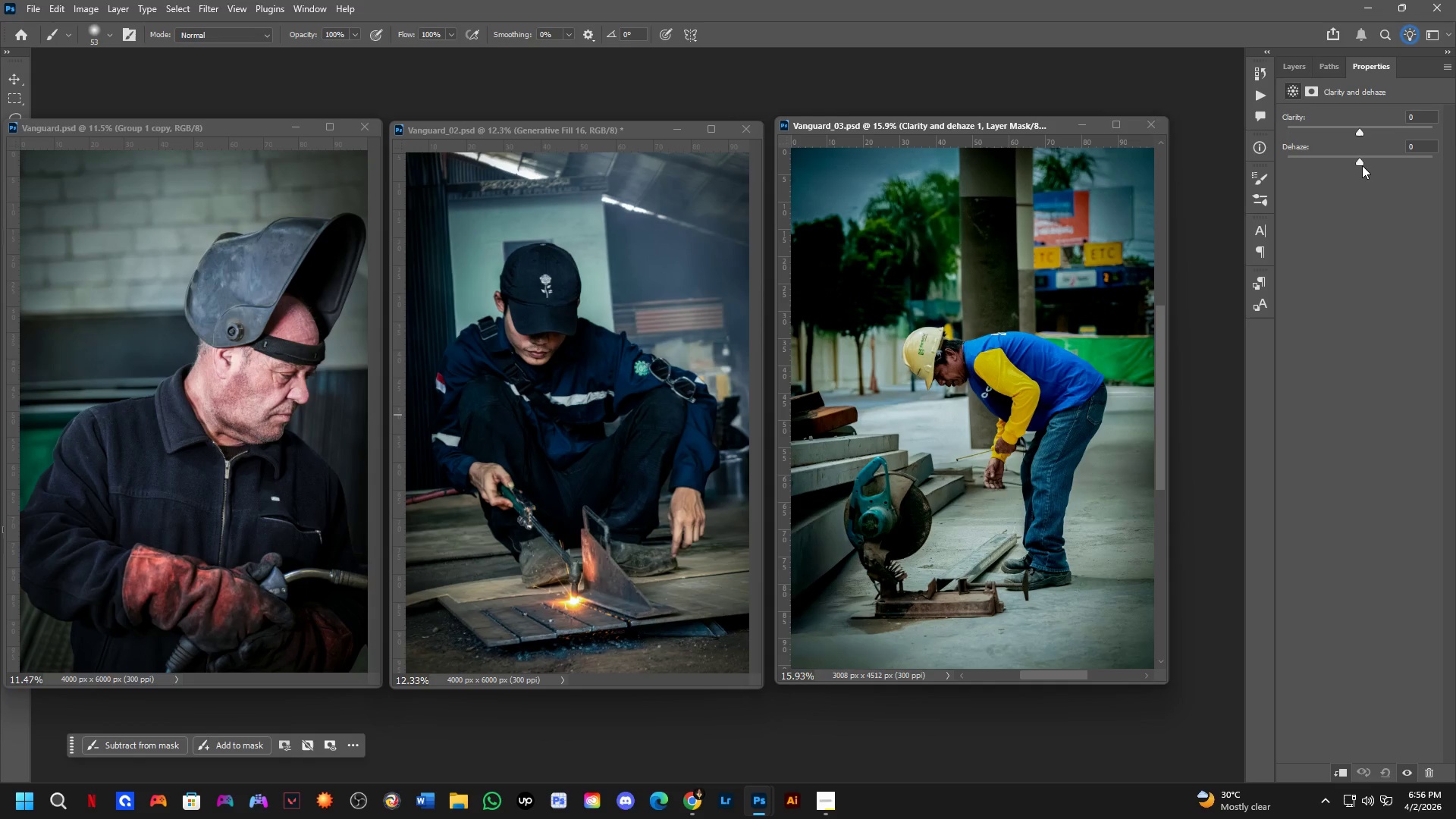 
key(Control+Shift+Z)
 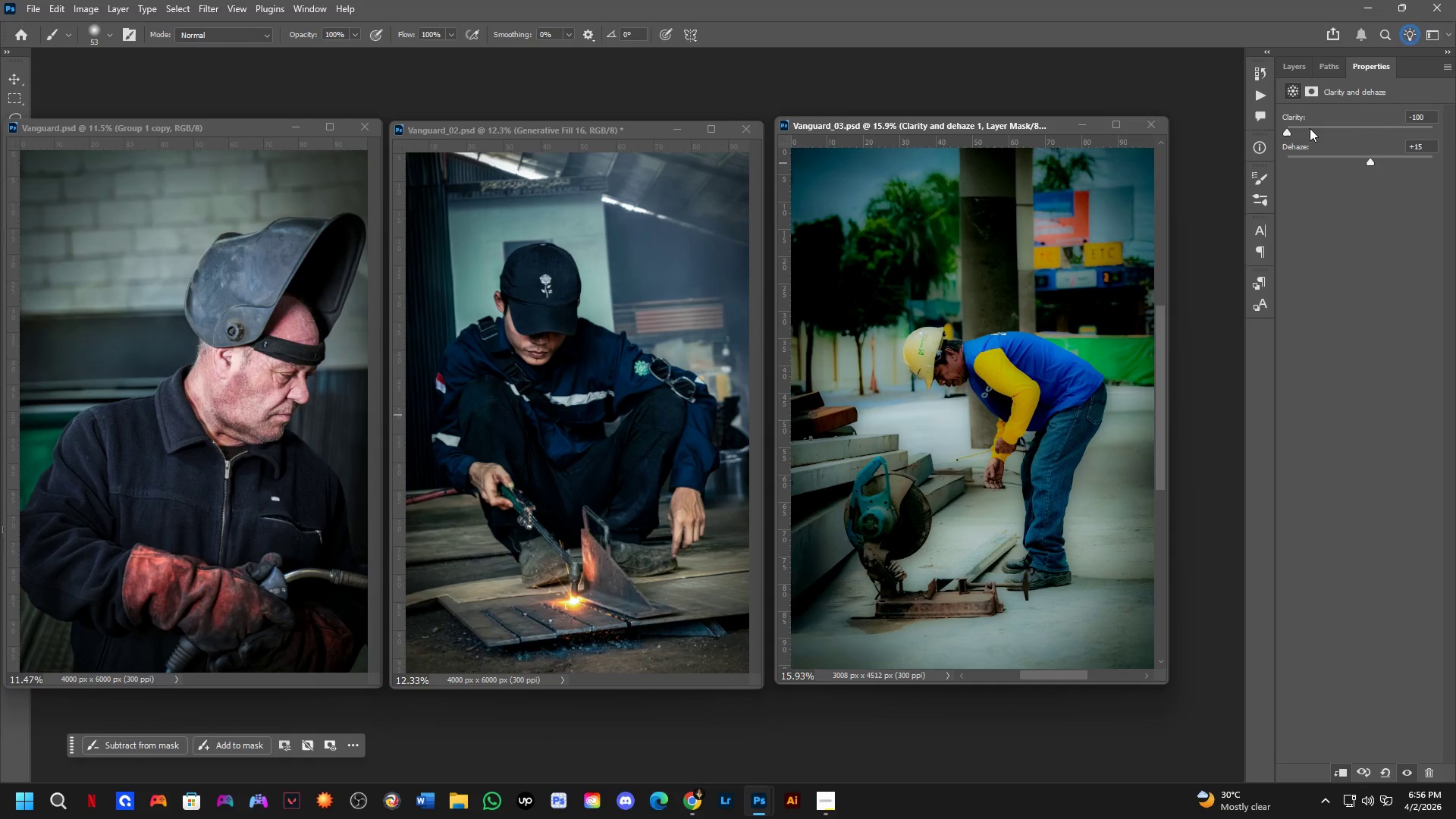 
left_click_drag(start_coordinate=[1291, 131], to_coordinate=[1370, 129])
 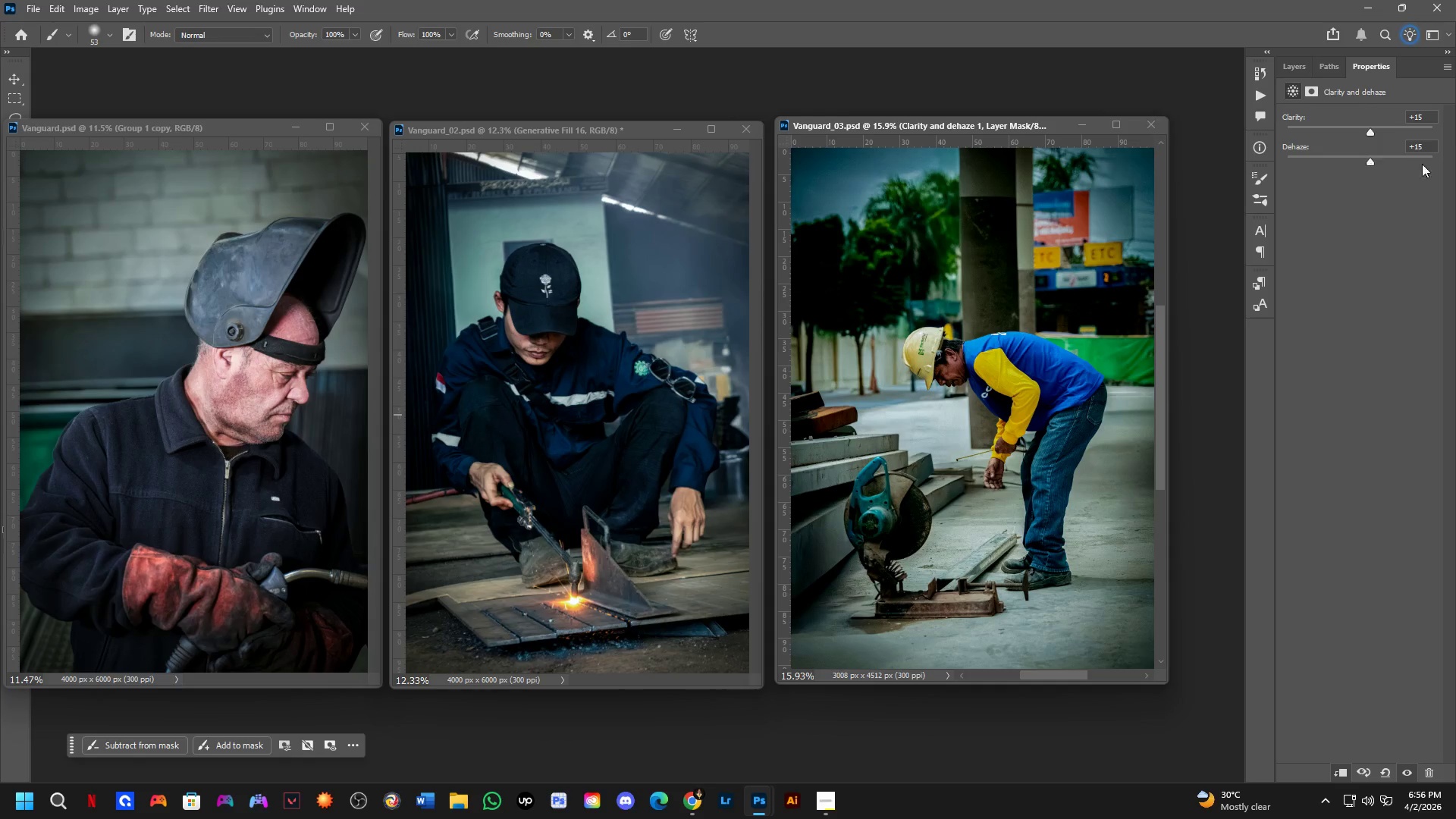 
left_click([1426, 148])
 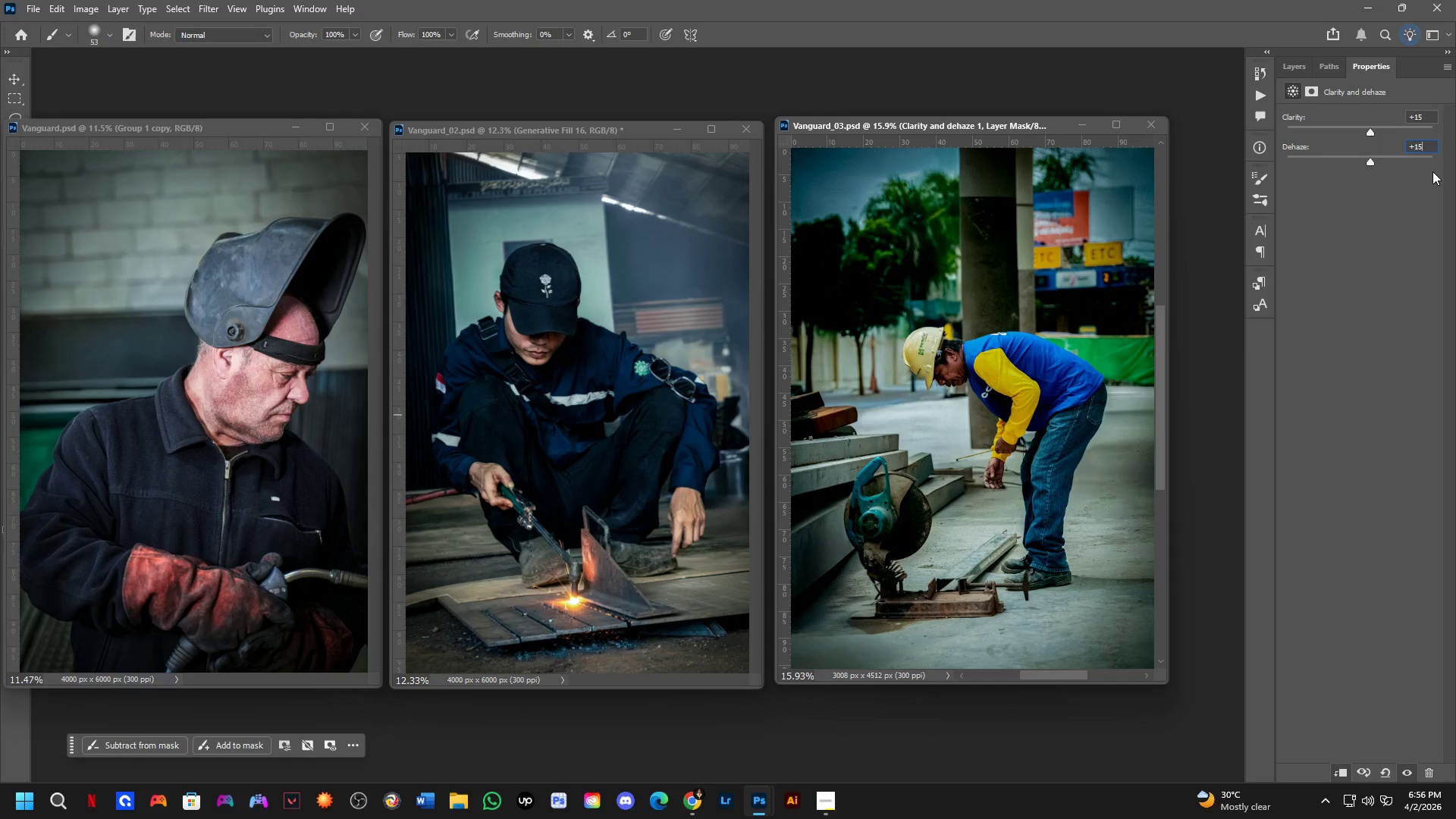 
key(ArrowRight)
 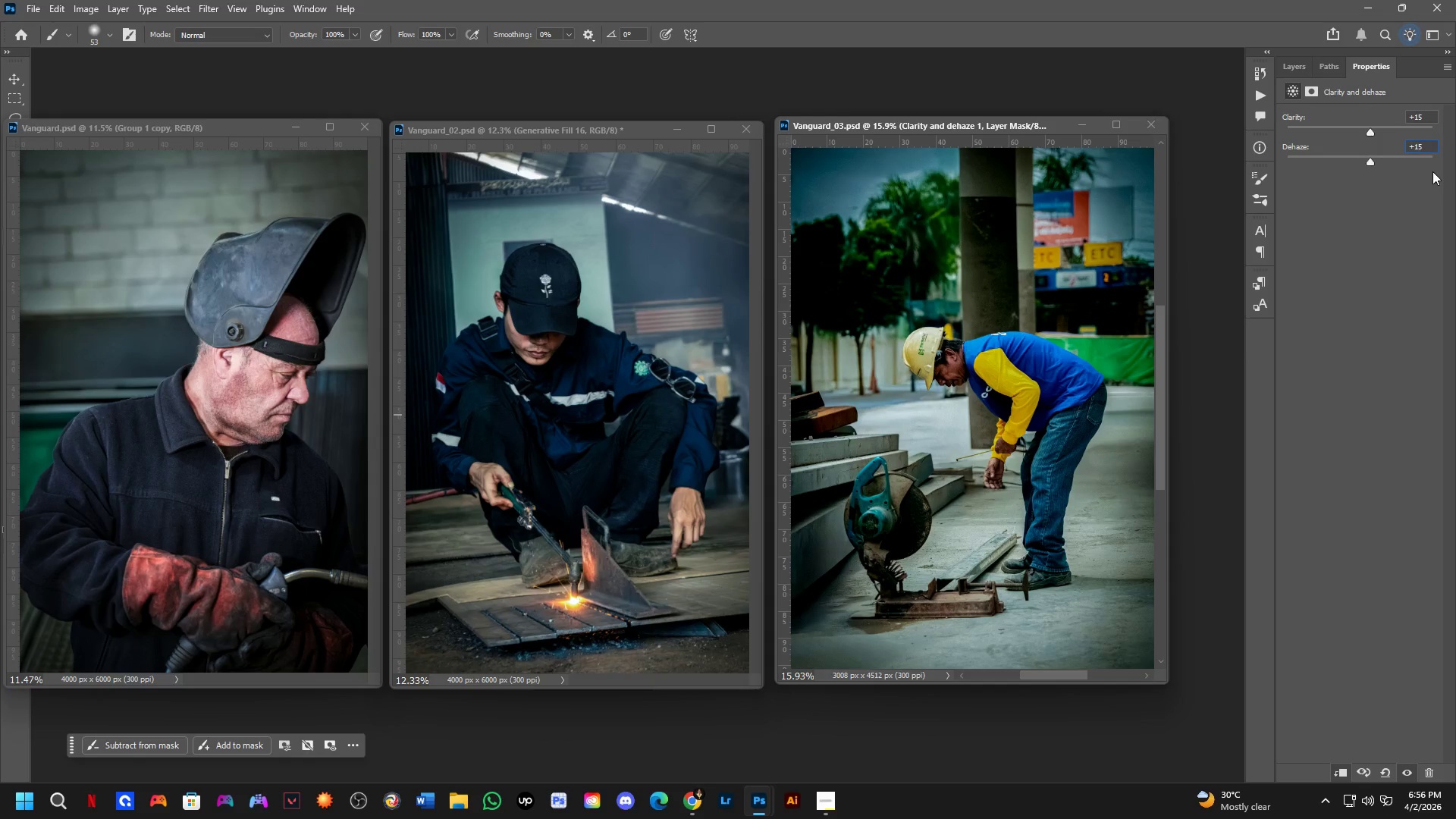 
key(ArrowRight)
 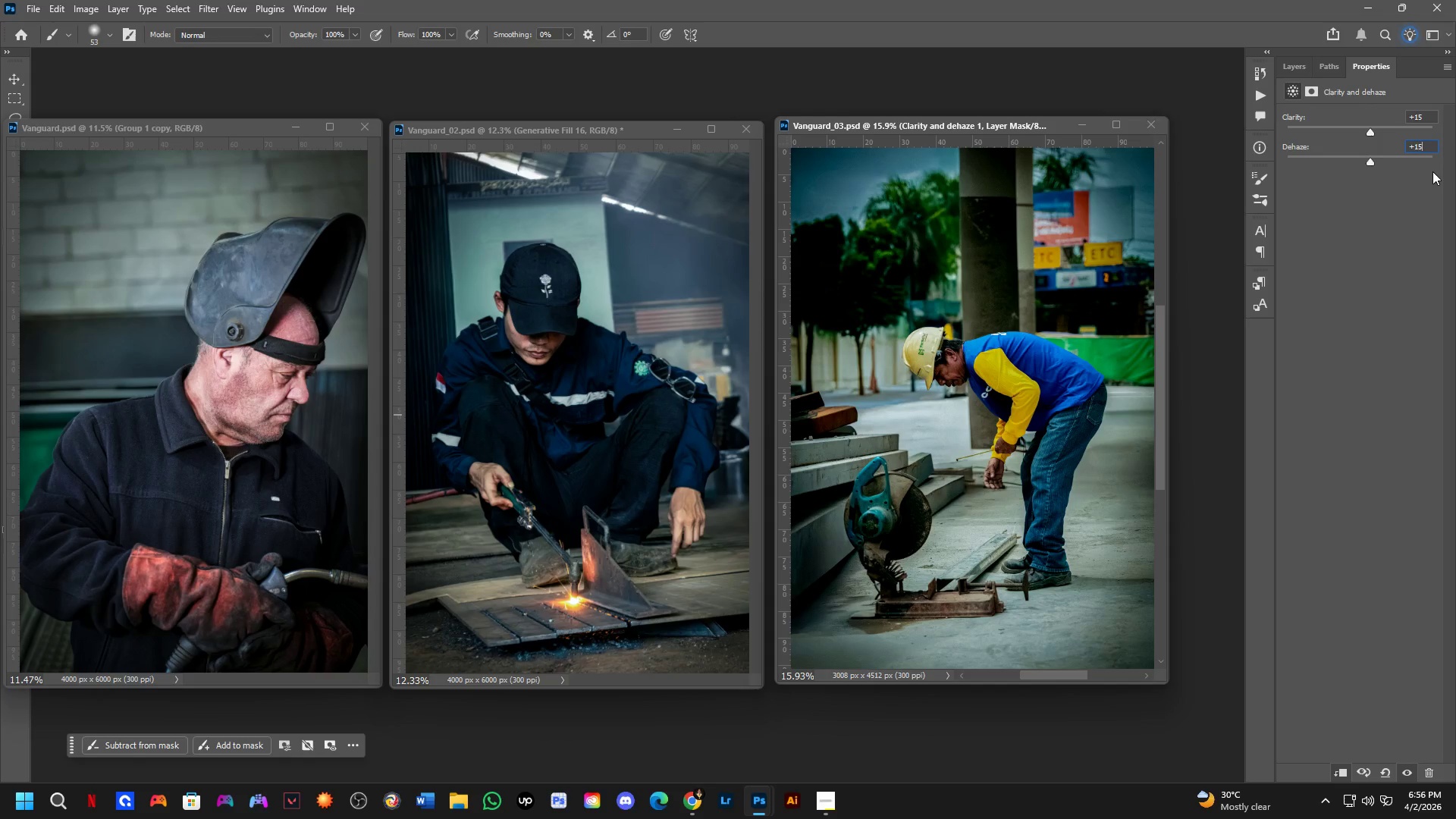 
key(Backspace)
 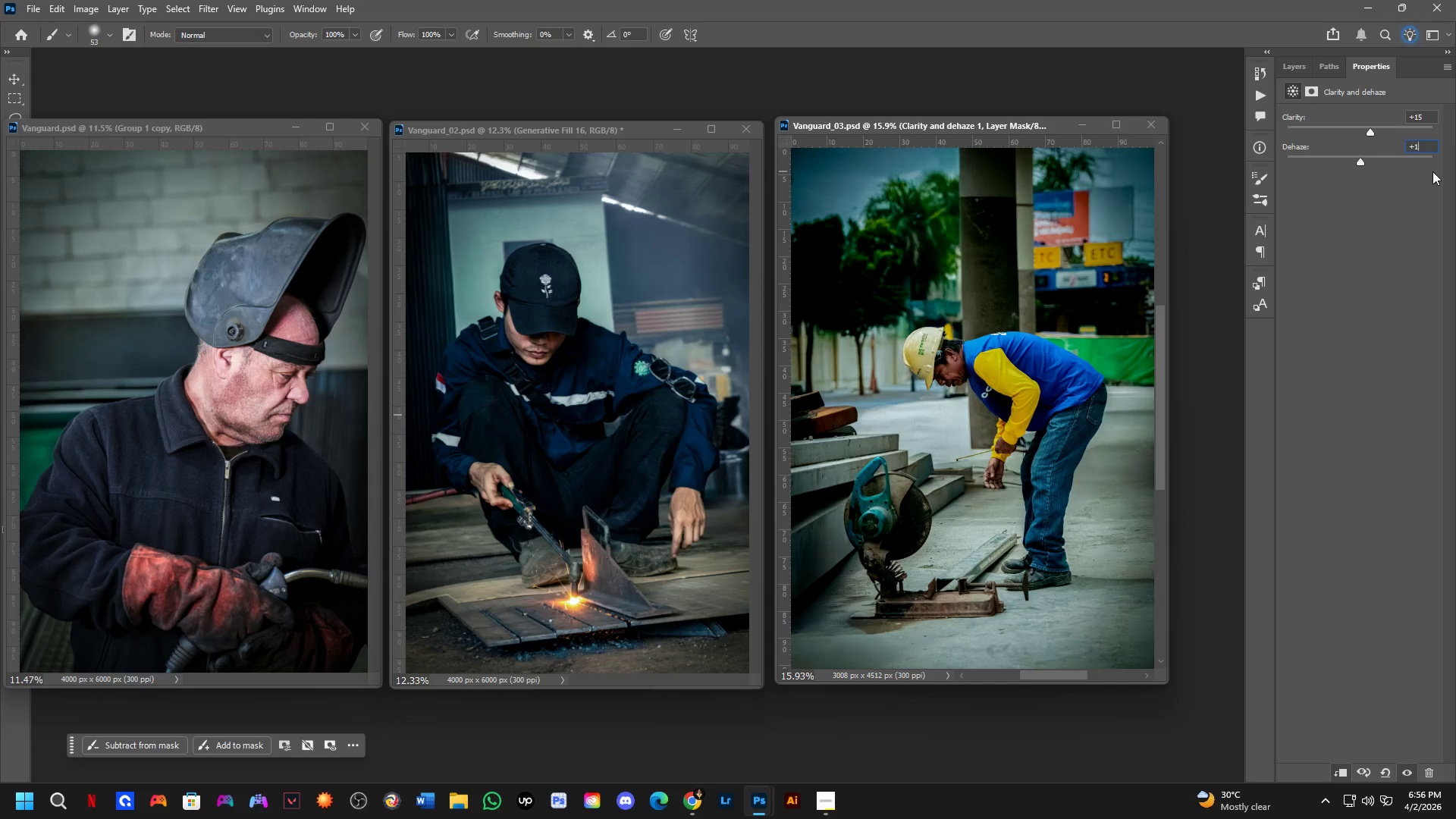 
key(Backspace)
 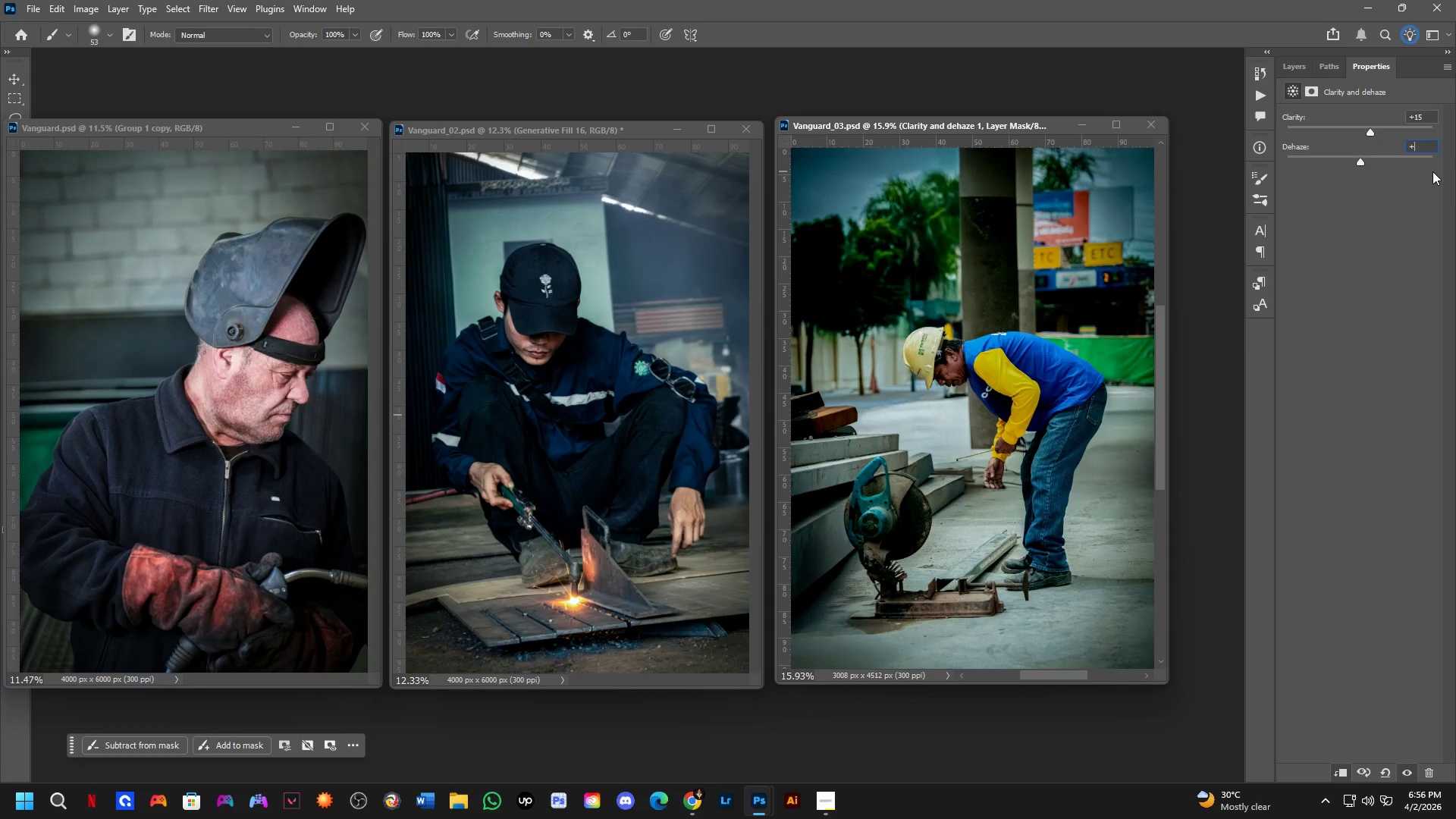 
key(Numpad5)
 